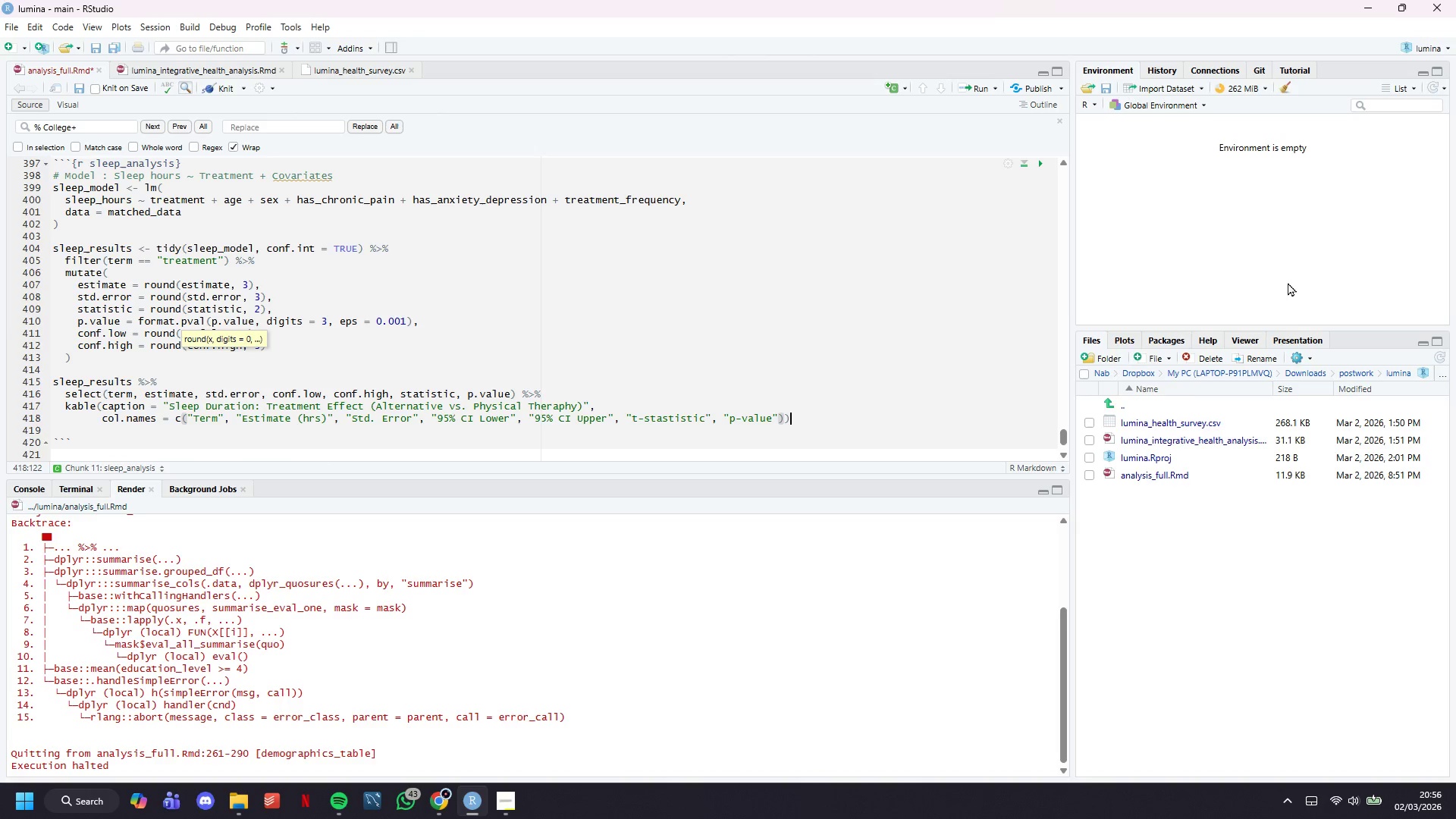 
key(ArrowRight)
 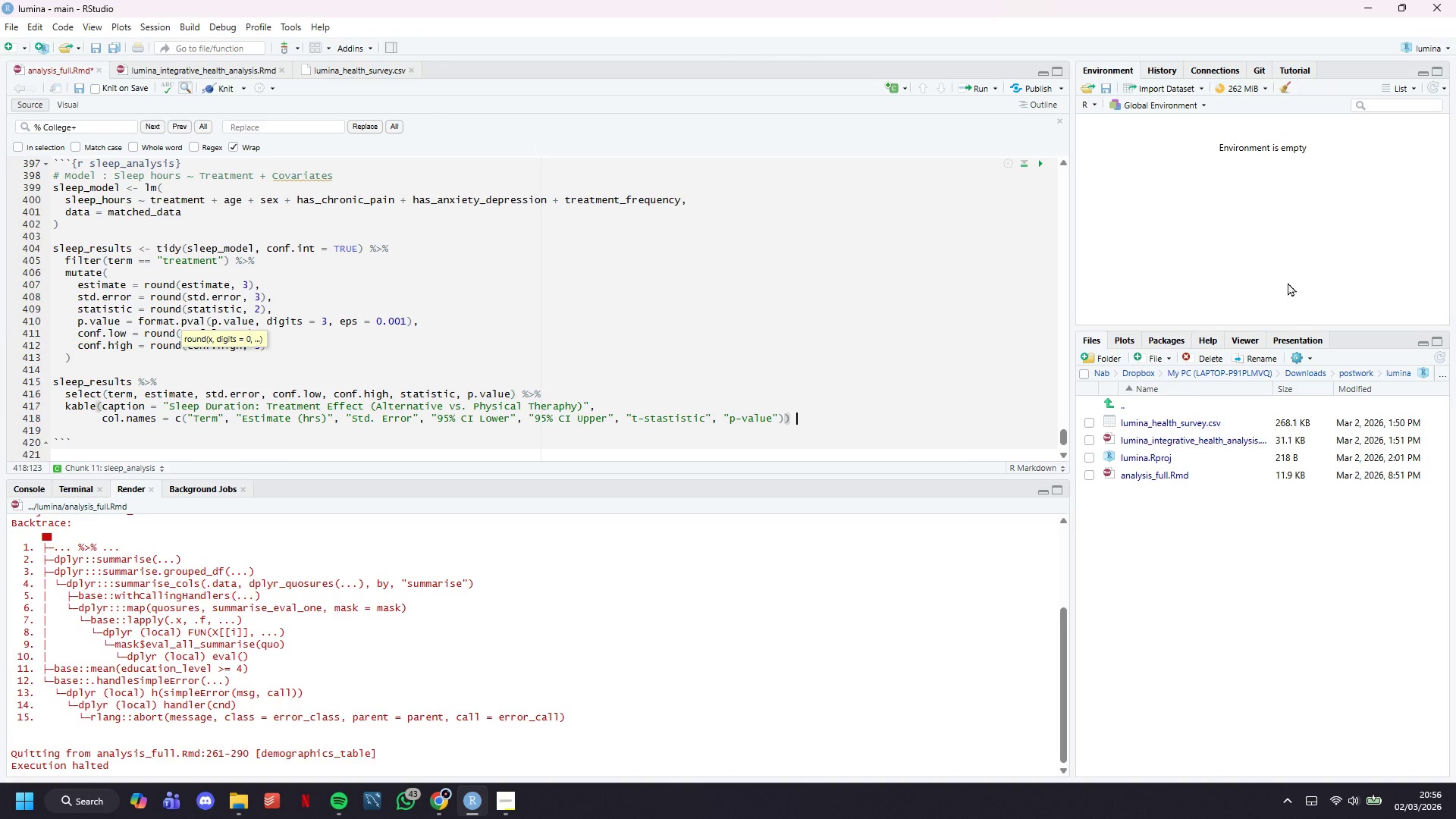 
key(Space)
 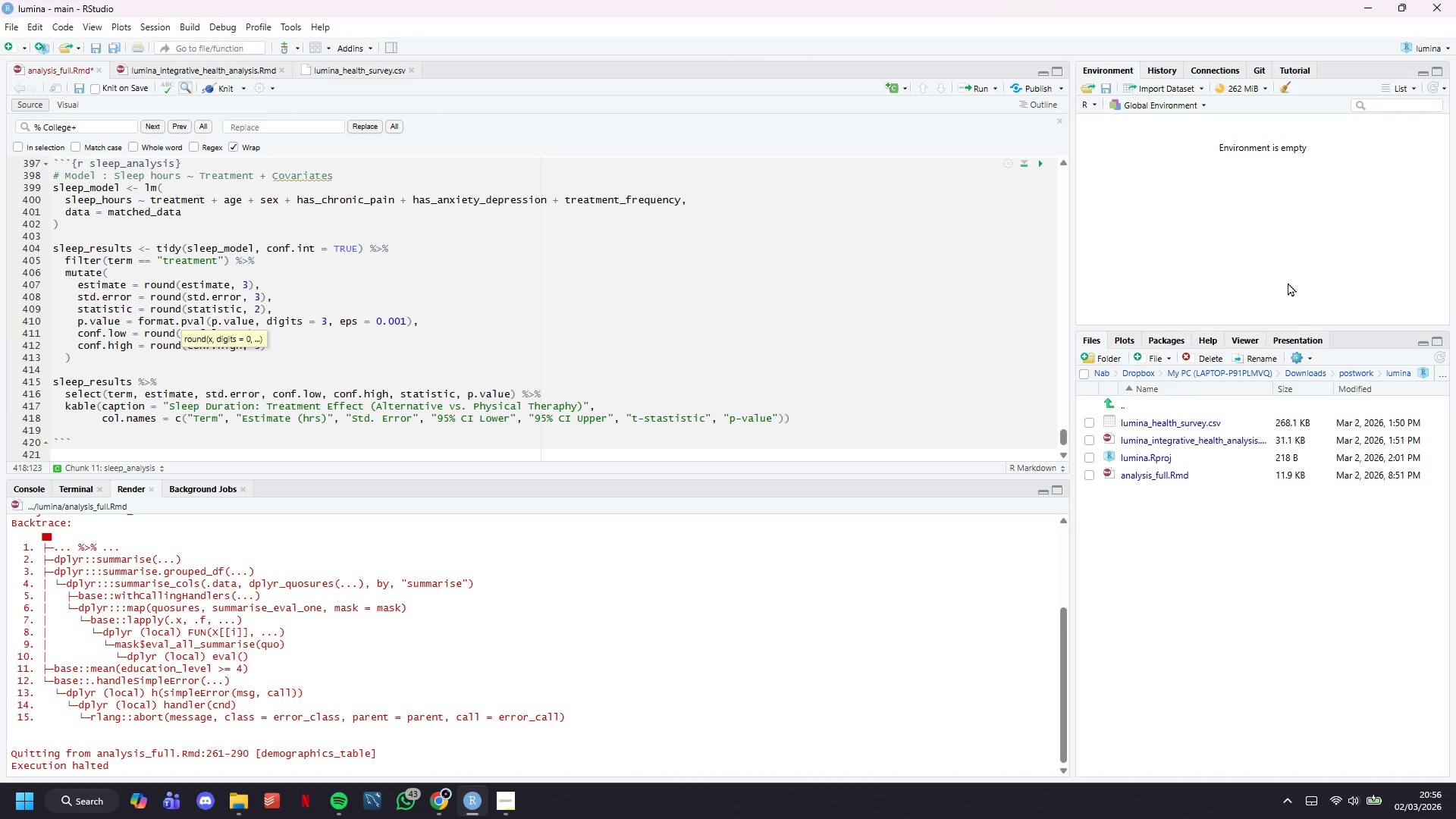 
key(Shift+5)
 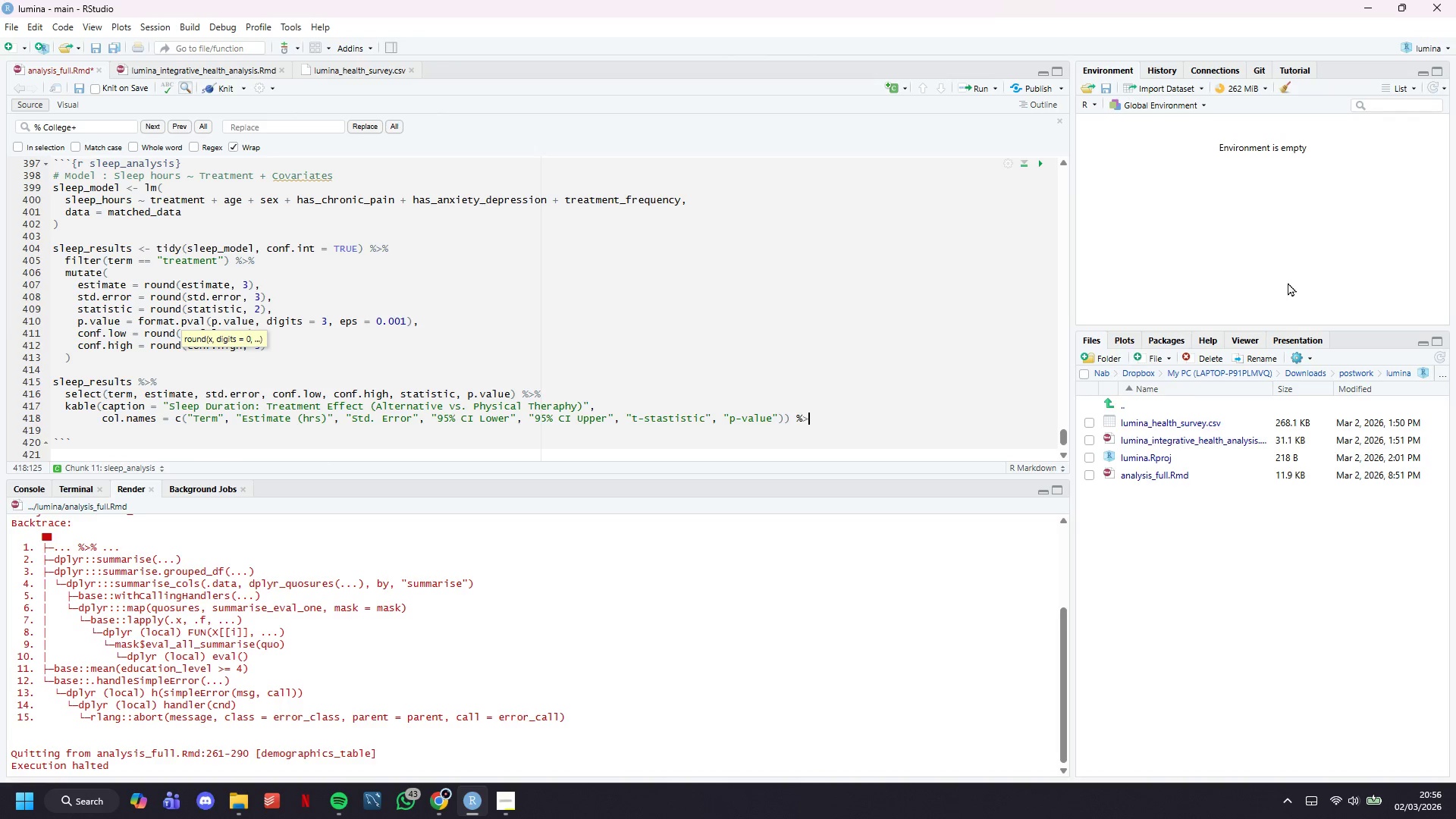 
key(Shift+Period)
 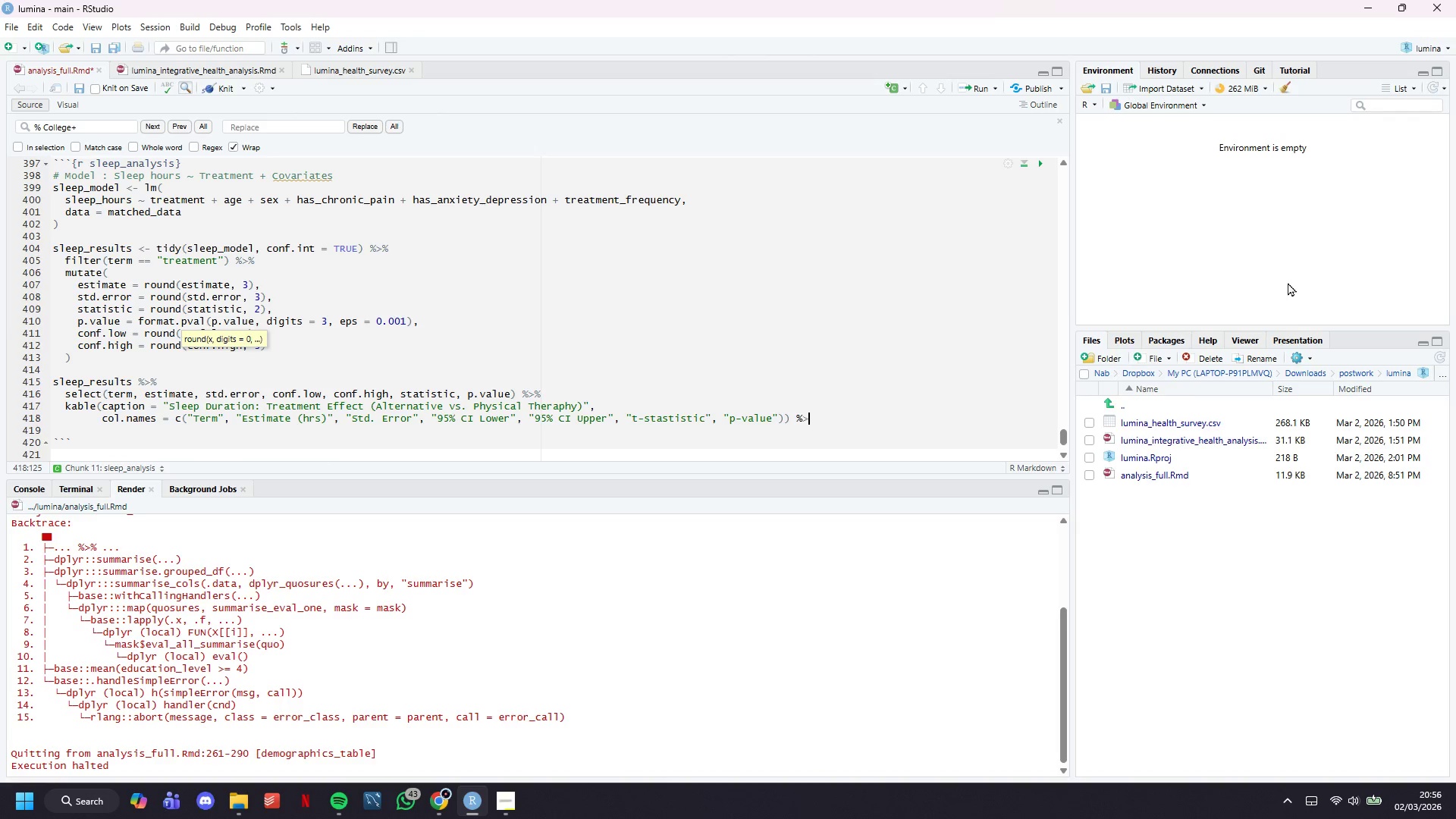 
key(Shift+5)
 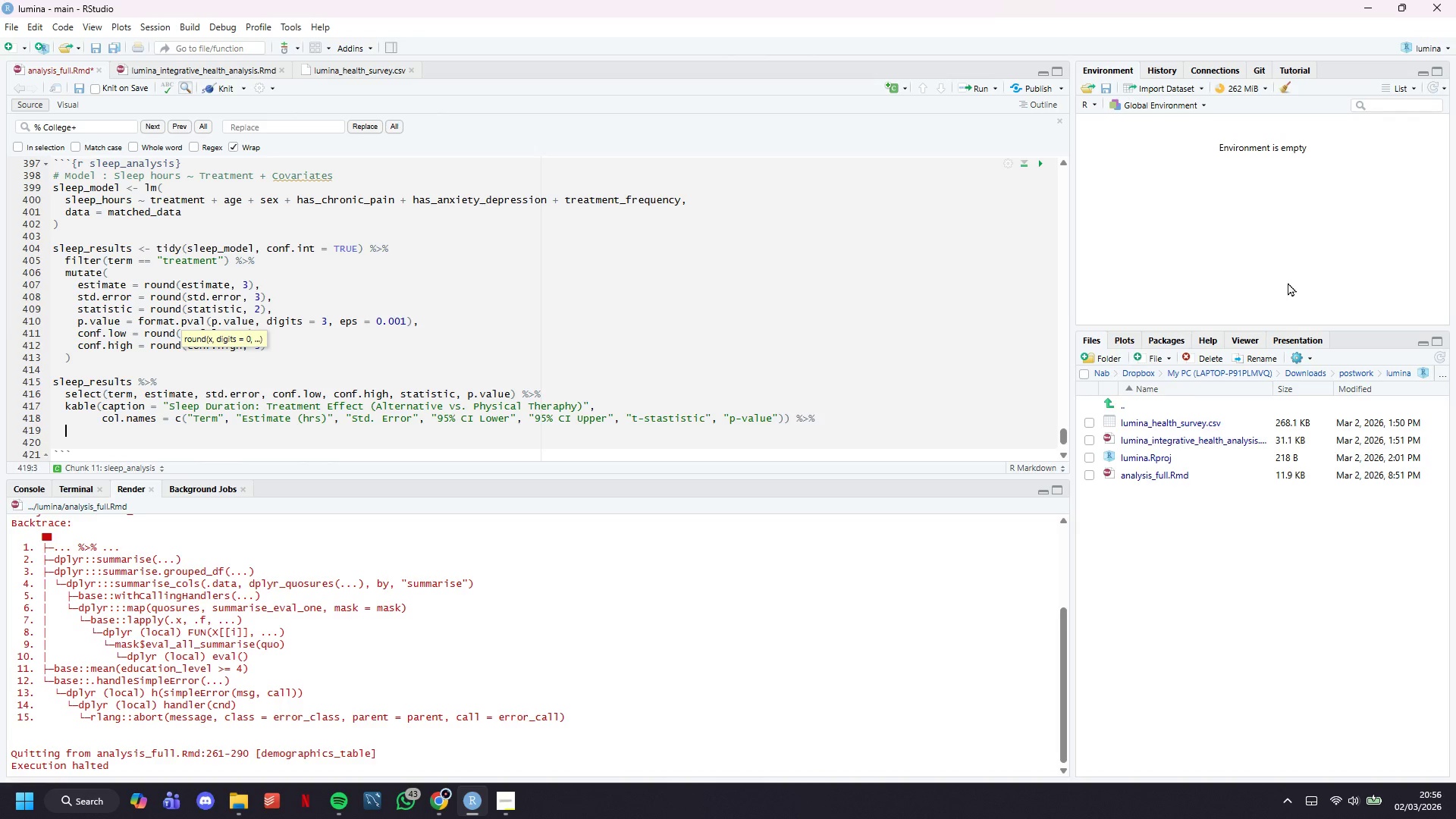 
key(Enter)
 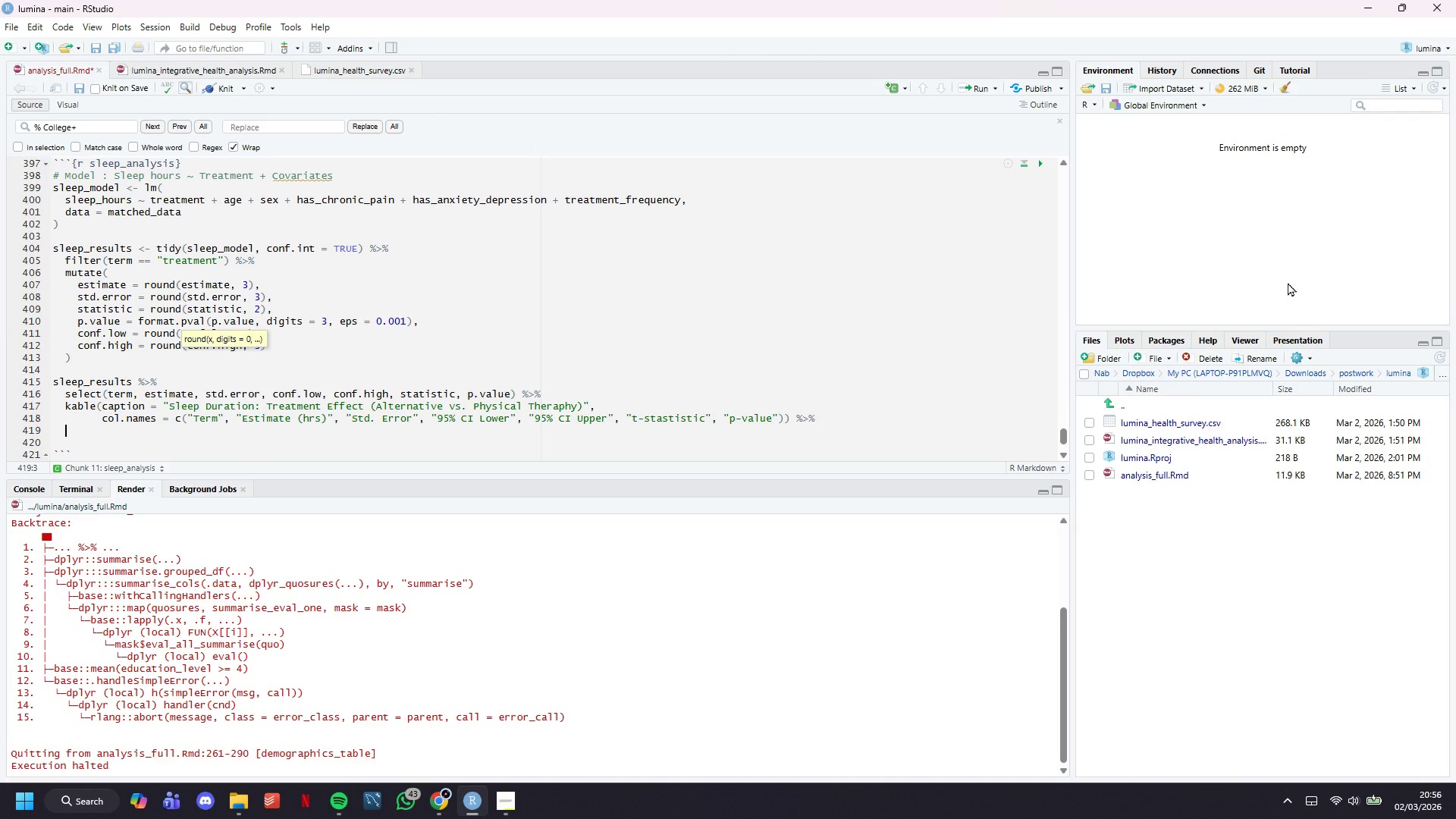 
type(kable_styling(bootsrap_options = "striped)
 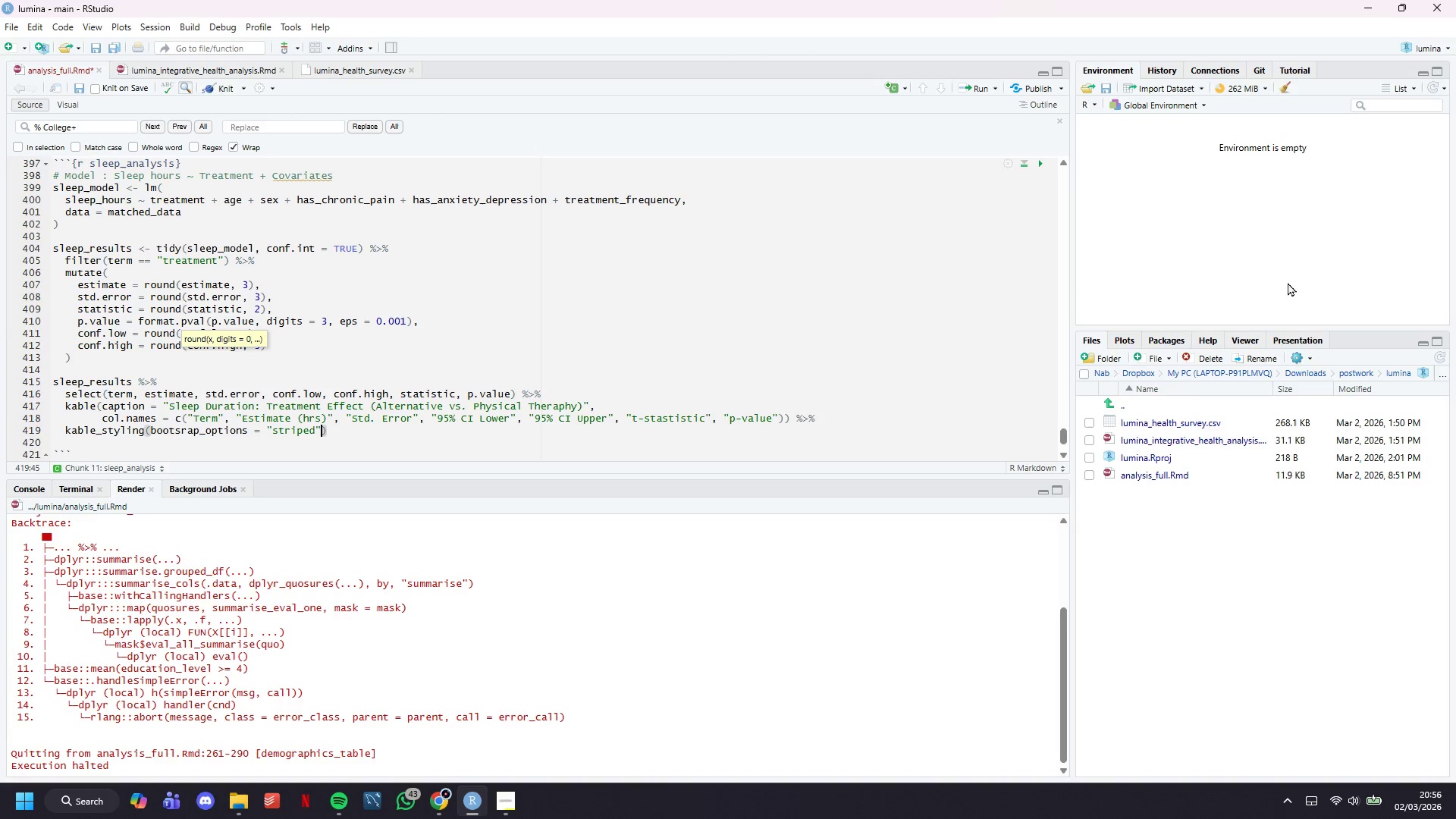 
 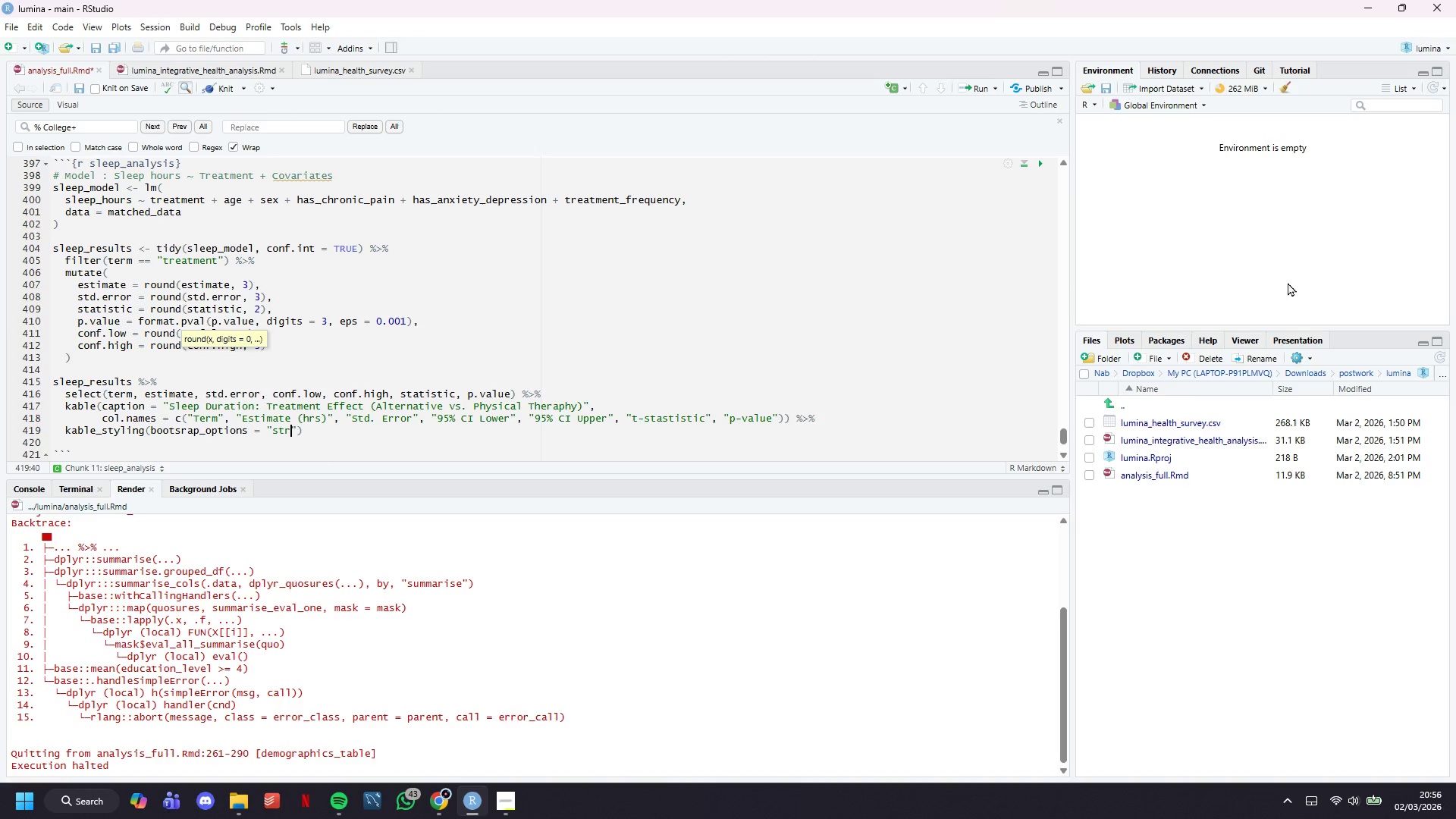 
key(ArrowRight)
 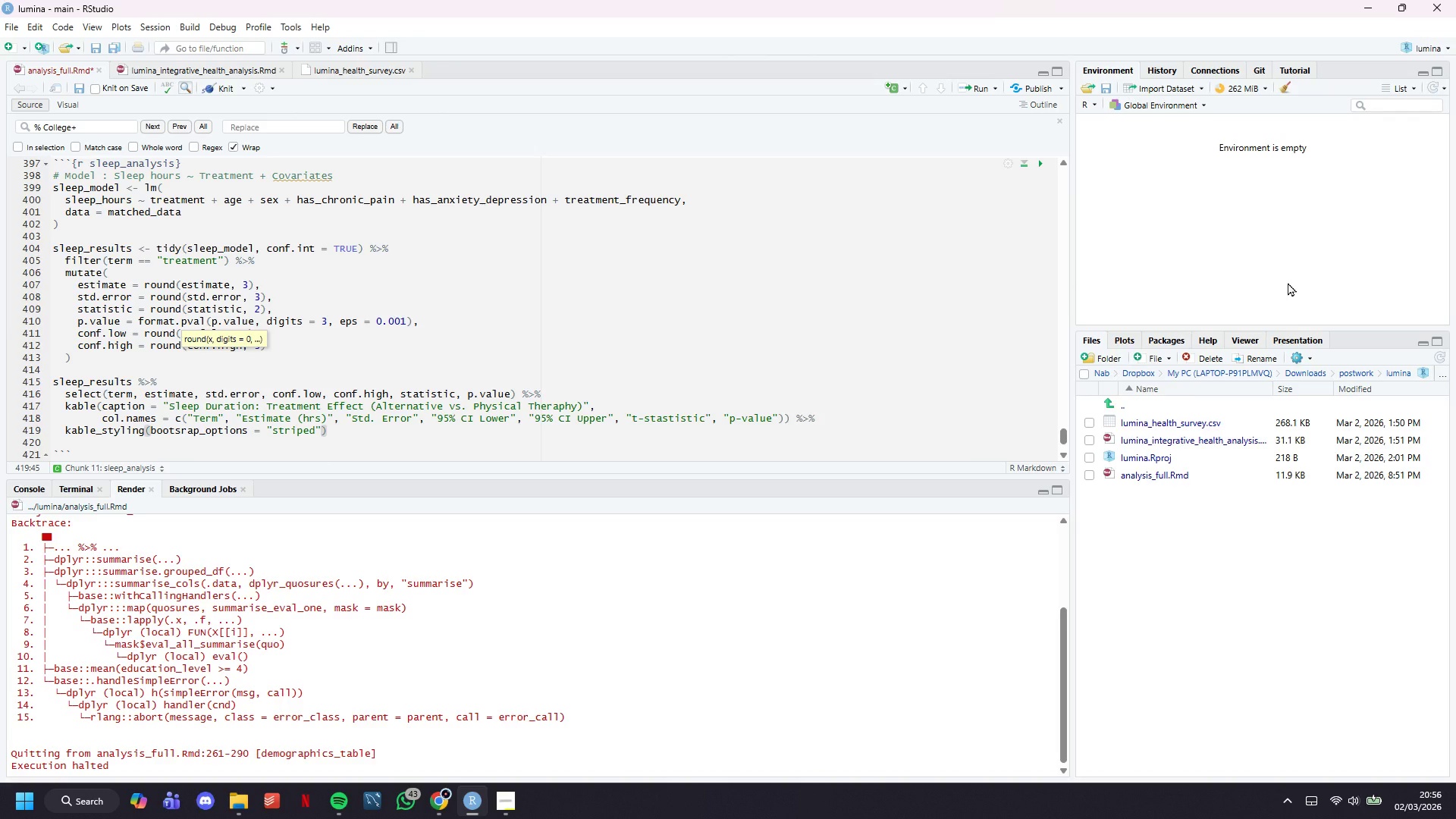 
type(, full_width = FALSE)
 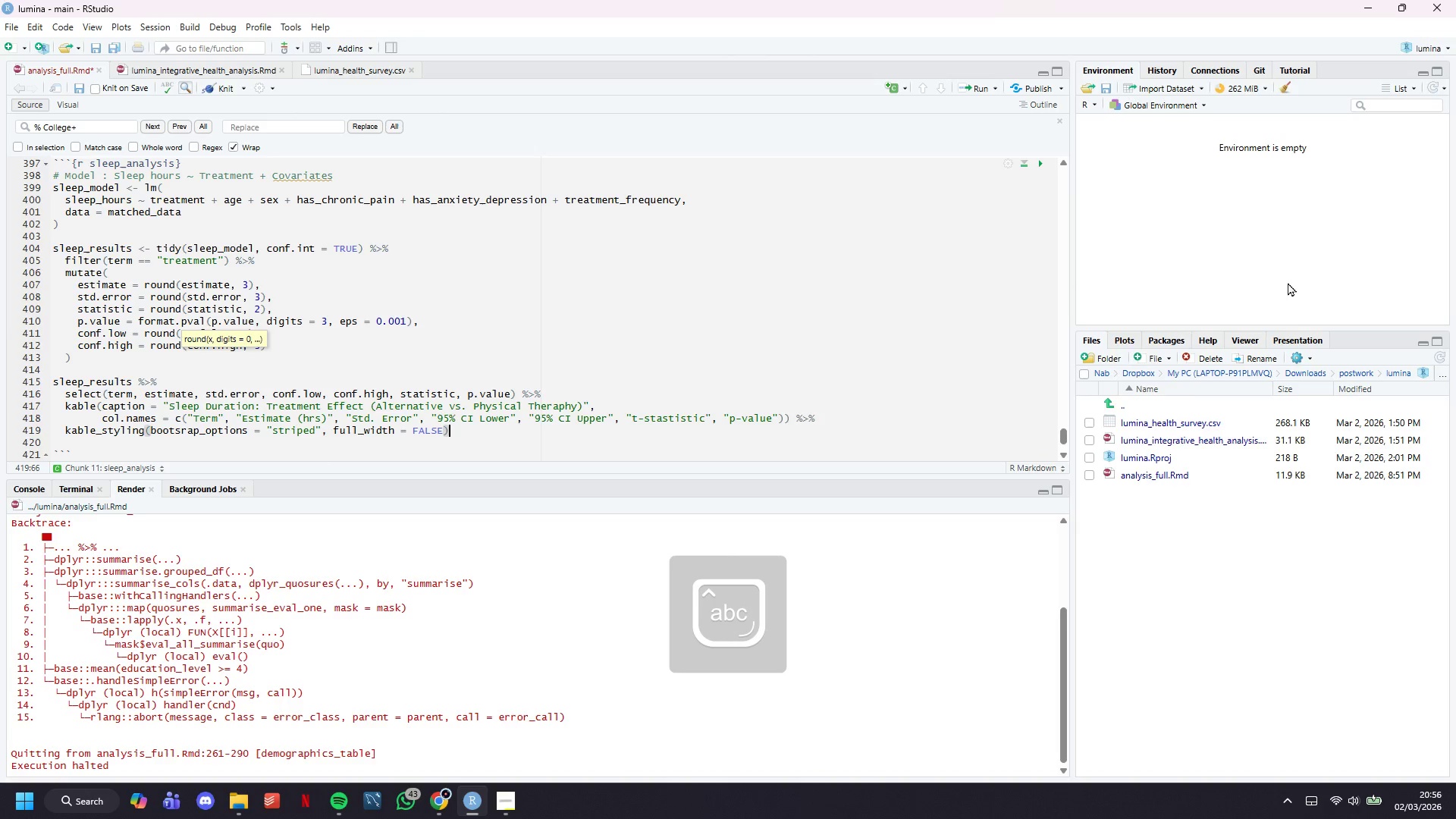 
key(ArrowRight)
 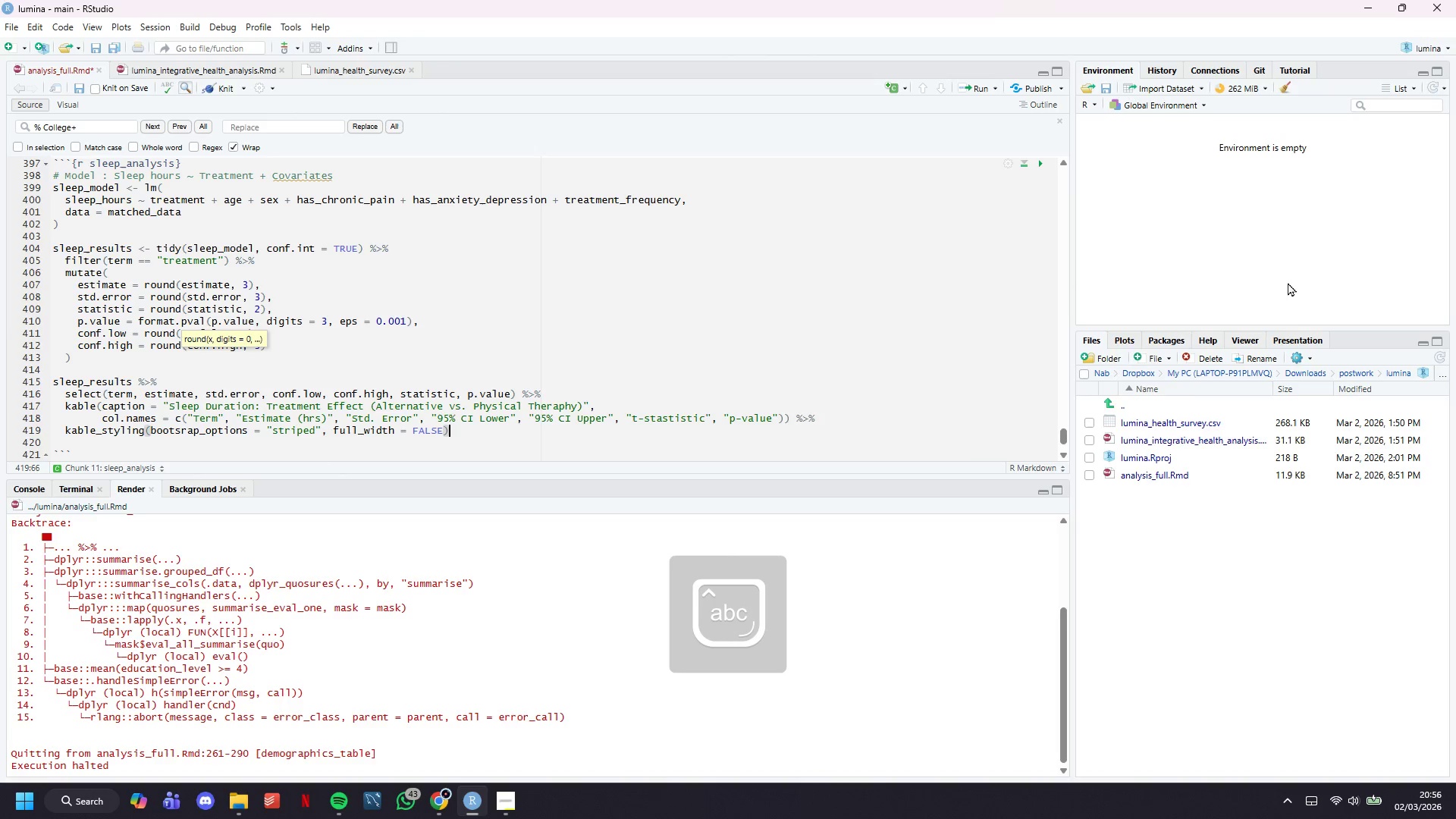 
key(Space)
 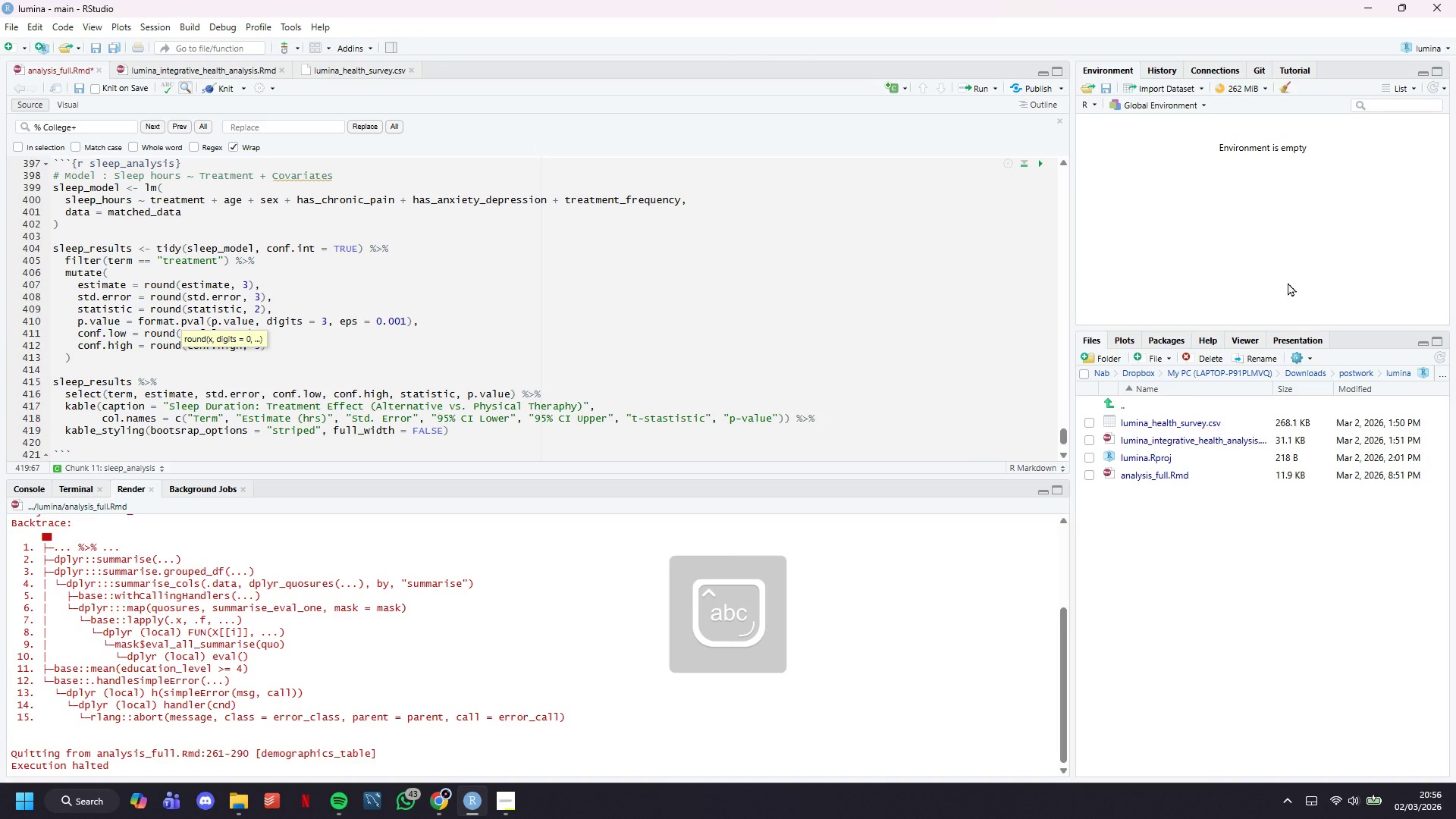 
key(Shift+5)
 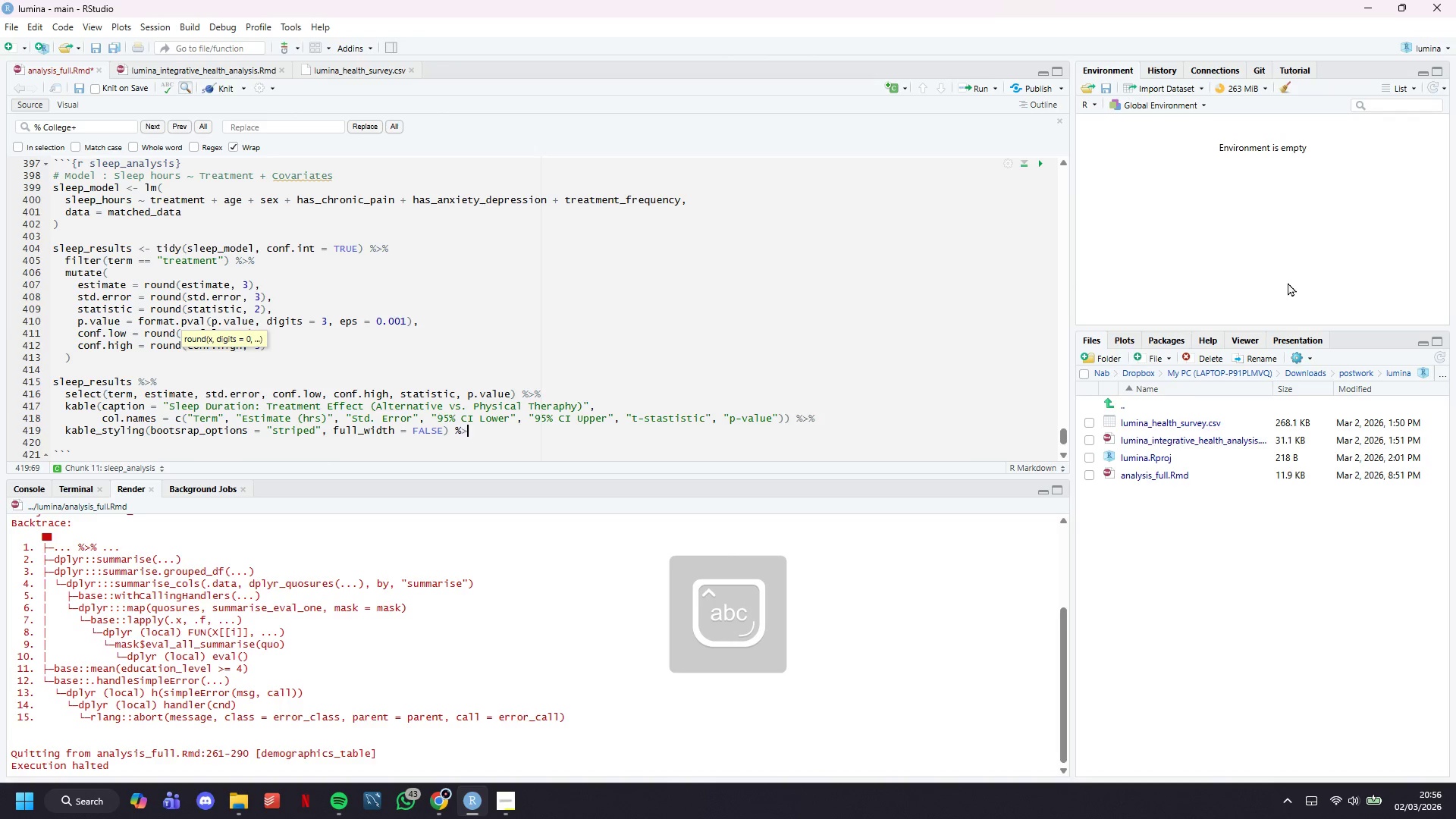 
key(Shift+Period)
 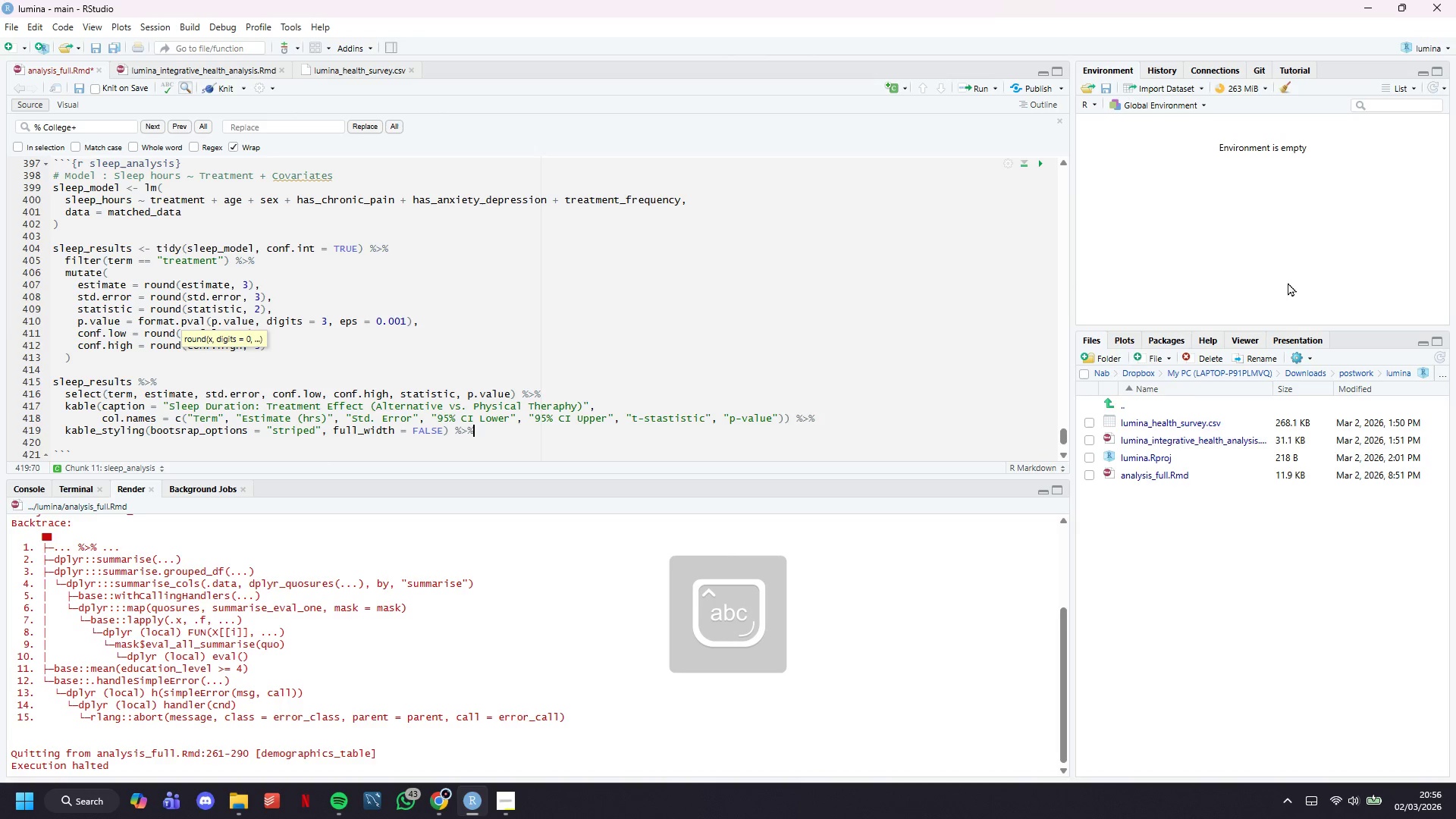 
key(Shift+5)
 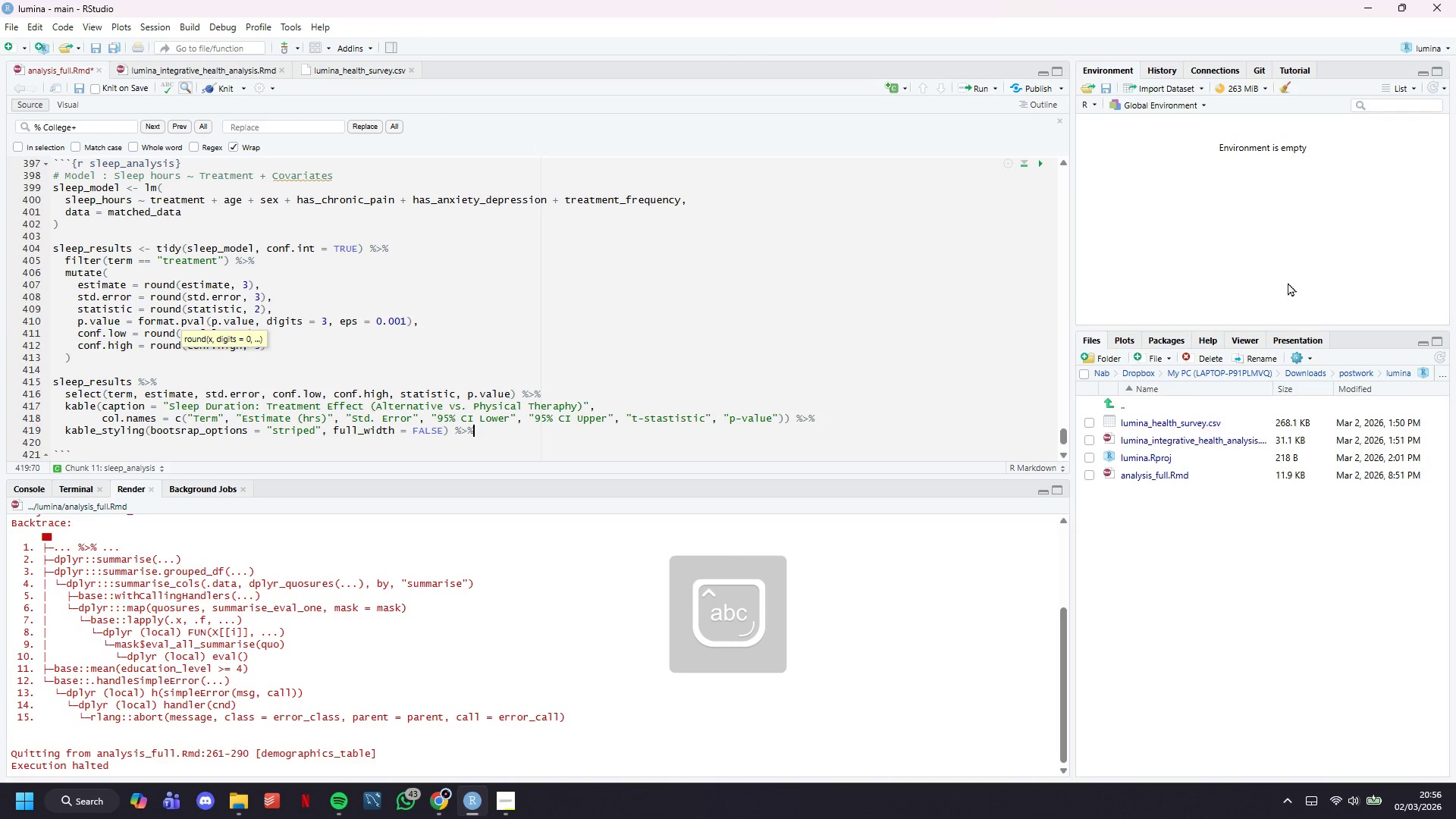 
key(Enter)
 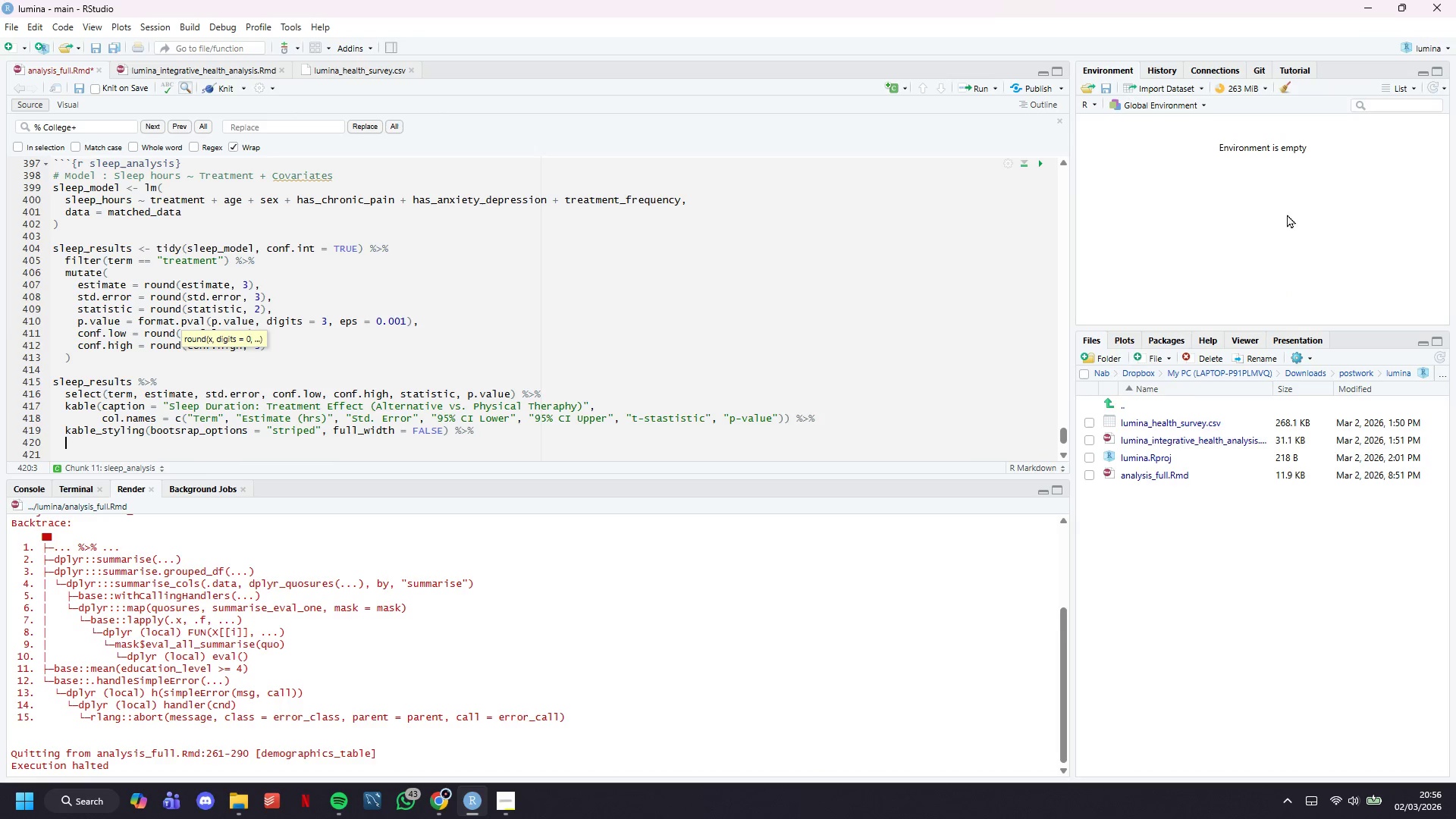 
scroll: coordinate [563, 216], scroll_direction: down, amount: 3.0
 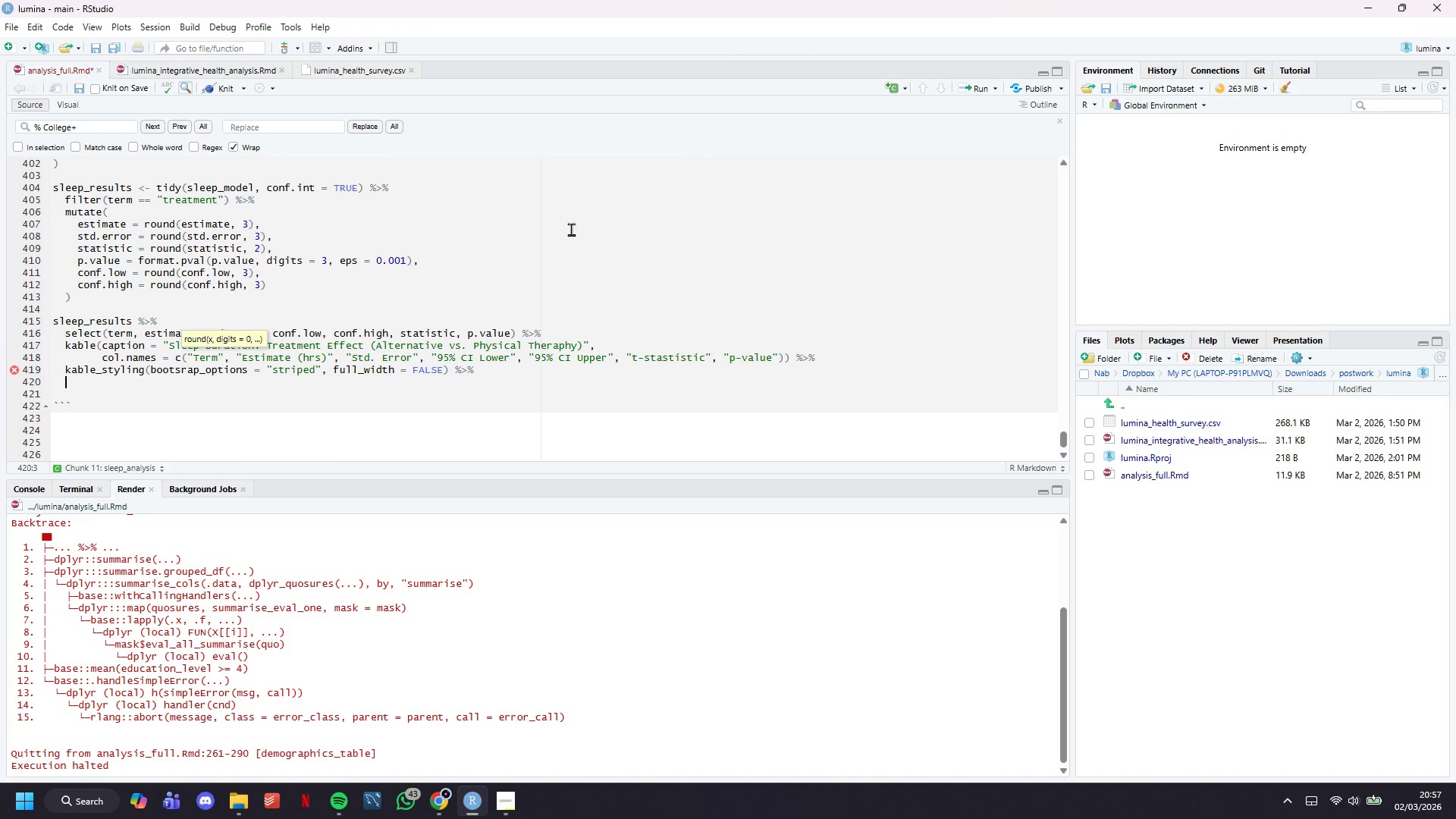 
wait(8.57)
 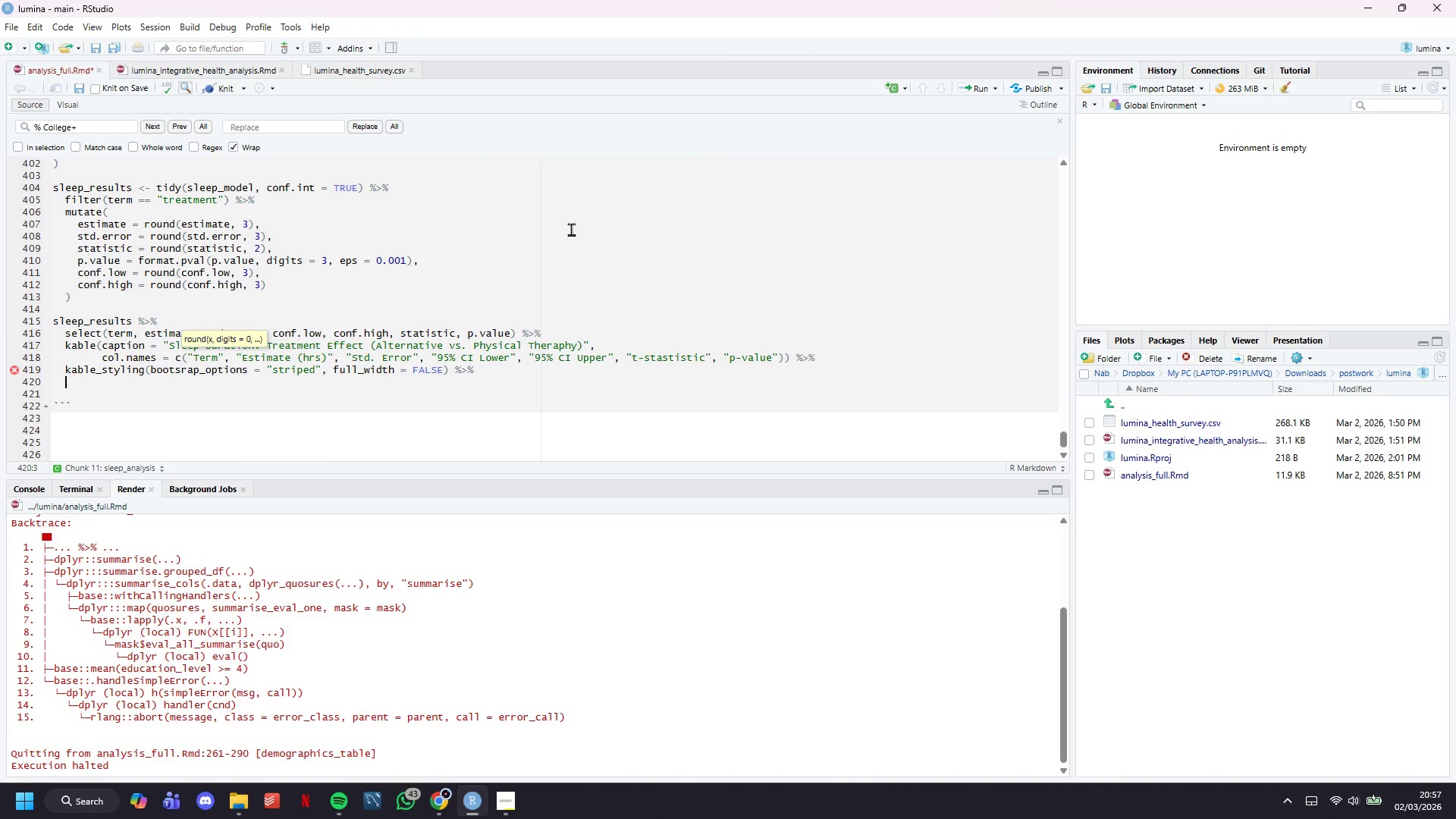 
type(row_spec(0, bold = TRUE, background = "#16a085)
 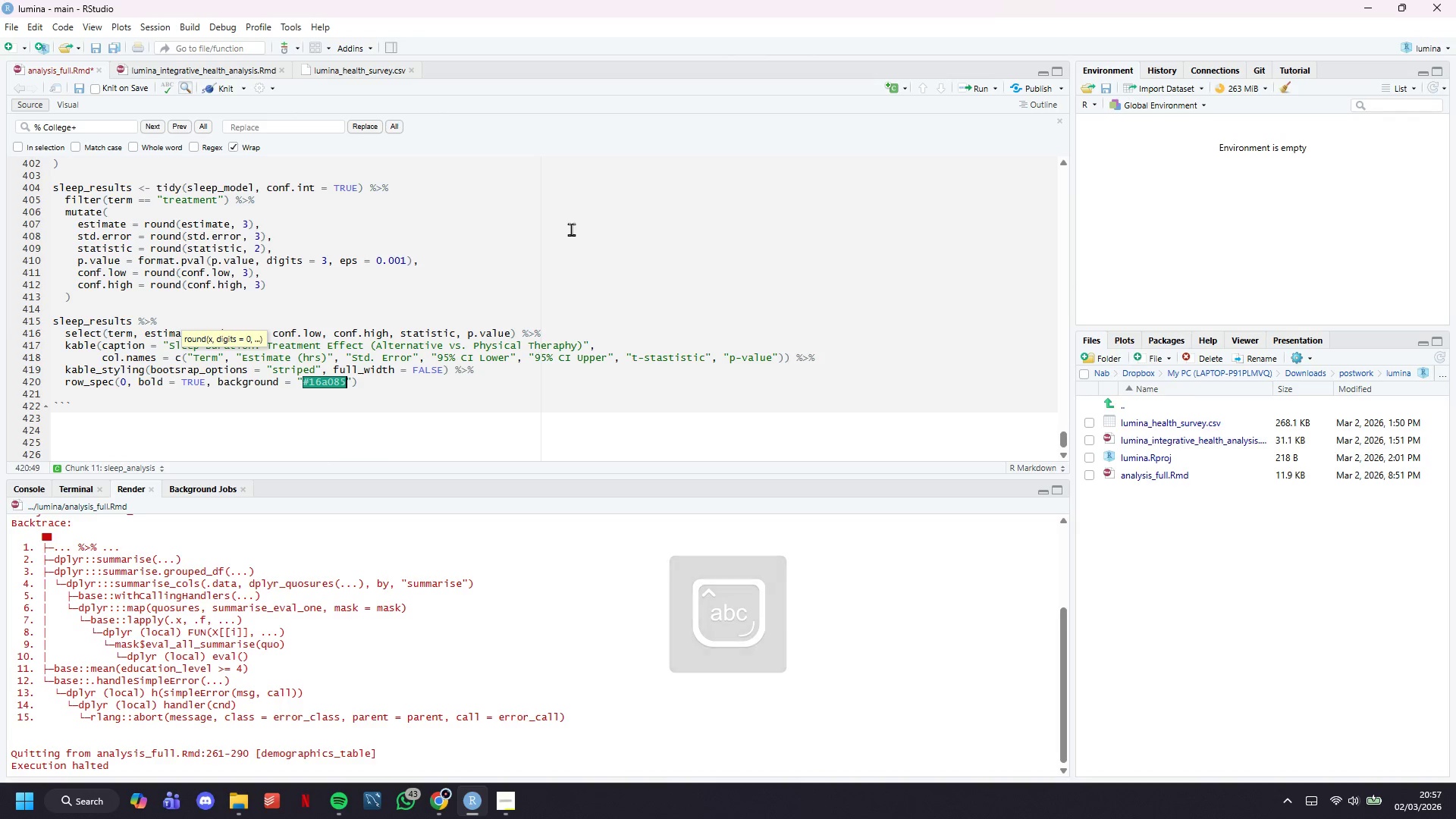 
key(ArrowRight)
 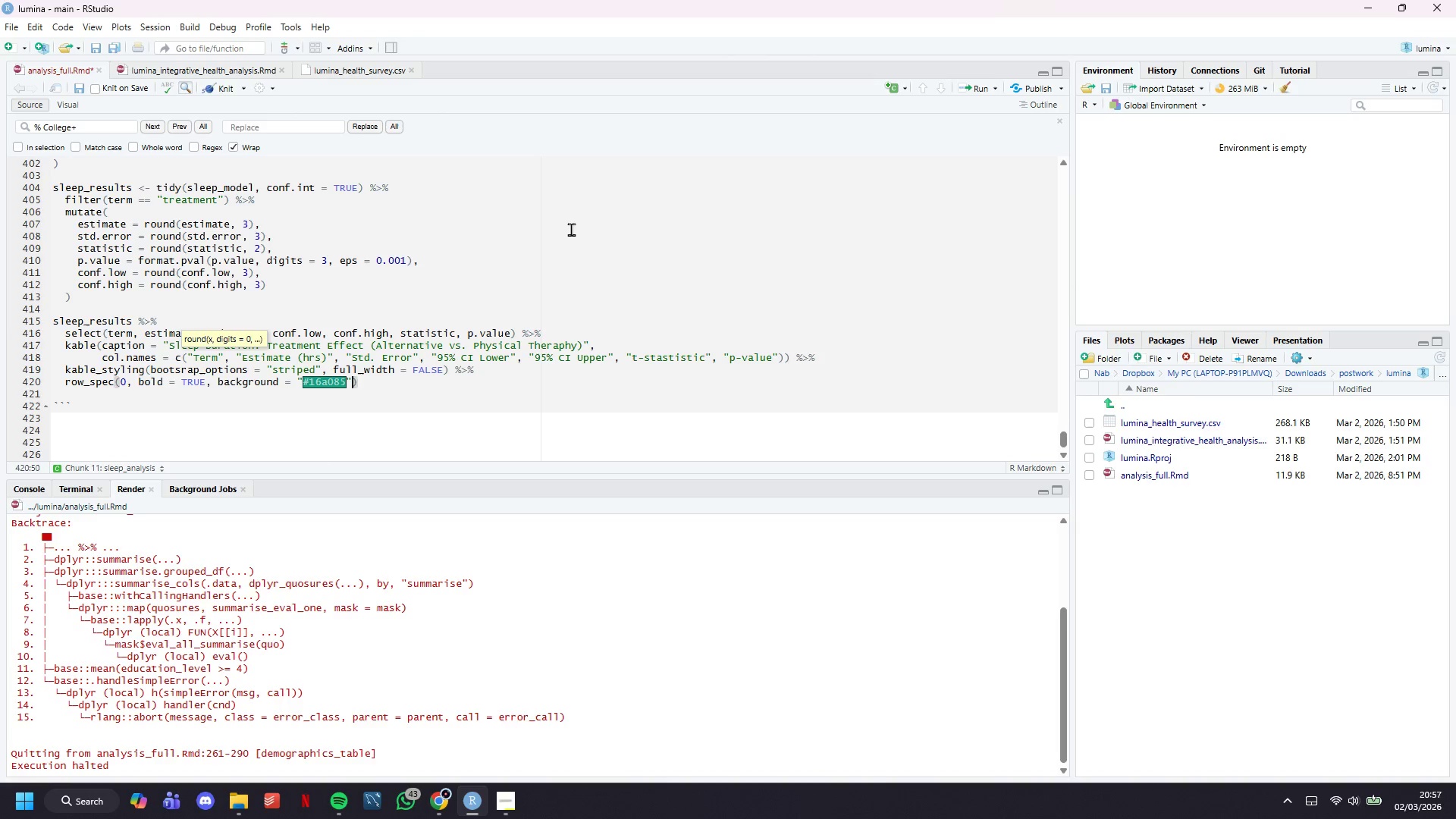 
type(, color = "white)
 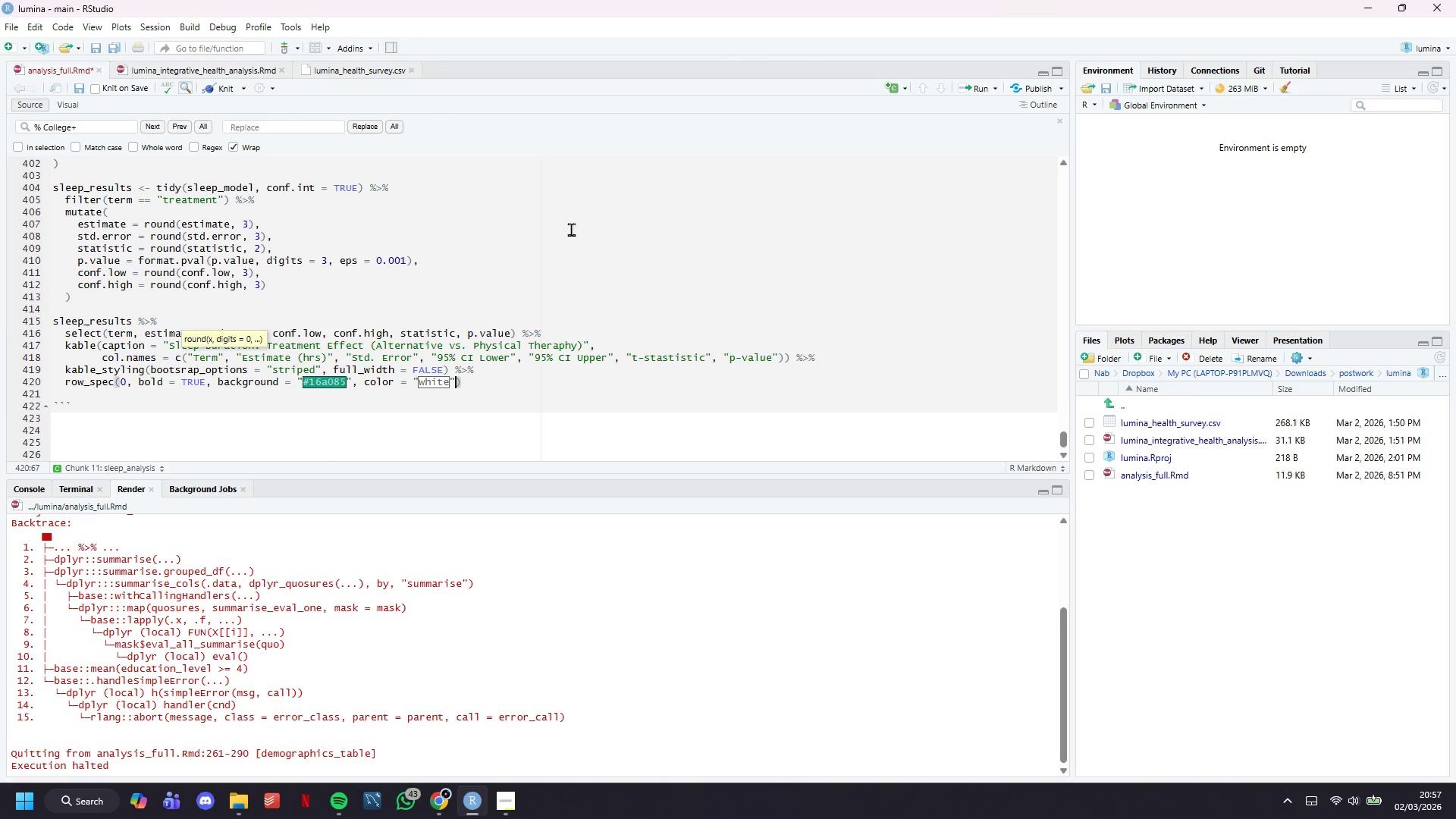 
 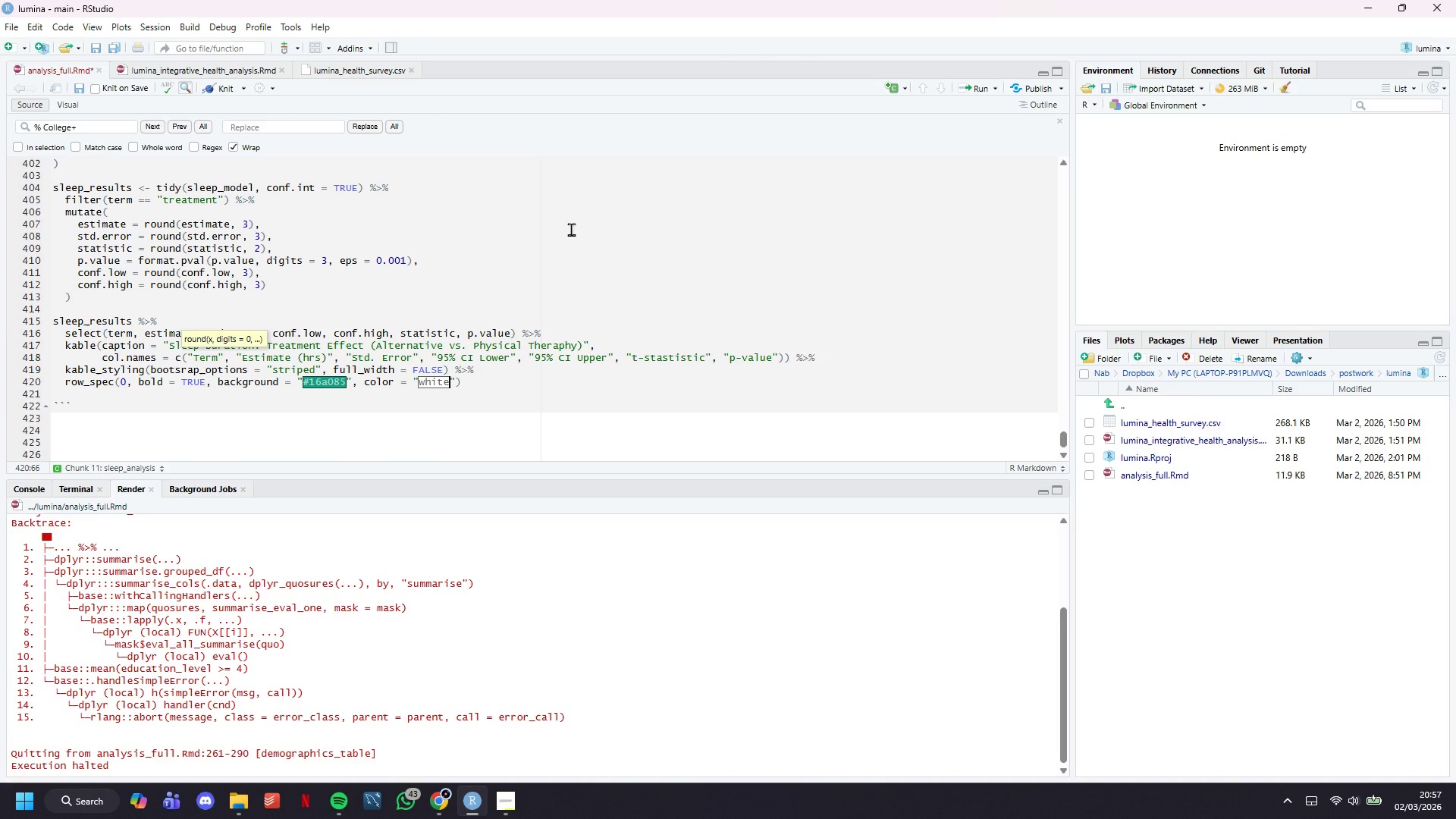 
key(ArrowRight)
 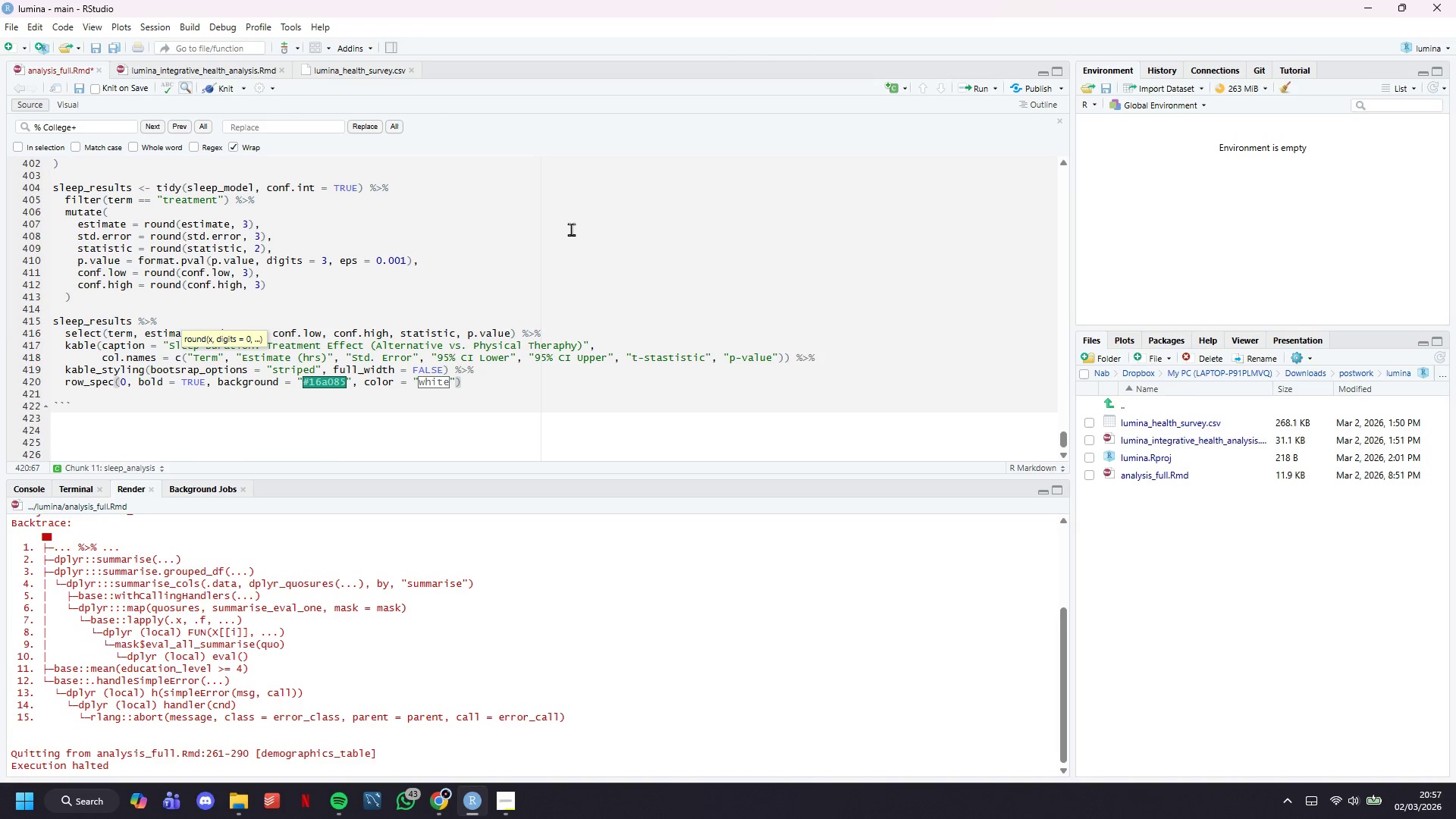 
key(ArrowRight)
 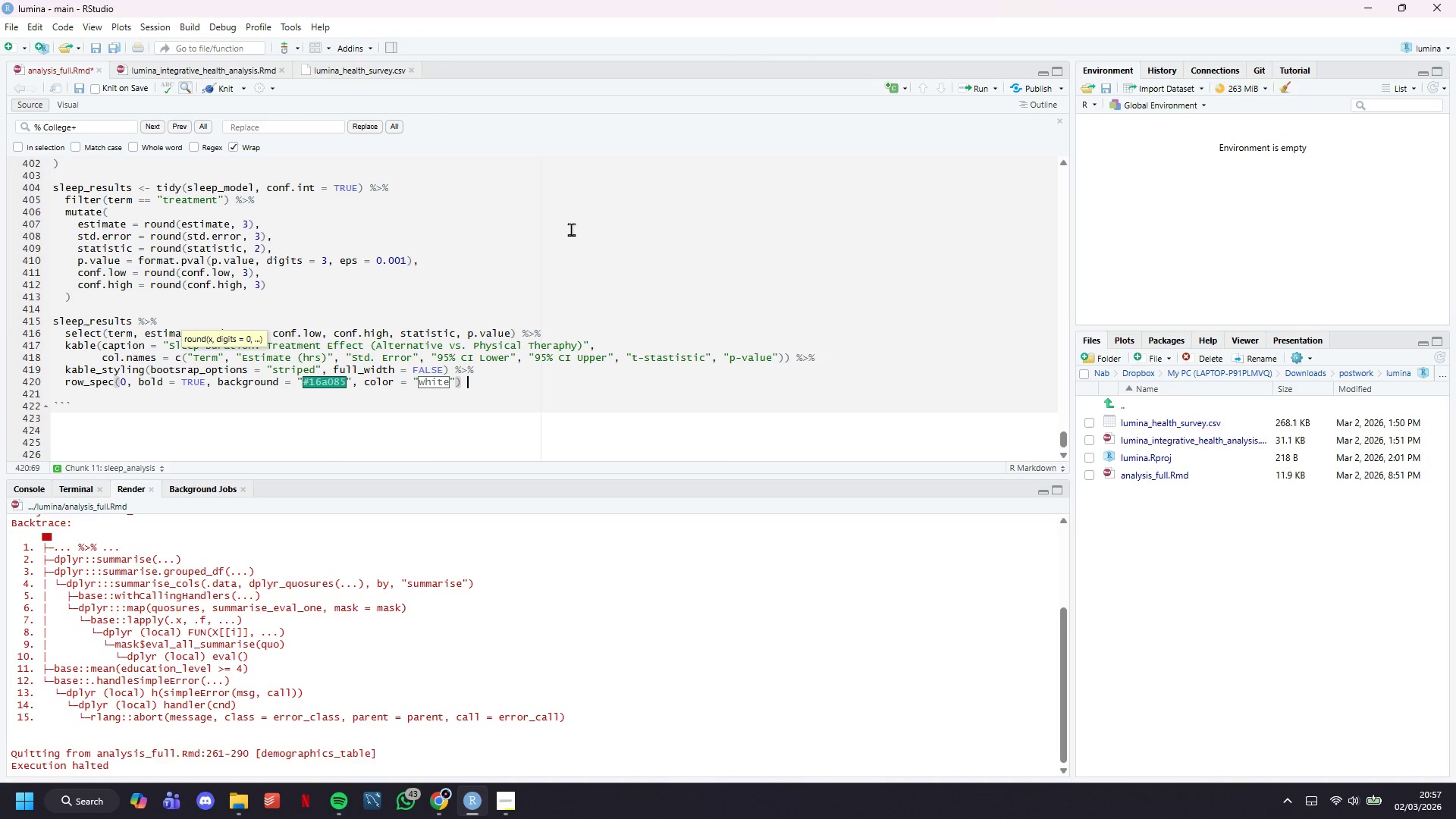 
key(Space)
 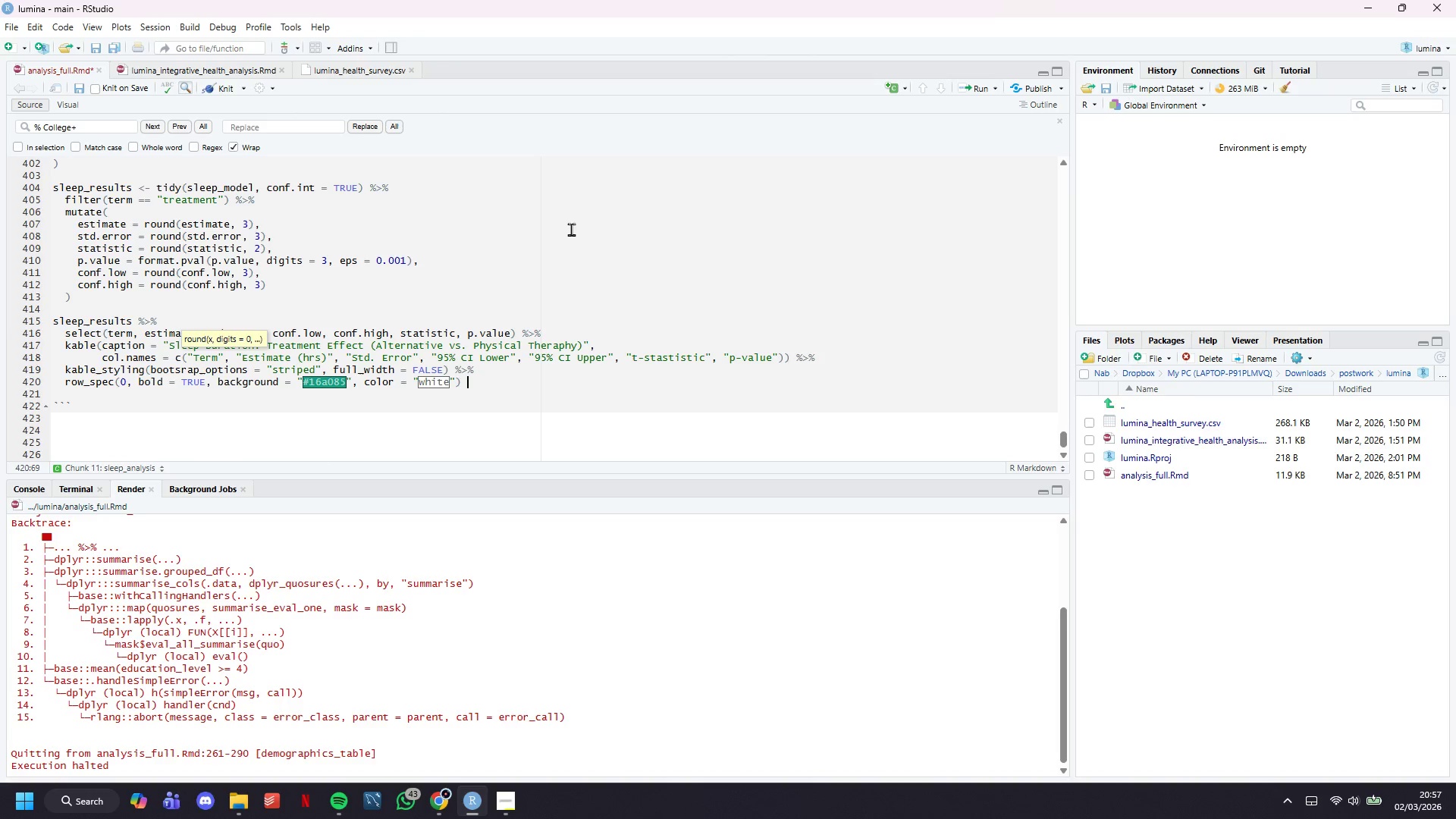 
key(Shift+5)
 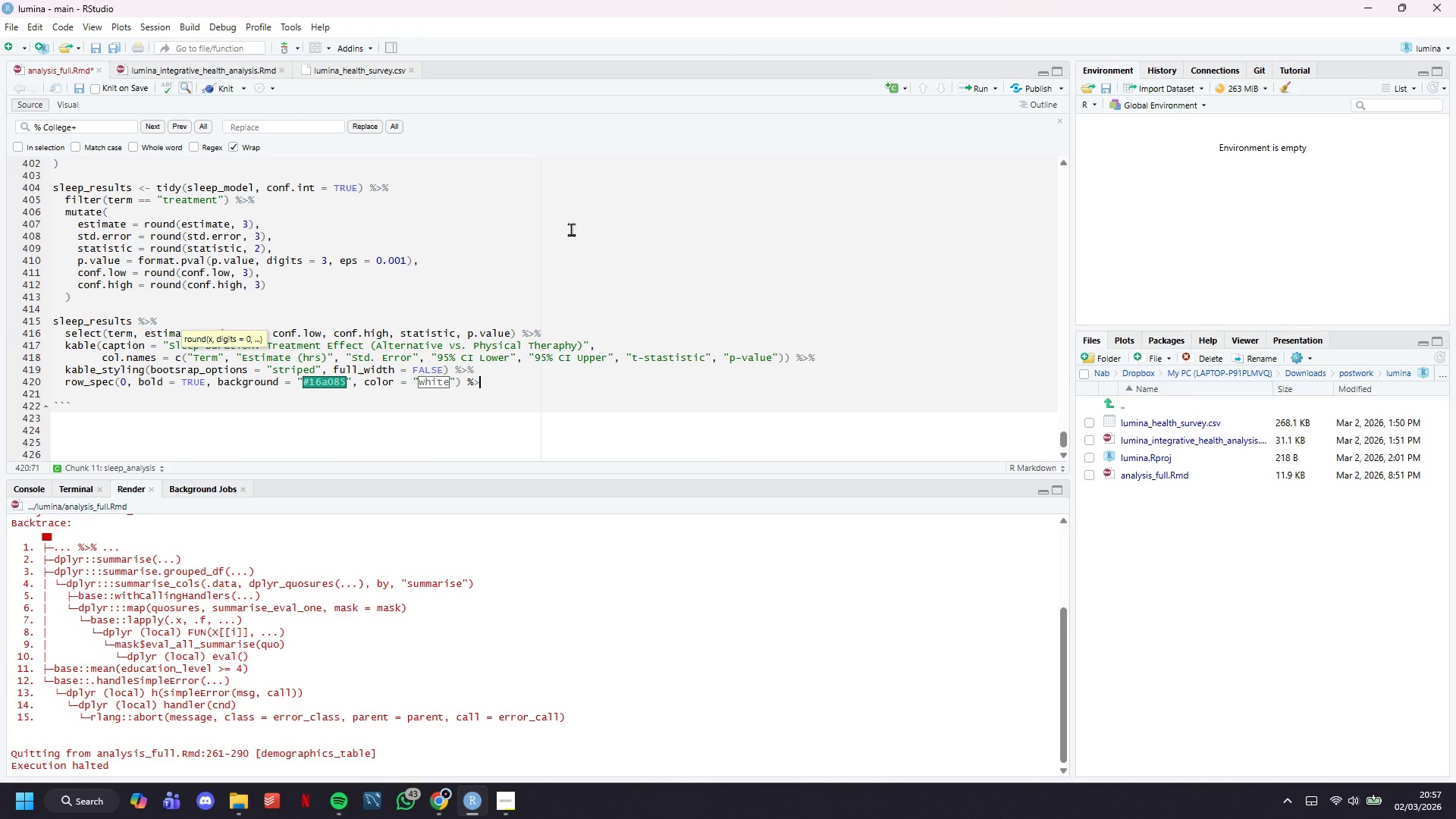 
key(Shift+Period)
 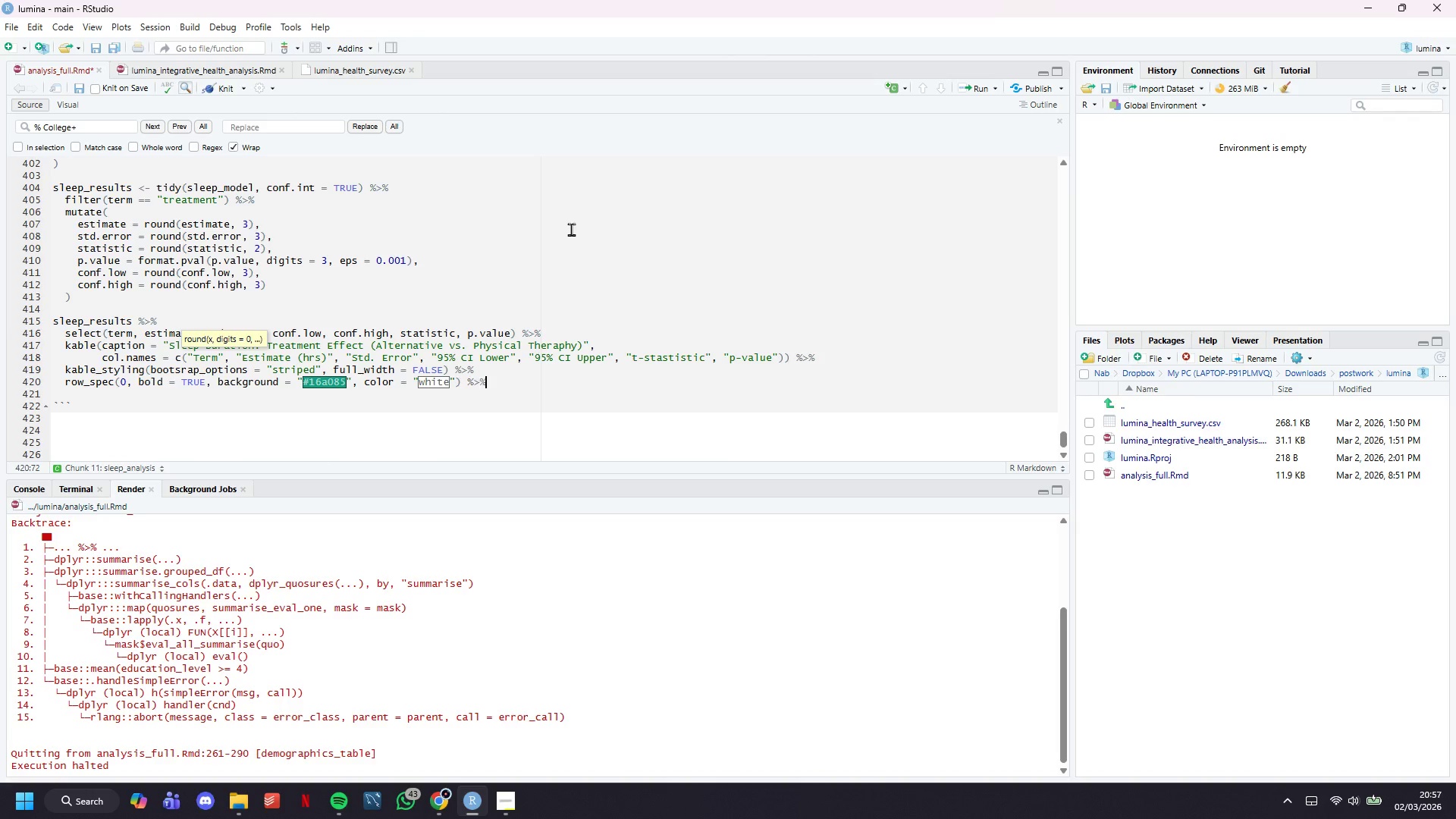 
key(Shift+5)
 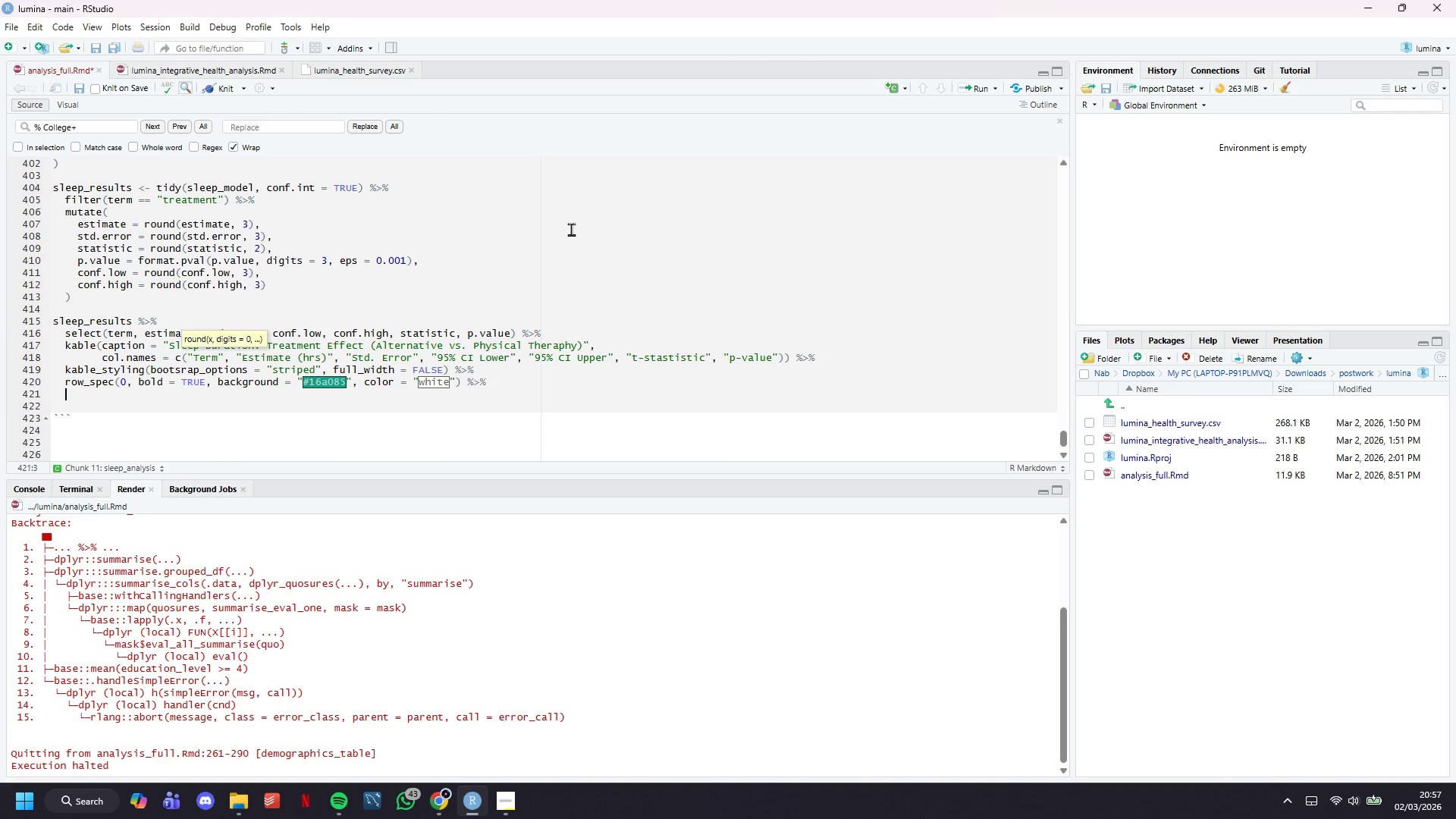 
key(Enter)
 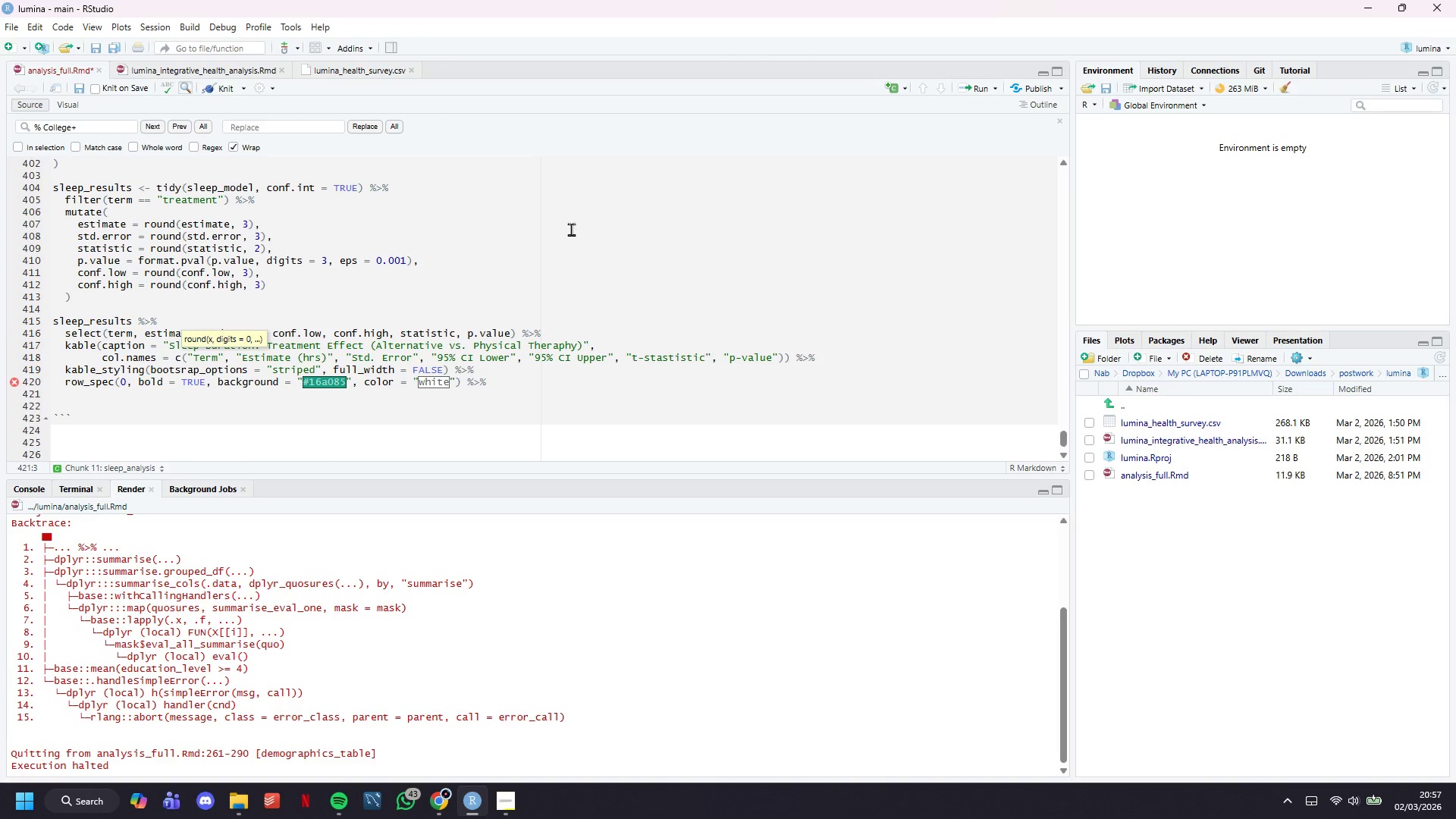 
type(row_spec(1, bold -)
key(Backspace)
type(= TRUE, color = ifelse()
 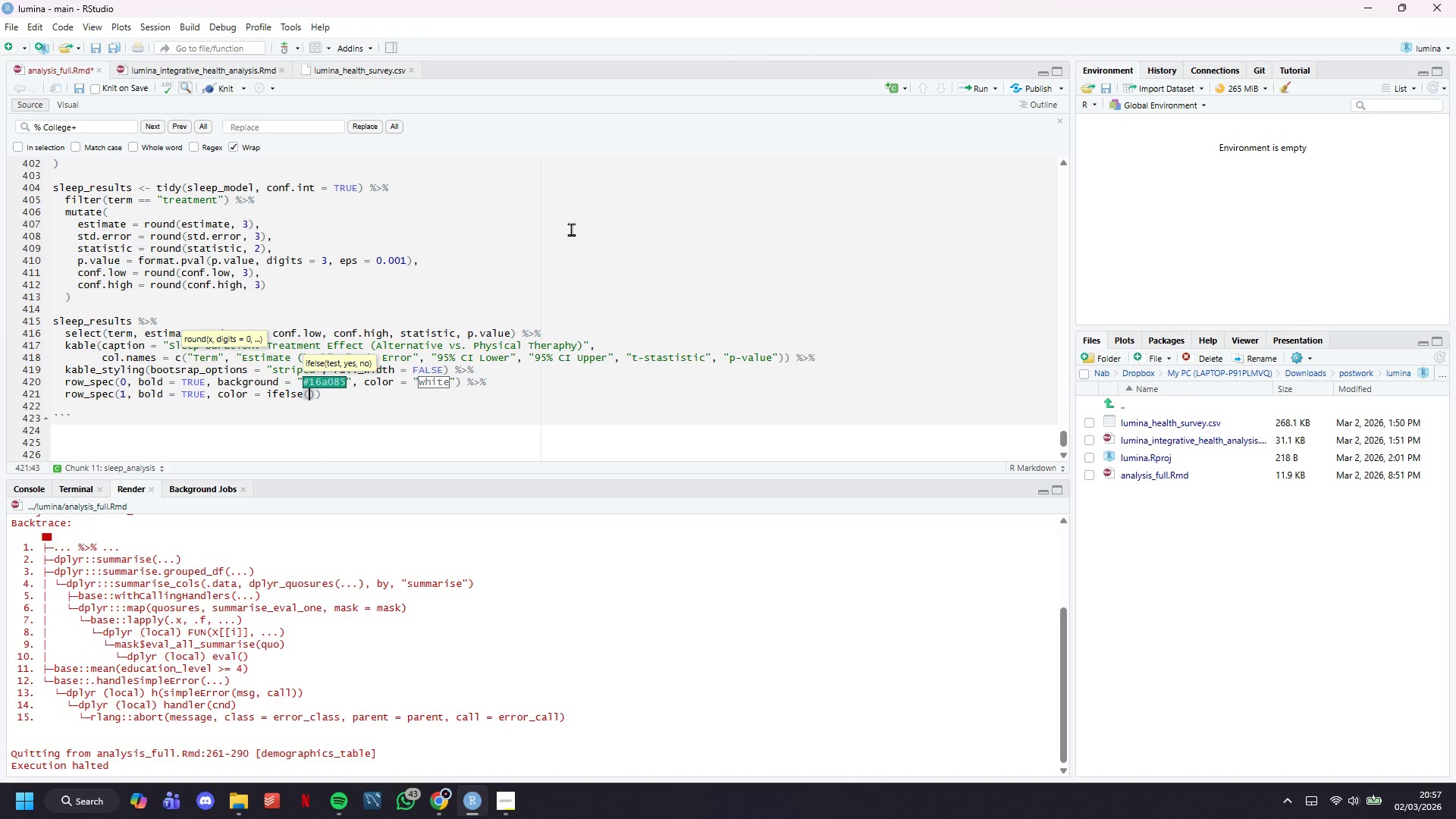 
wait(15.92)
 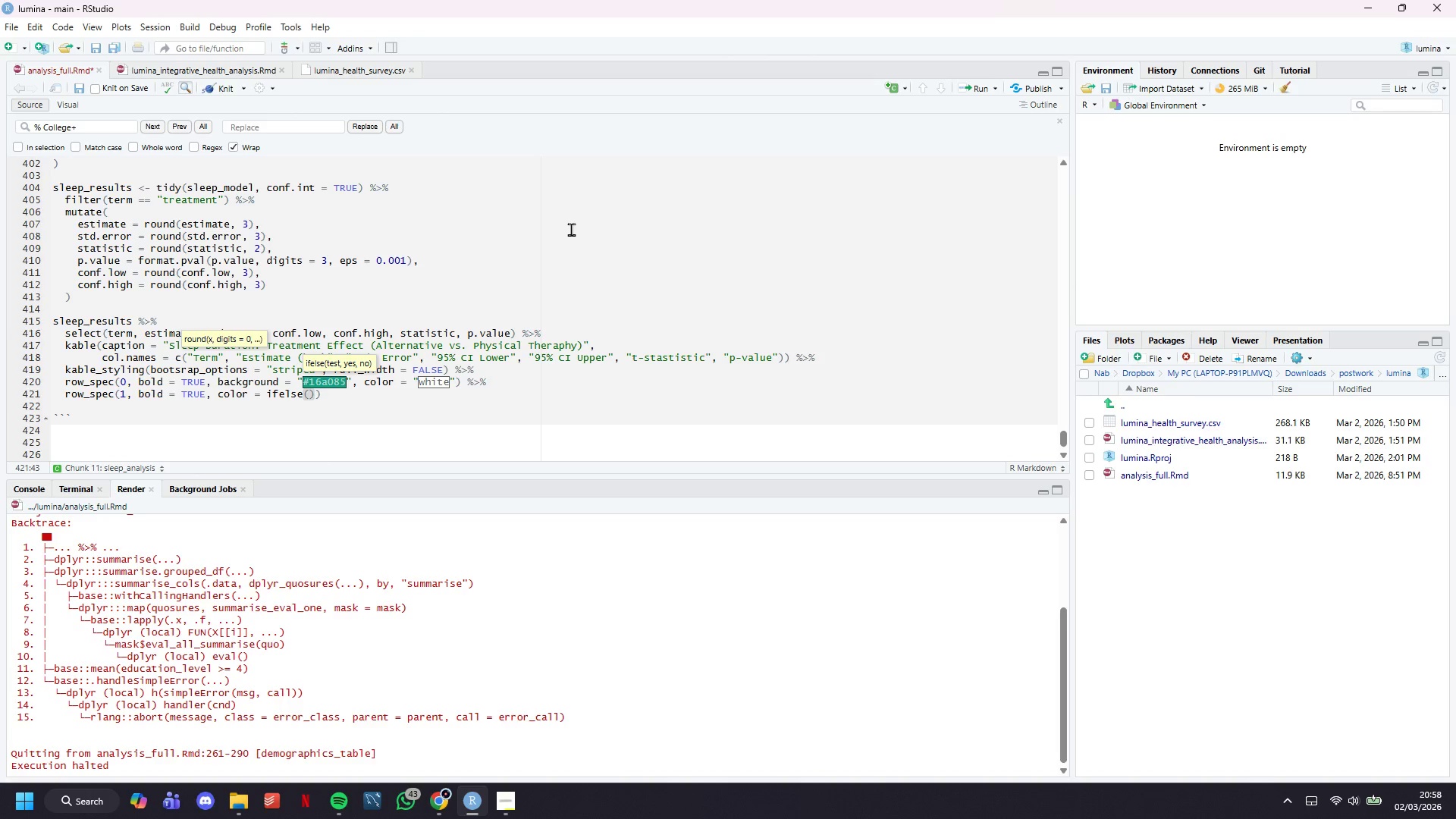 
type(as.numeric(gsub(")
 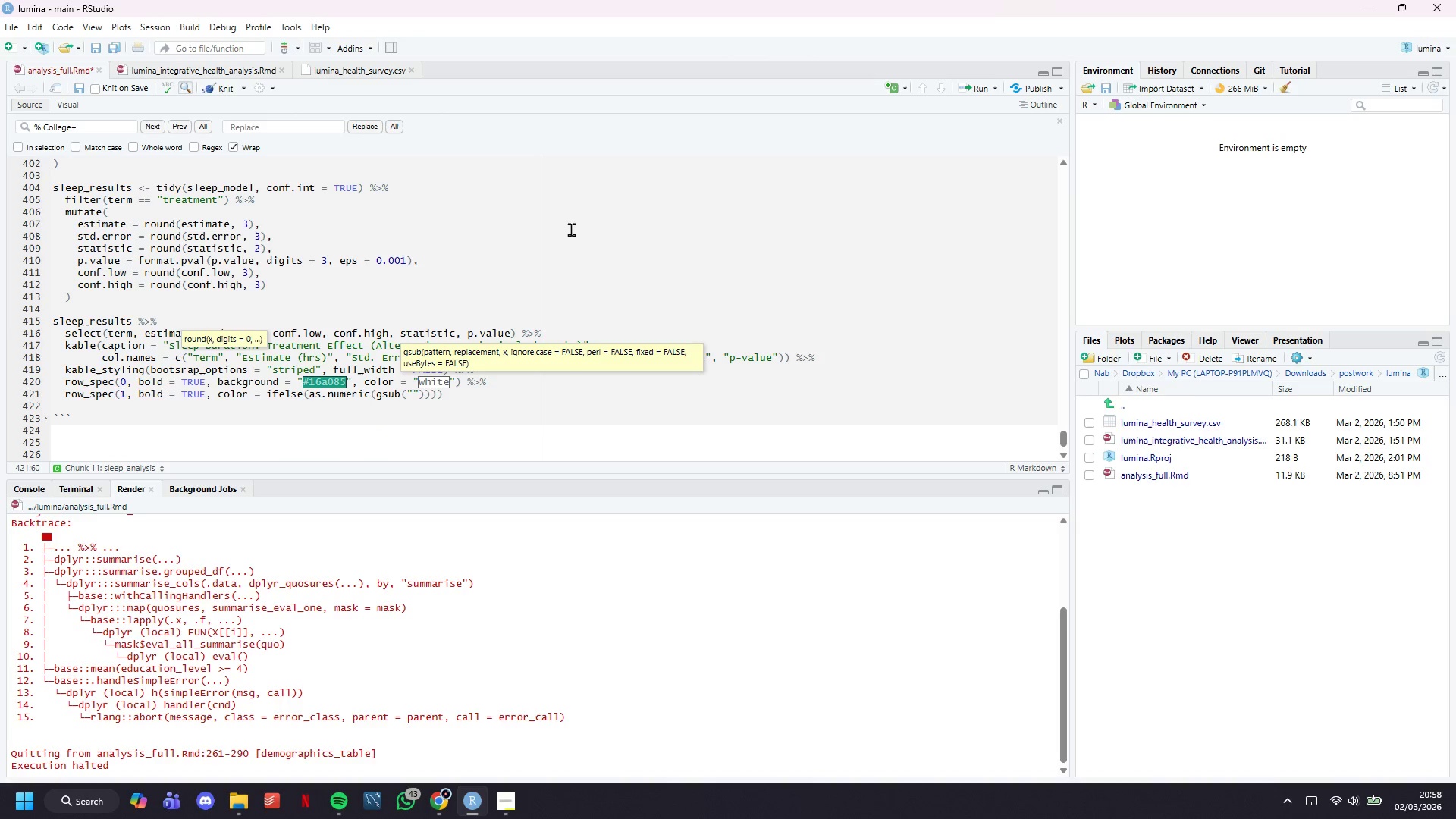 
wait(5.94)
 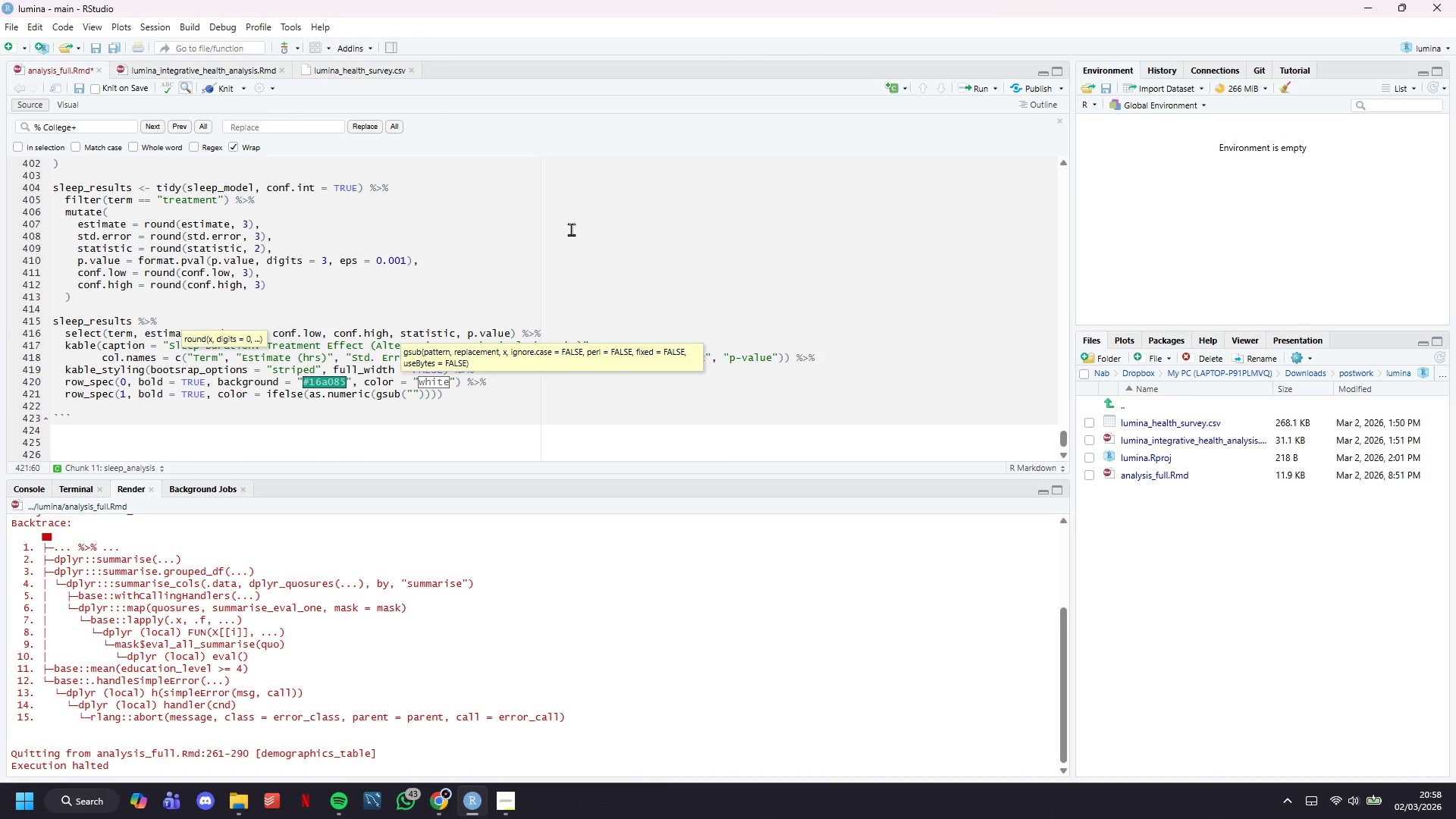 
key(BracketLeft)
 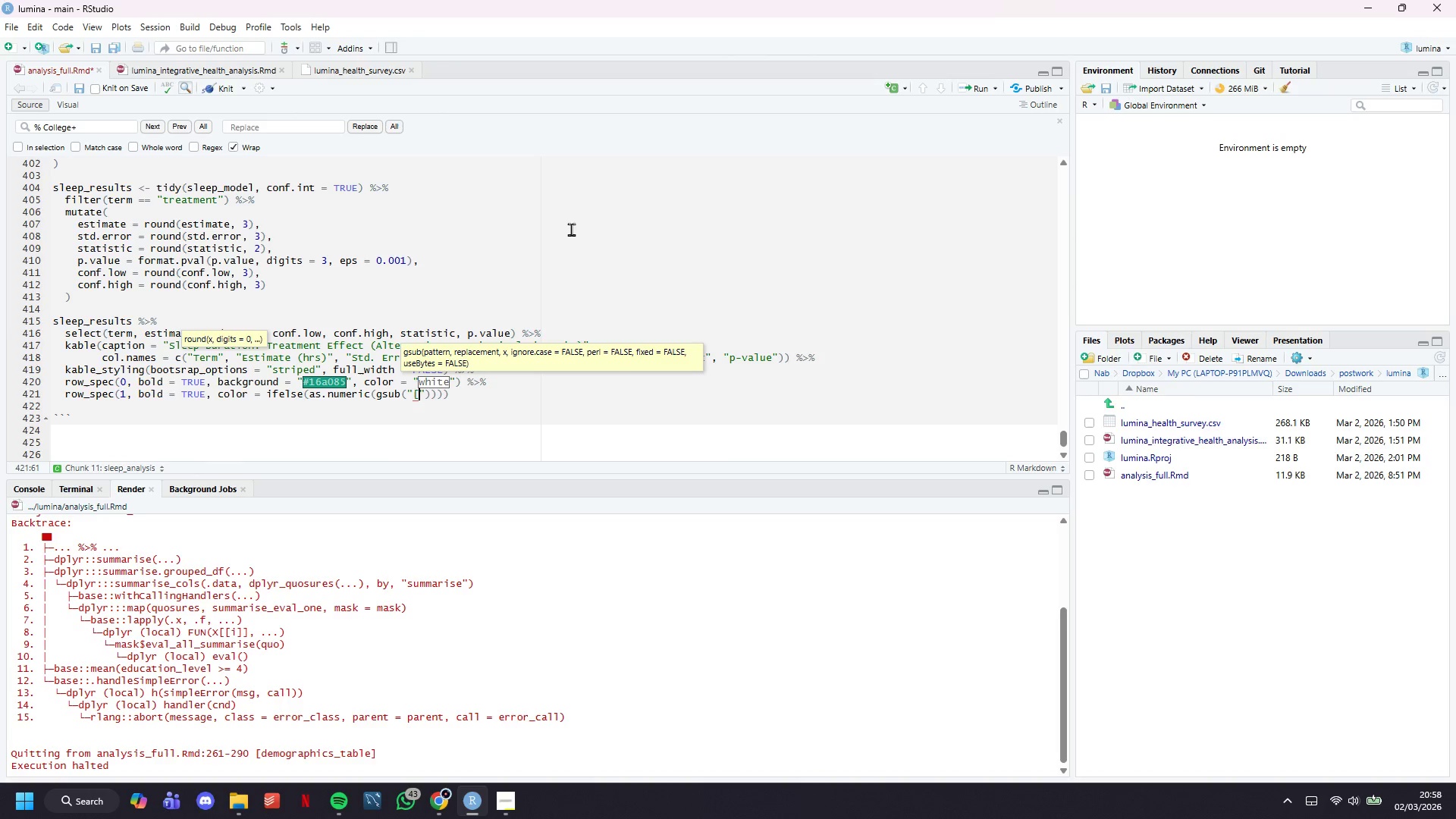 
hold_key(key=ShiftLeft, duration=0.98)
 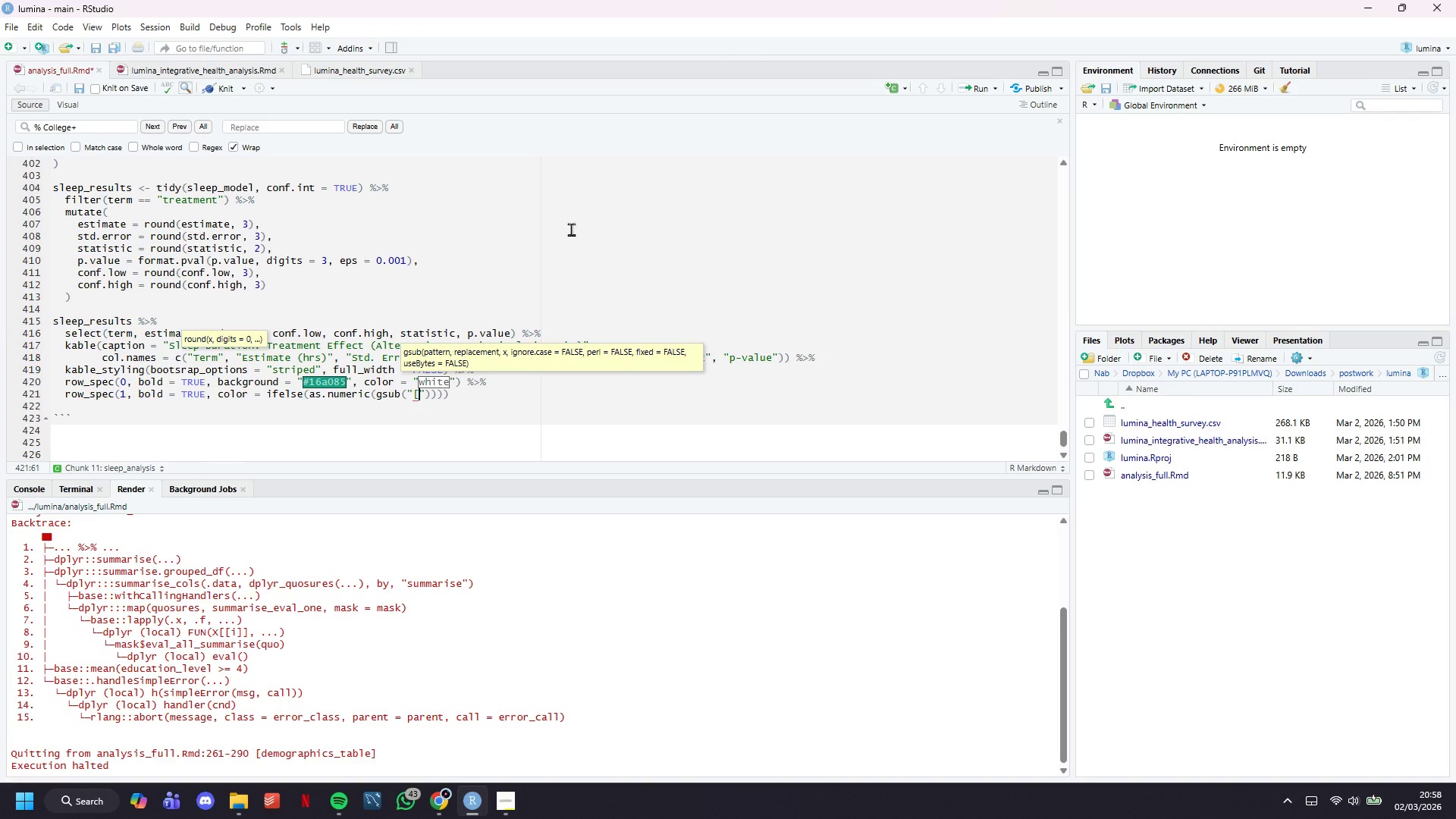 
key(Shift+ShiftLeft)
 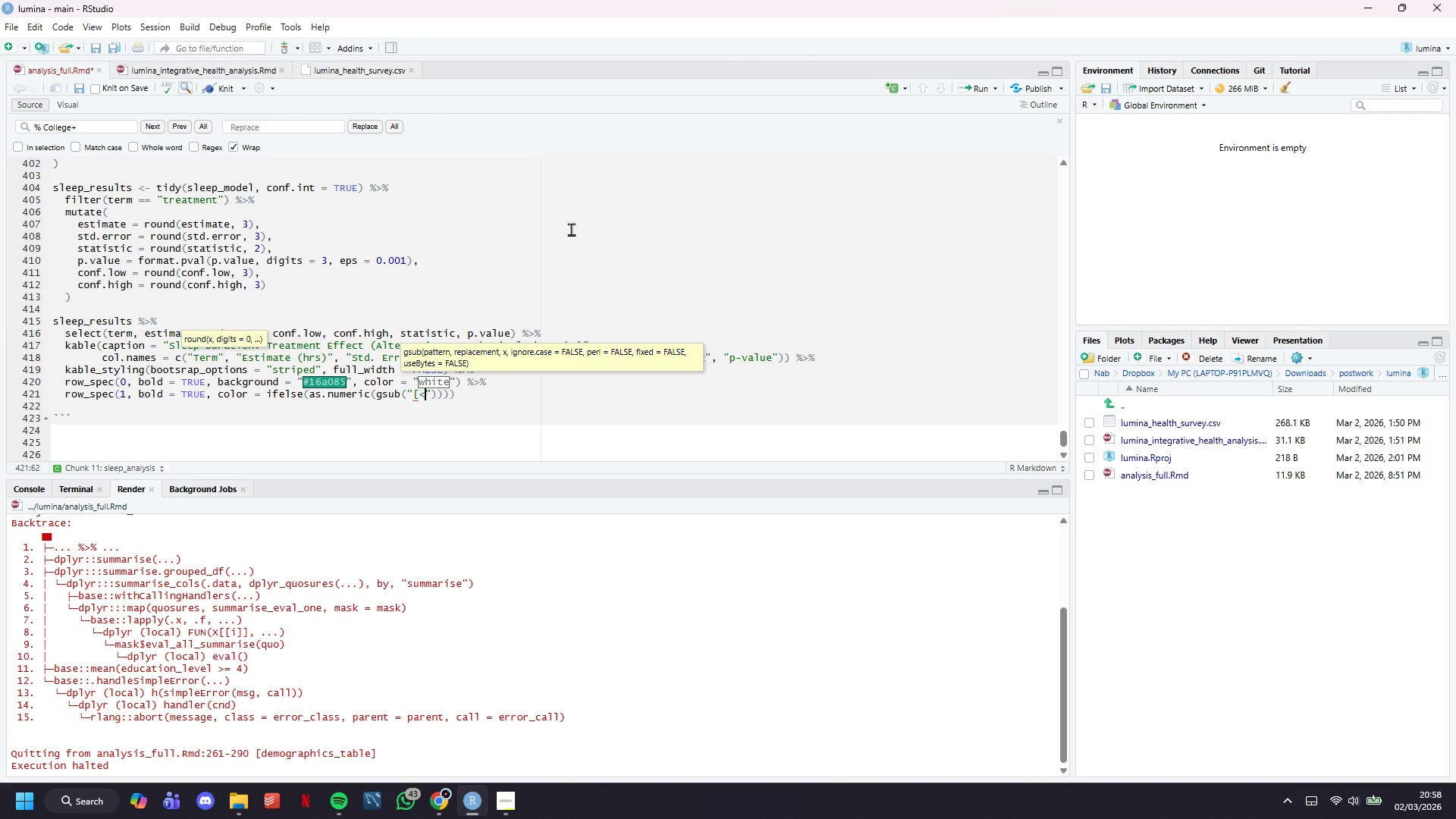 
key(Shift+Comma)
 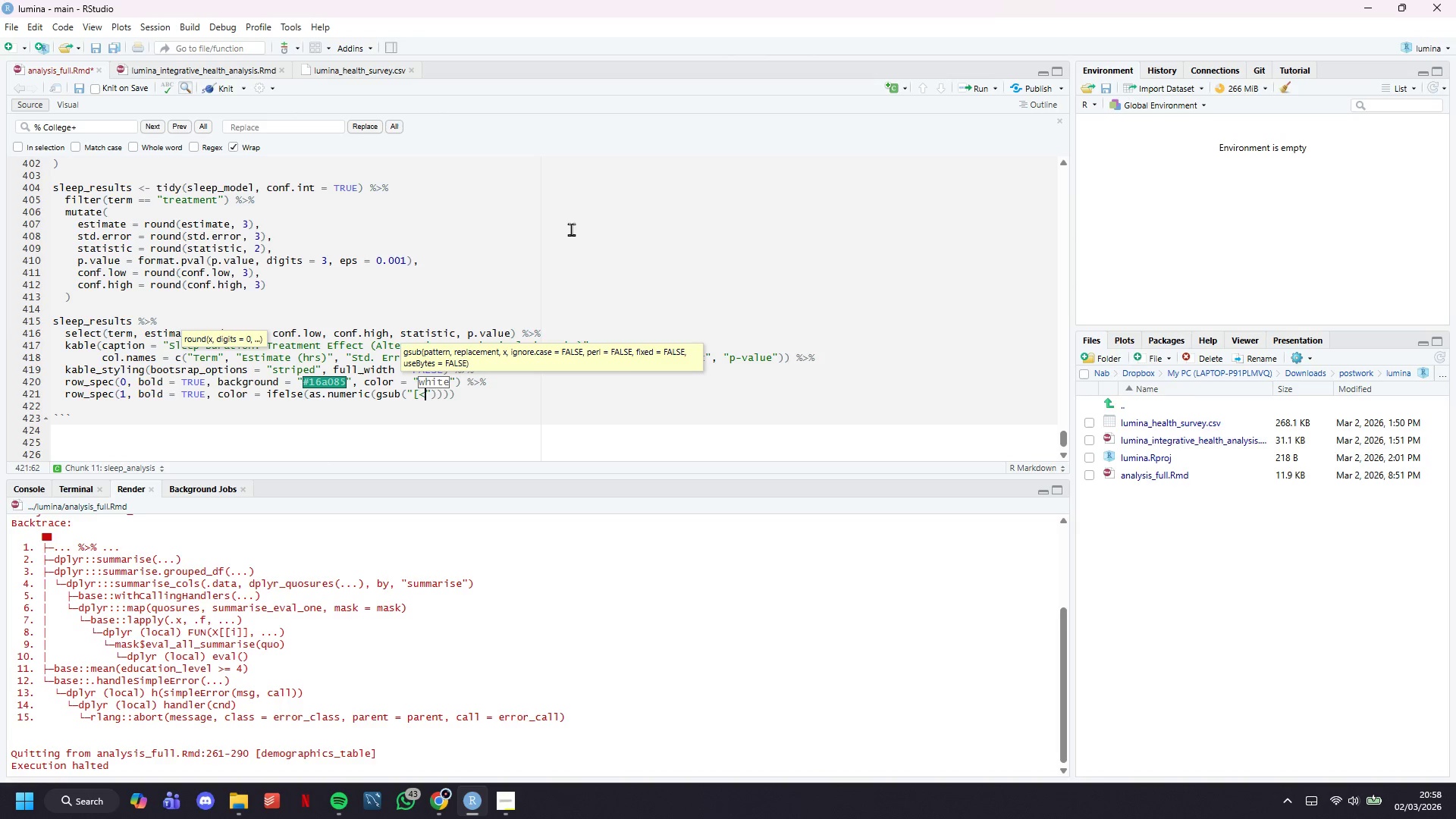 
key(ArrowRight)
 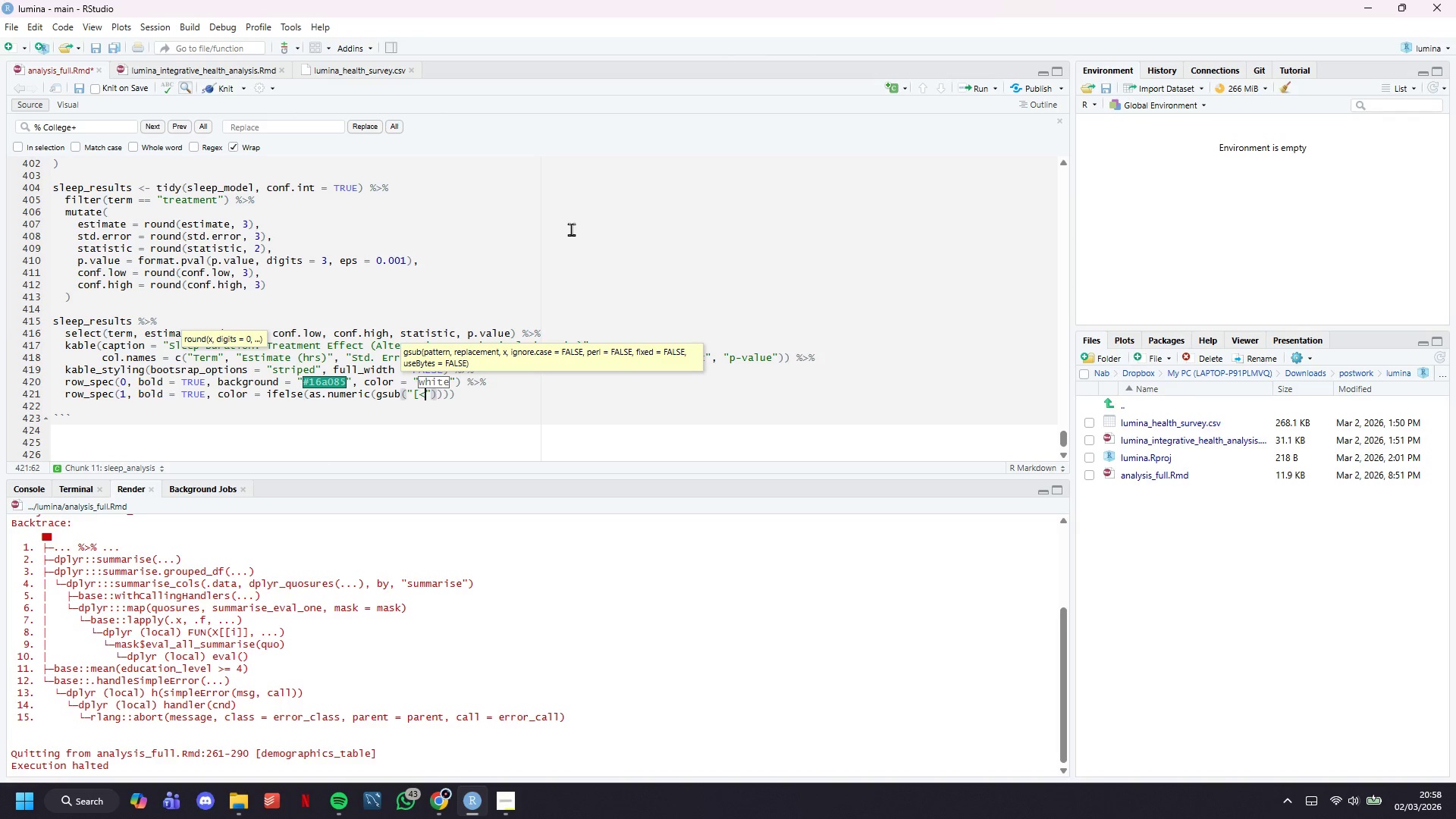 
key(ArrowLeft)
 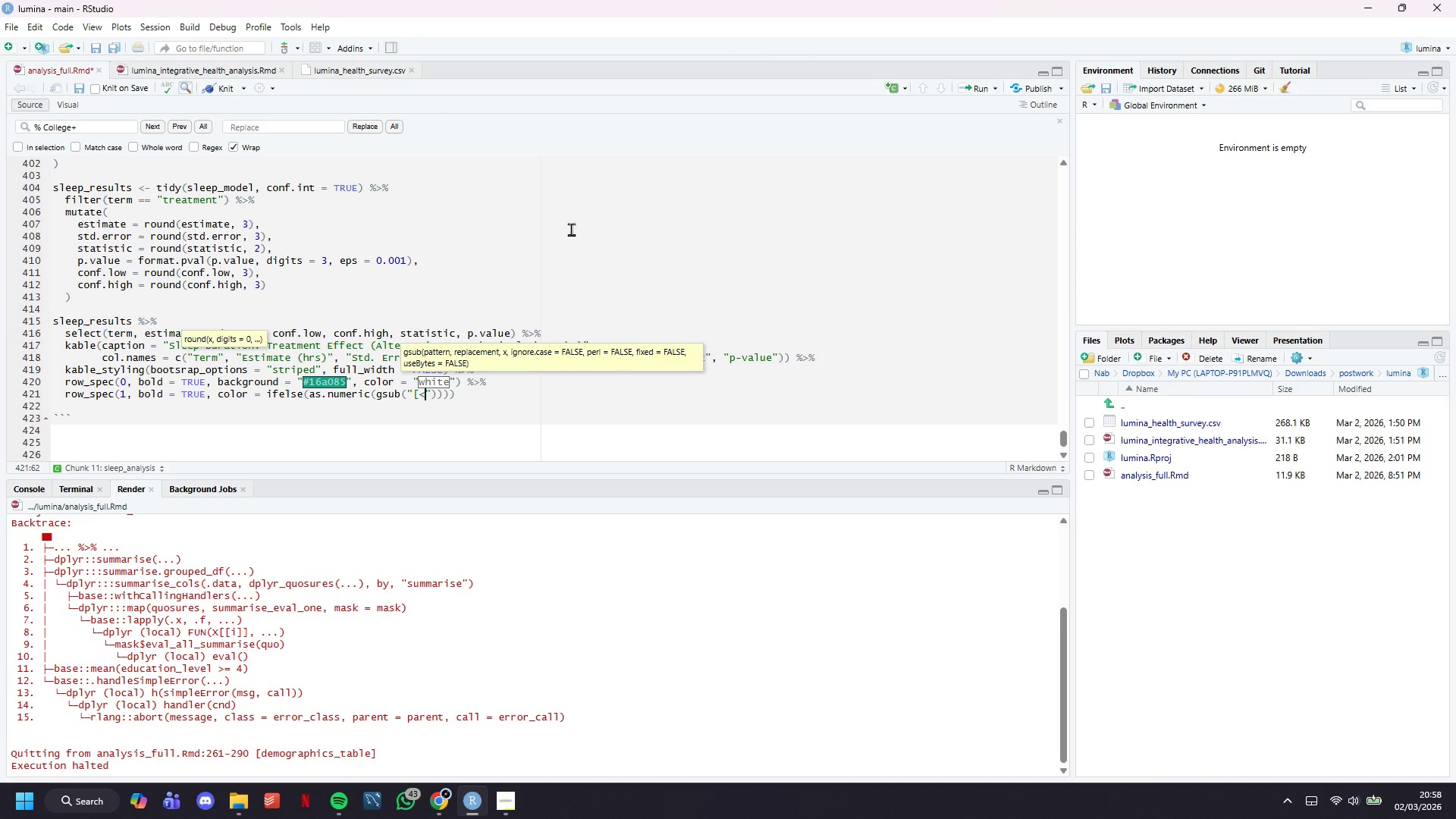 
key(Shift+ShiftLeft)
 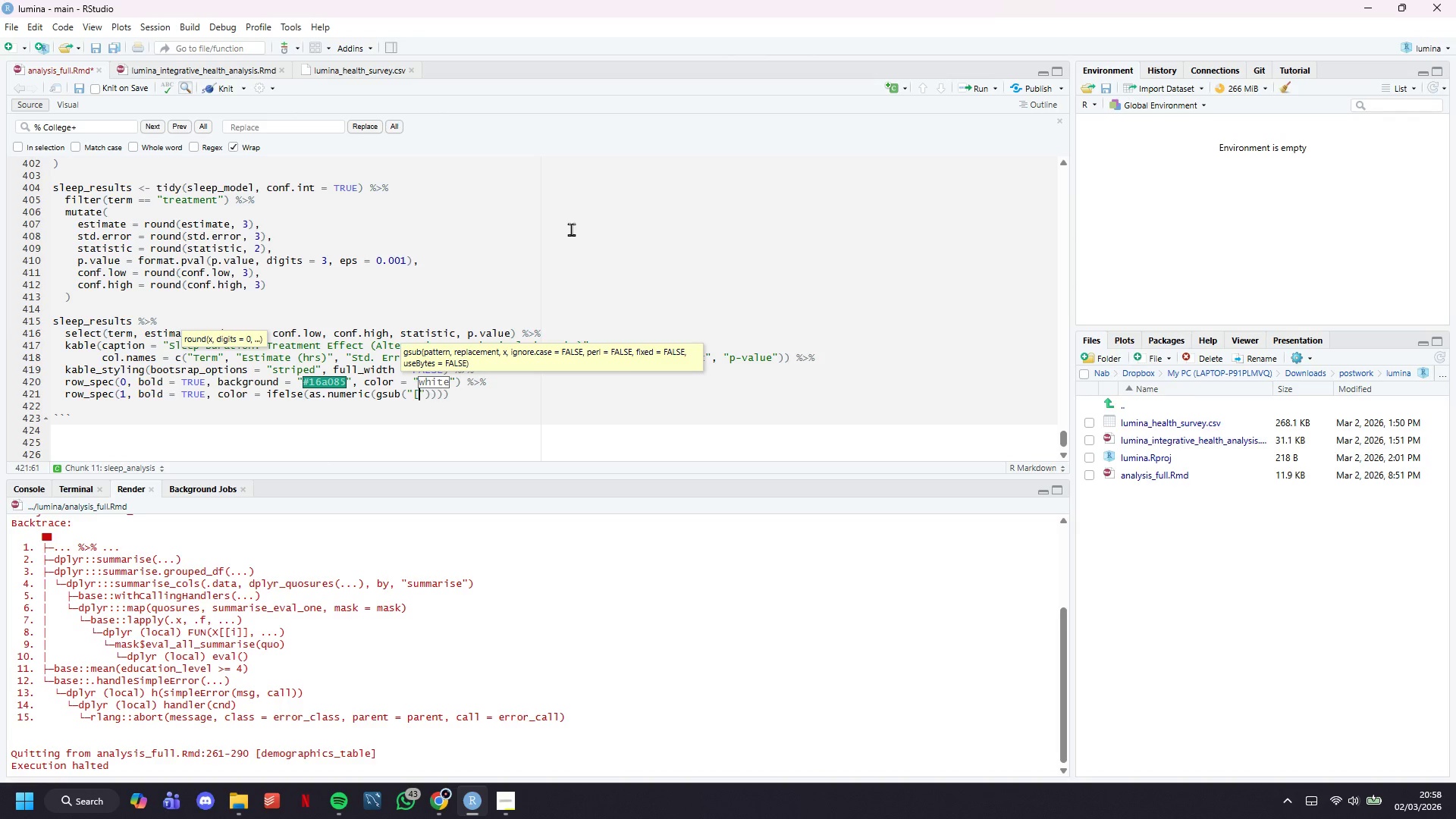 
key(Backspace)
 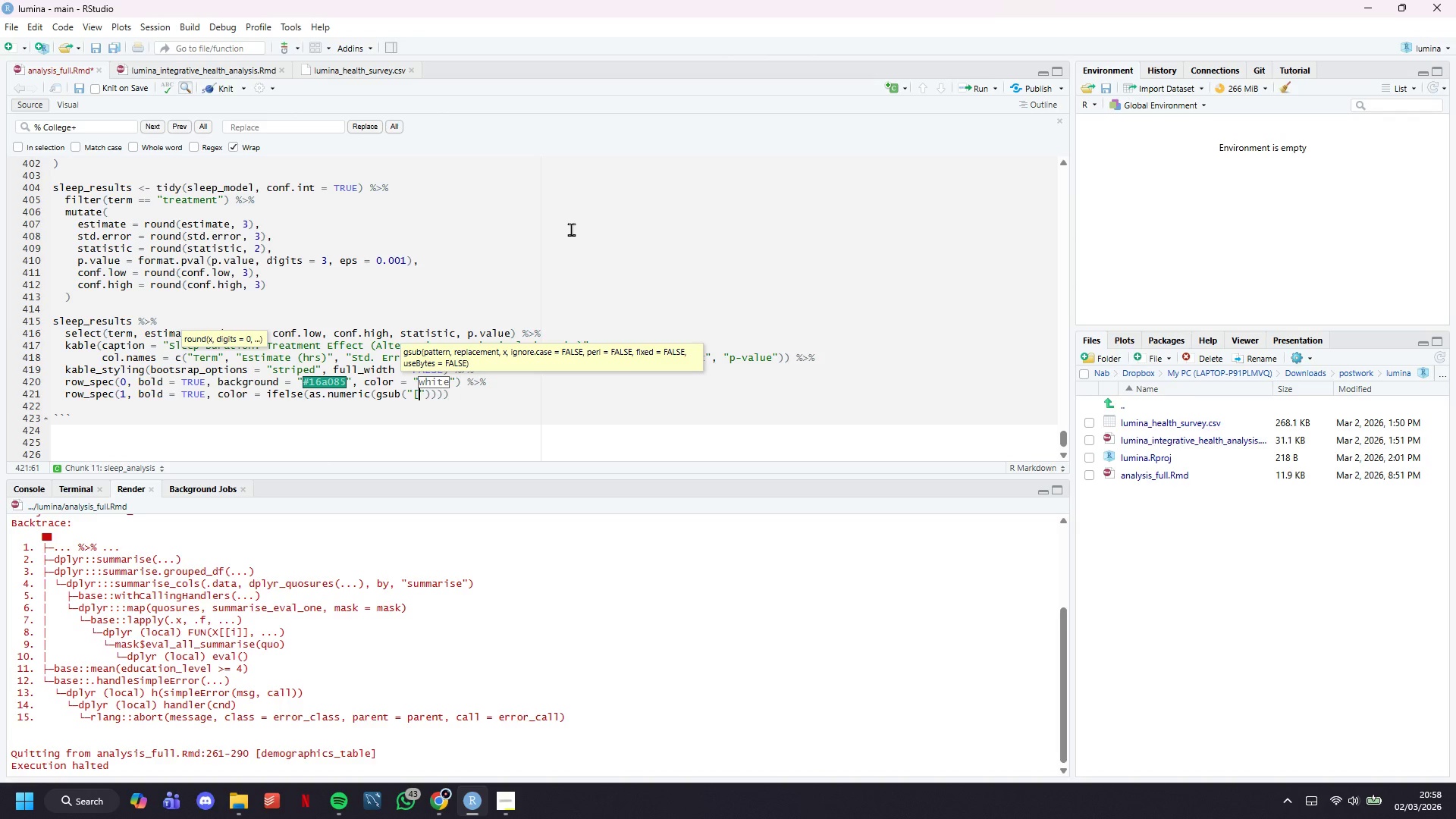 
key(ArrowRight)
 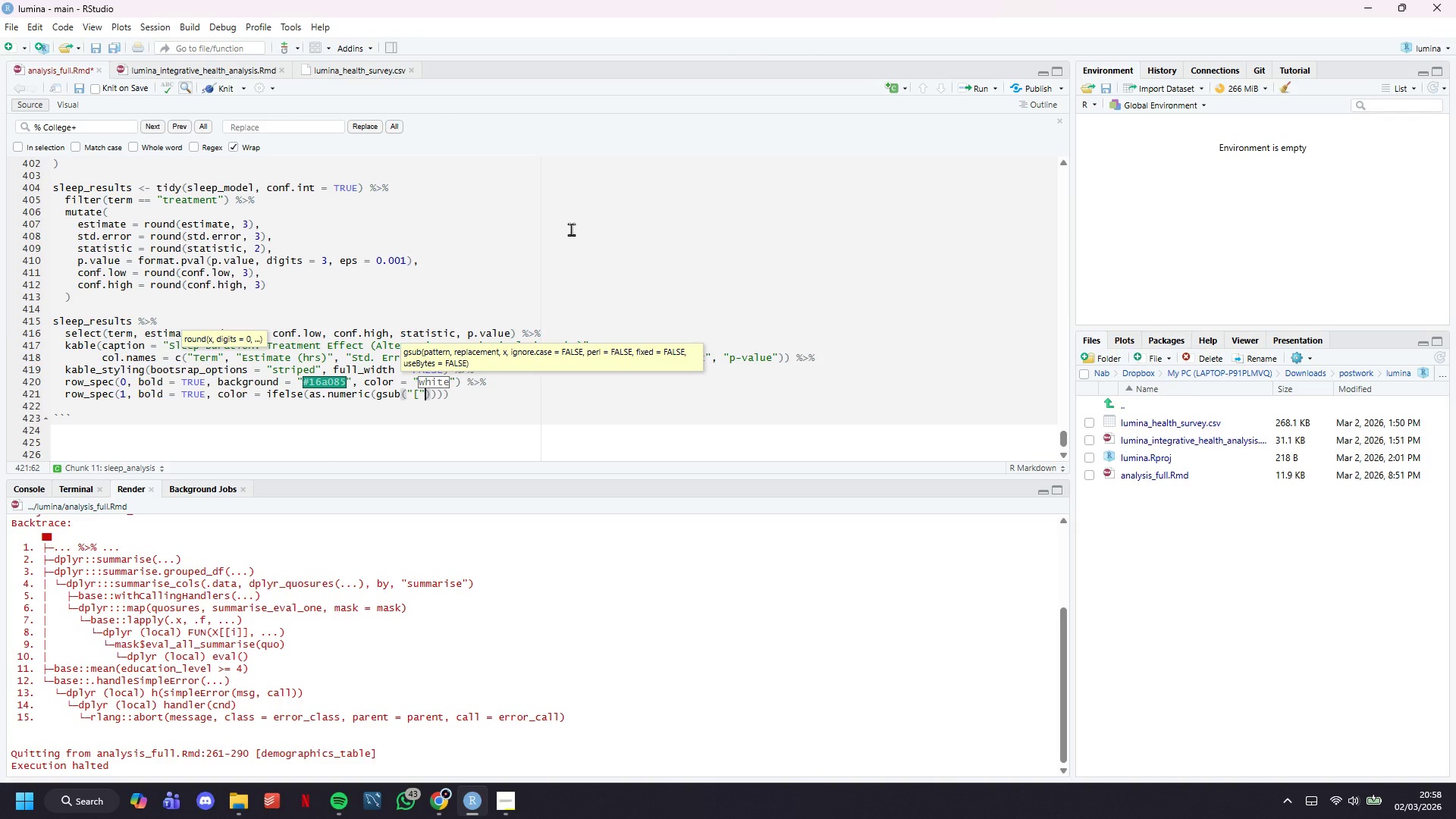 
key(Control+Z)
 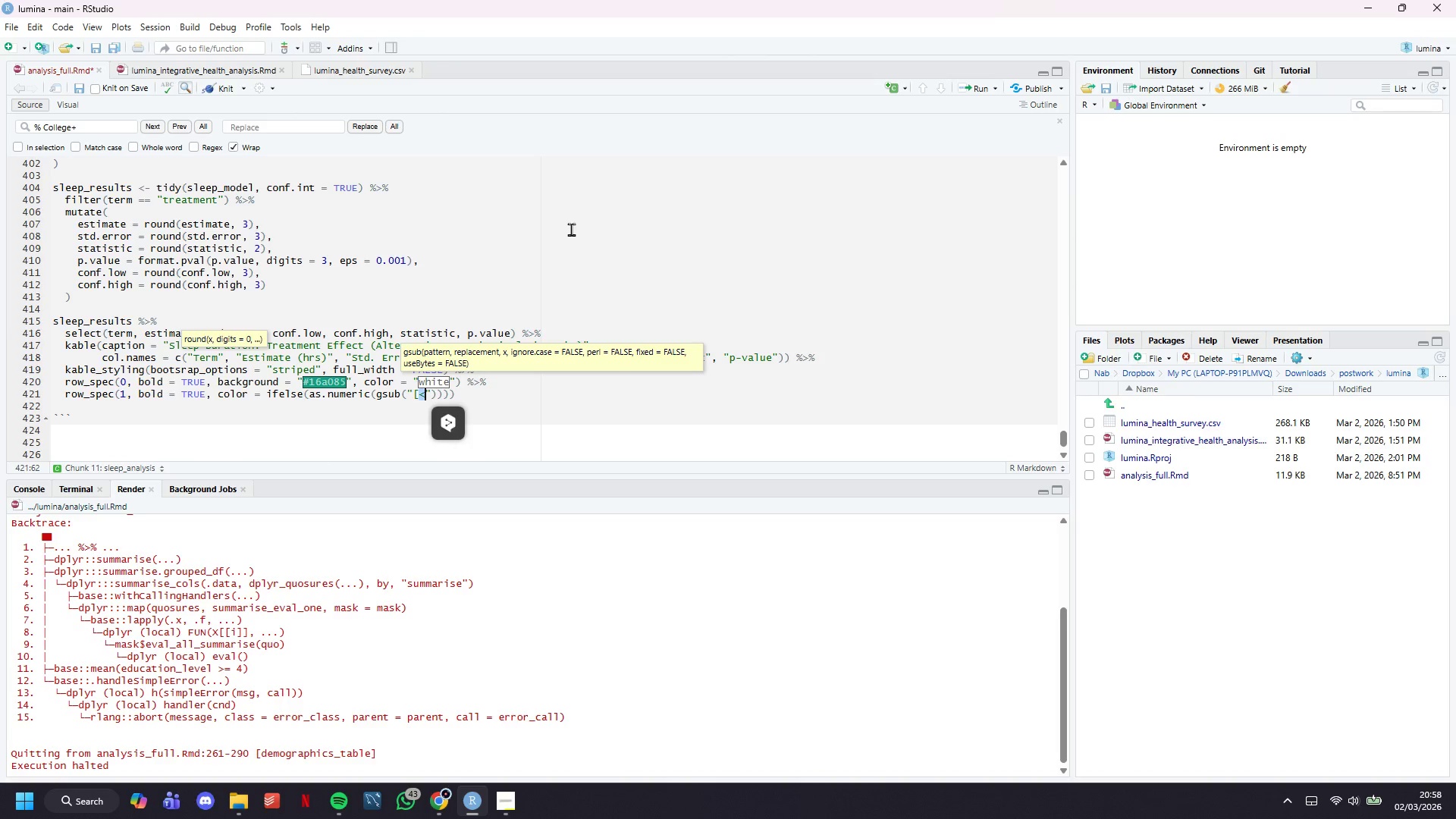 
key(Control+Z)
 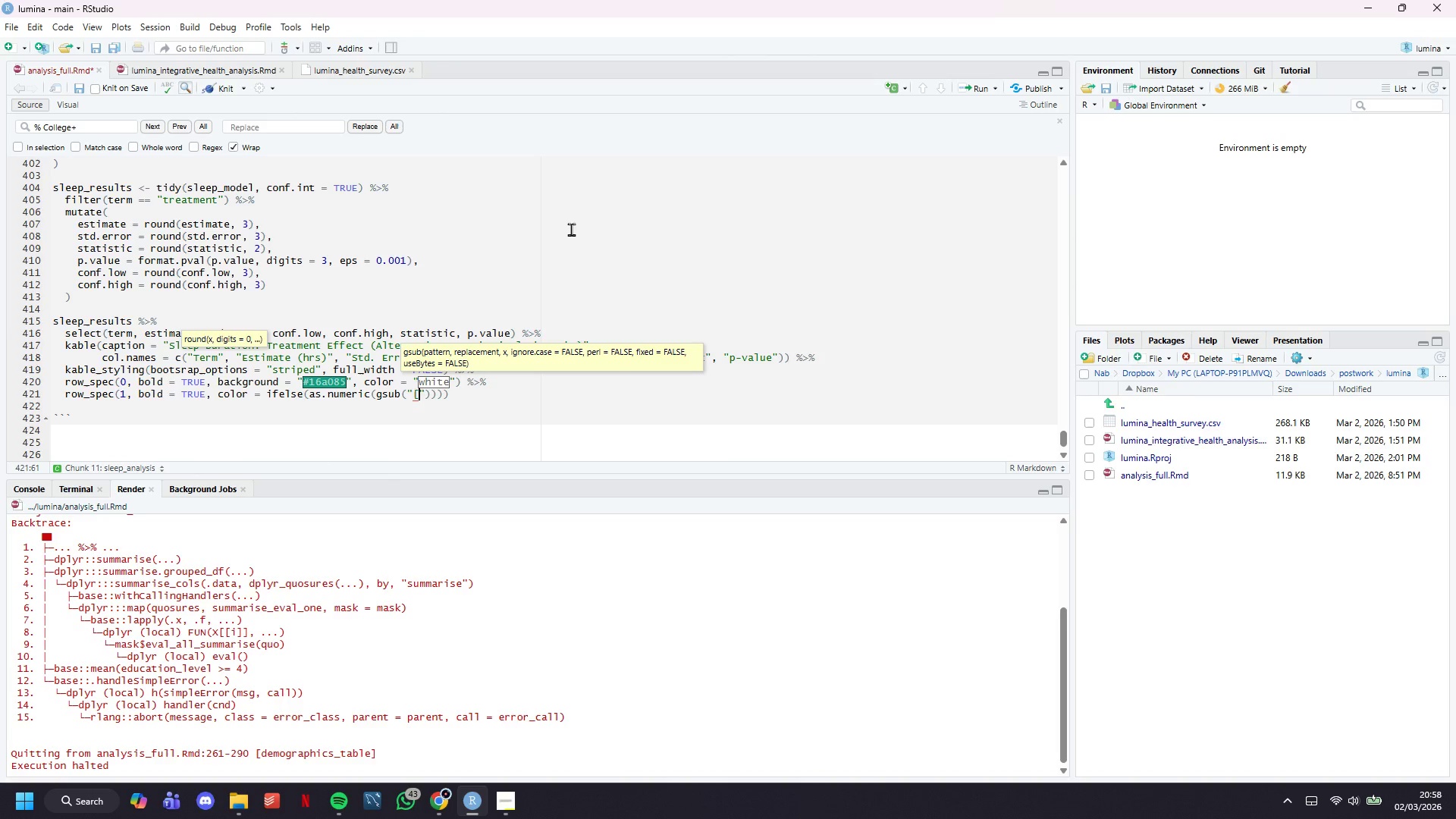 
key(Shift+Comma)
 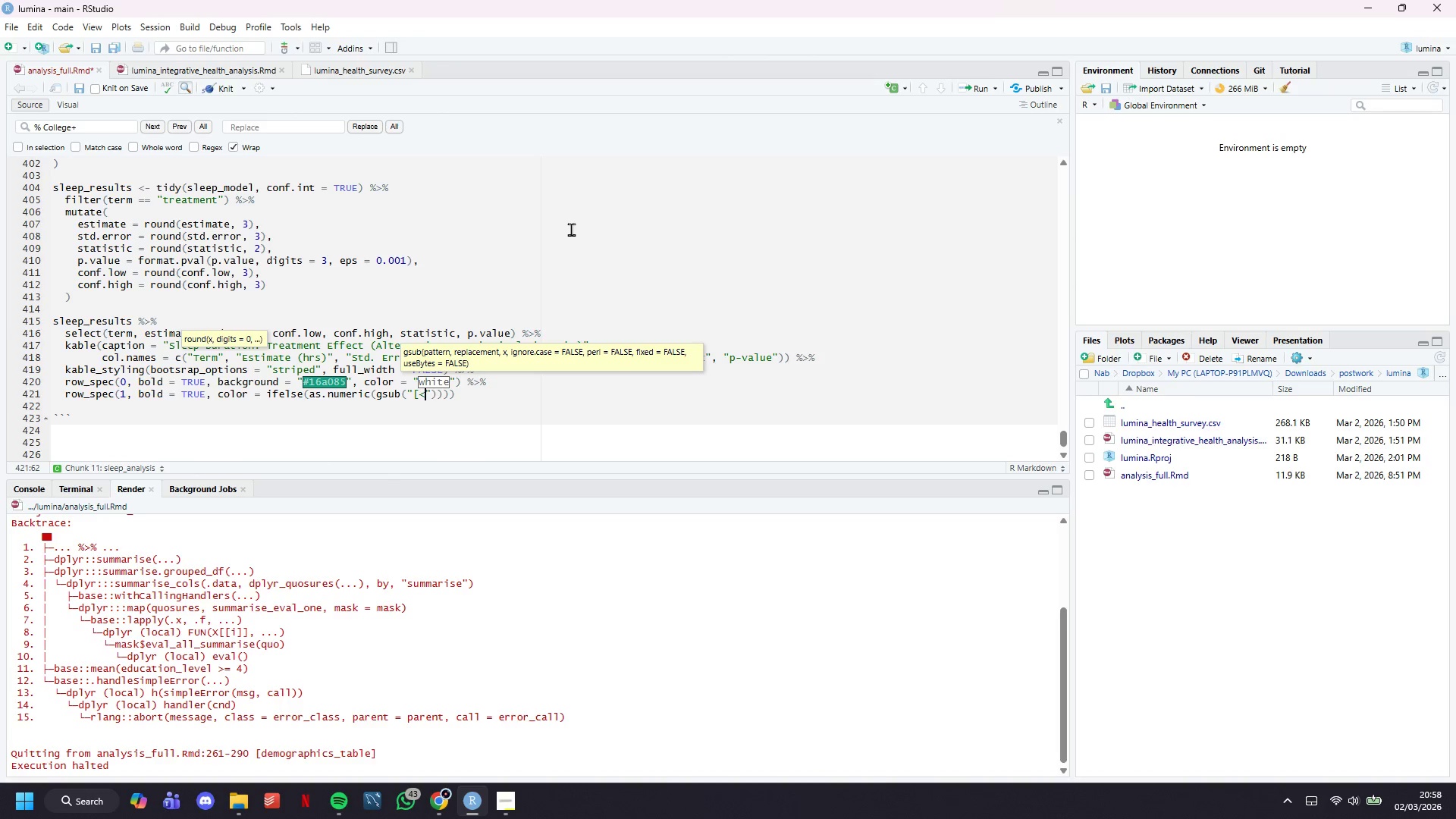 
key(Shift+Period)
 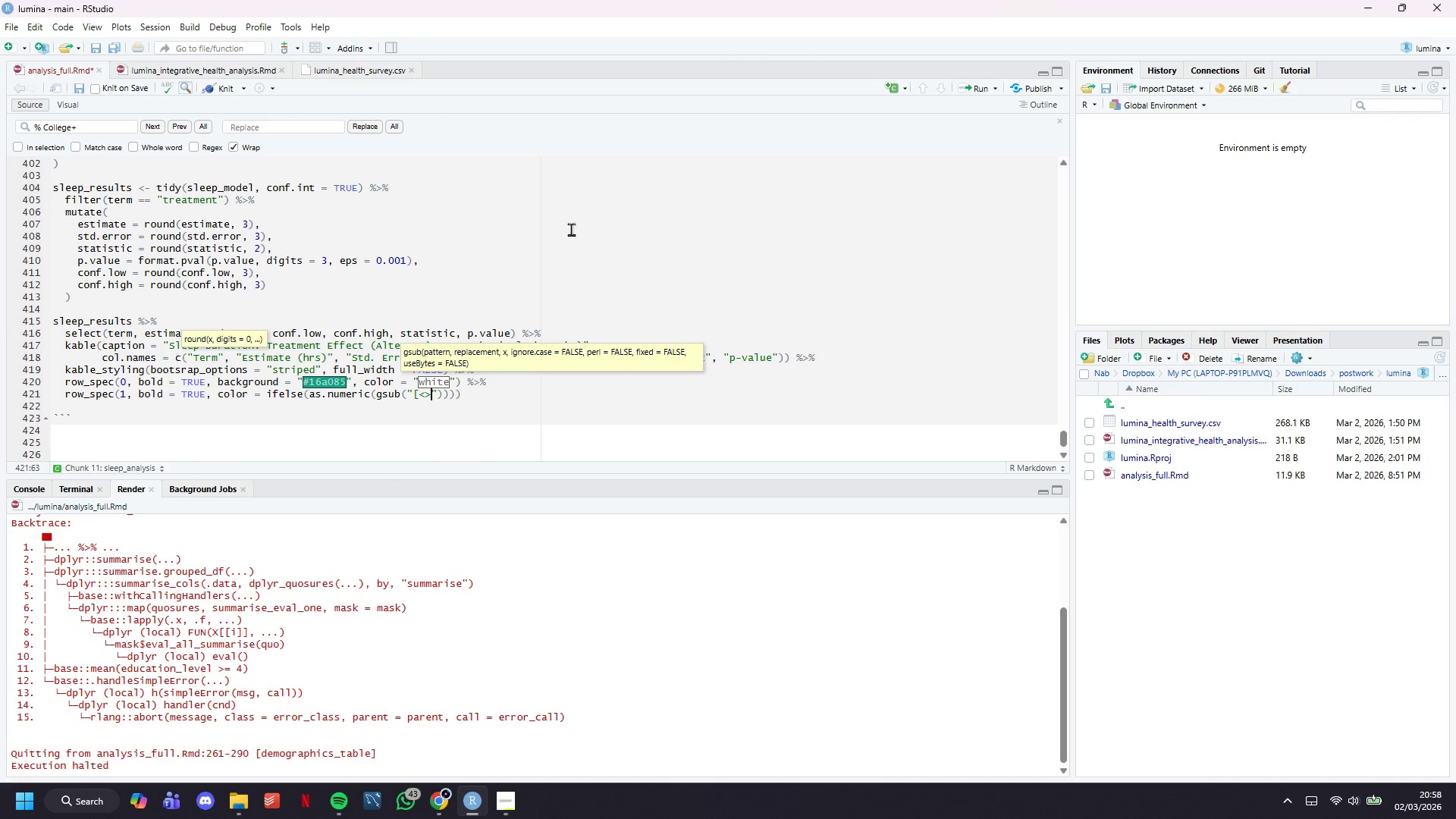 
key(Shift+BracketRight)
 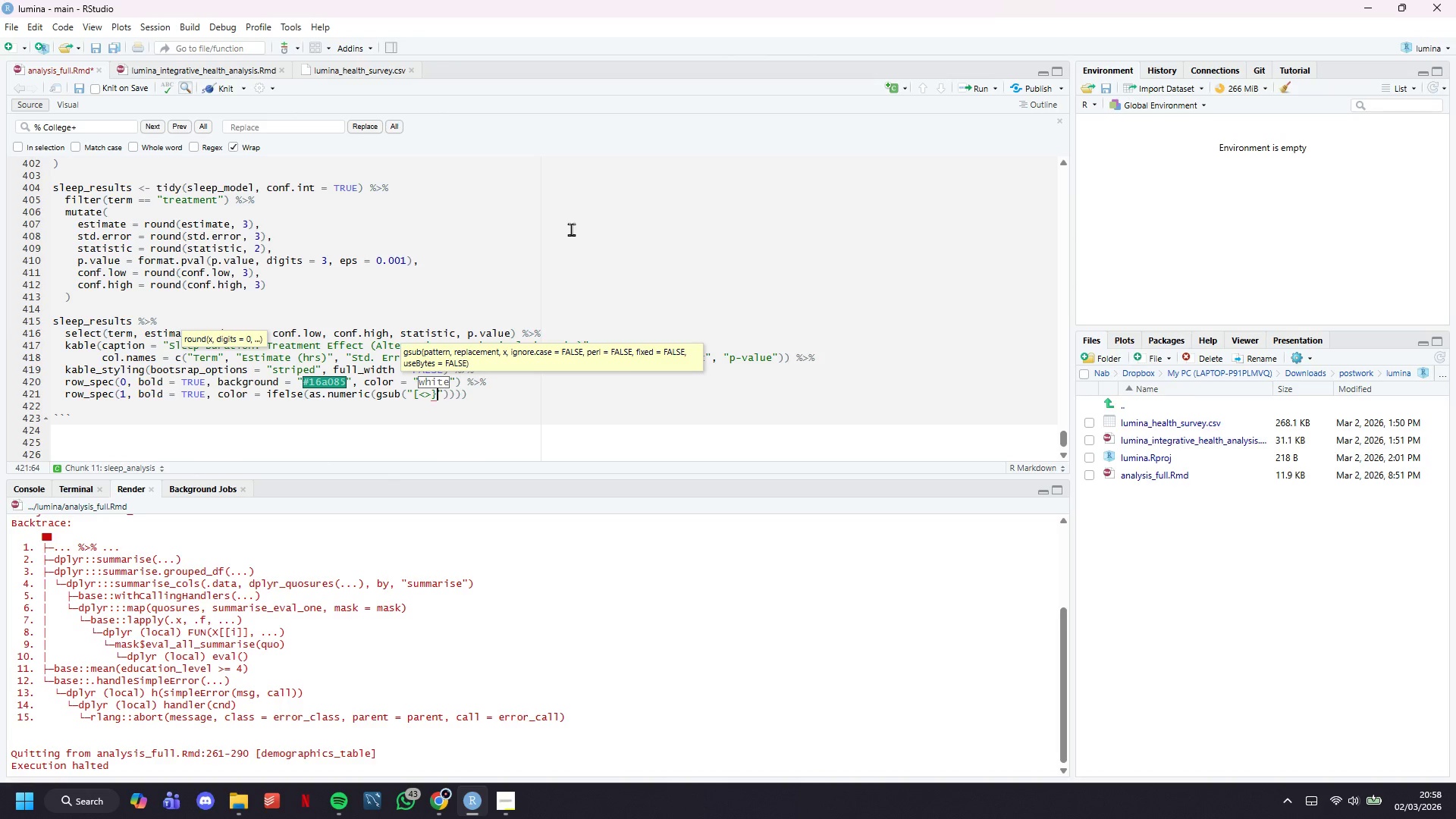 
key(ArrowRight)
 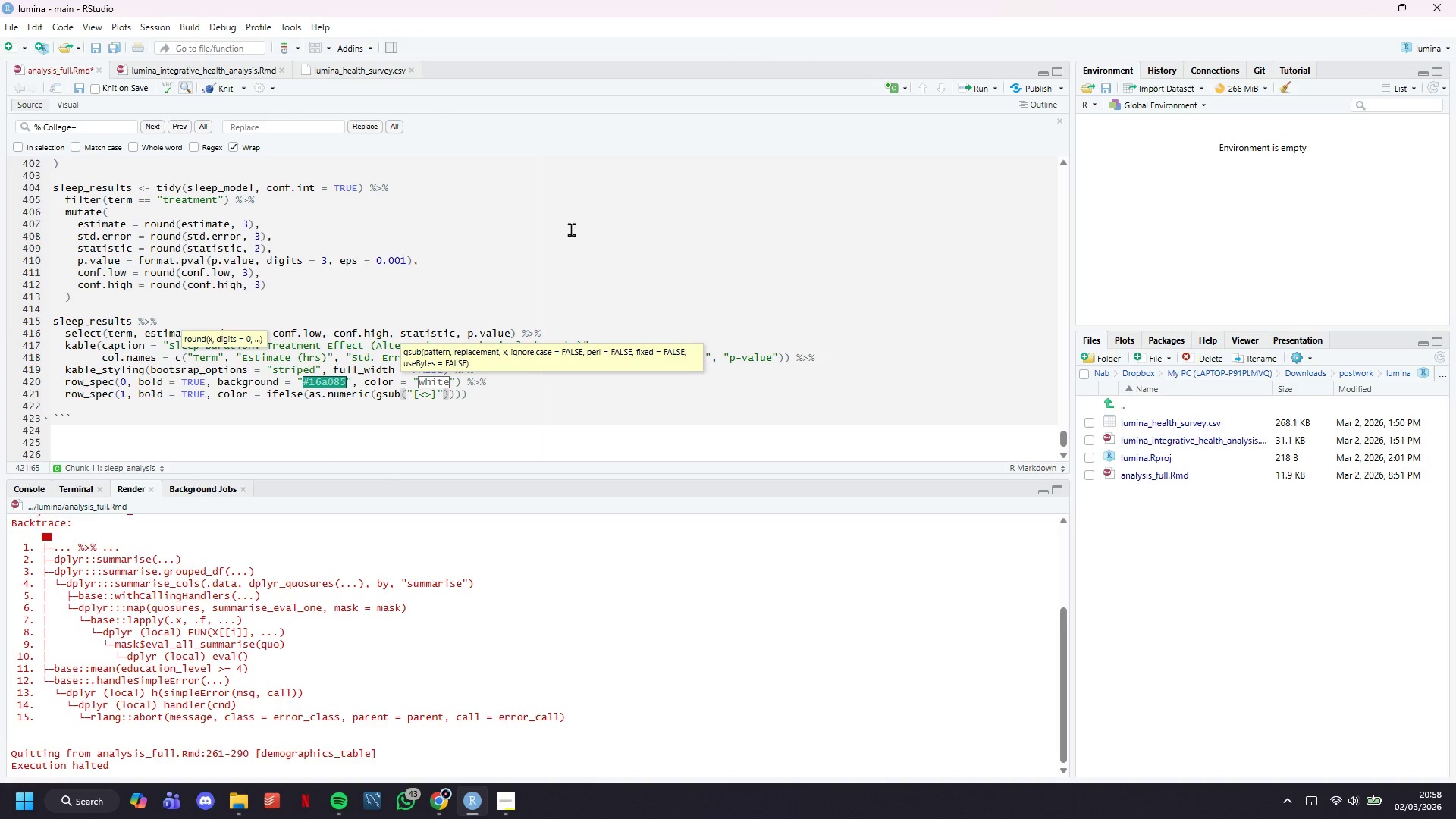 
key(ArrowLeft)
 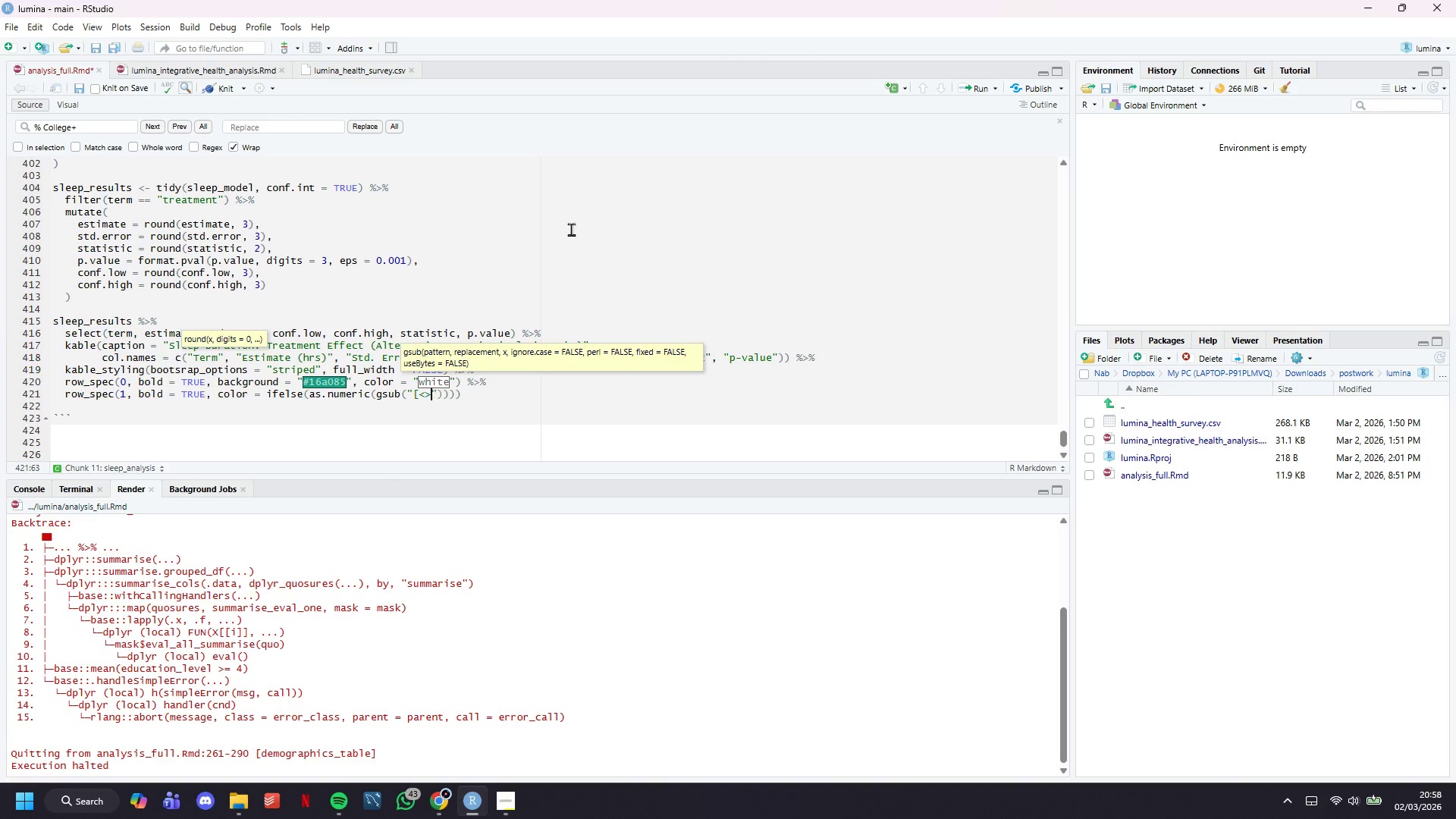 
key(Backspace)
 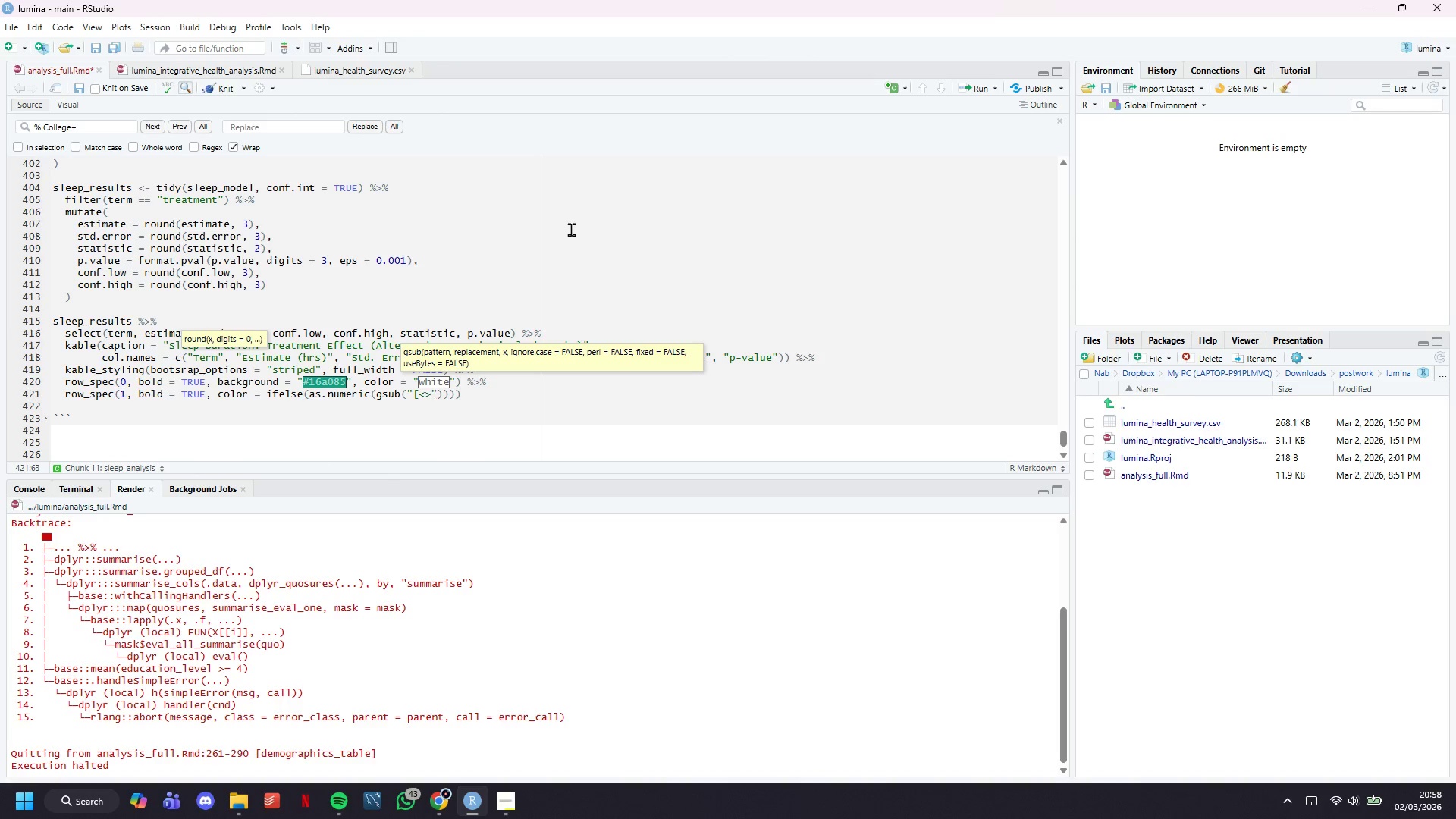 
key(BracketRight)
 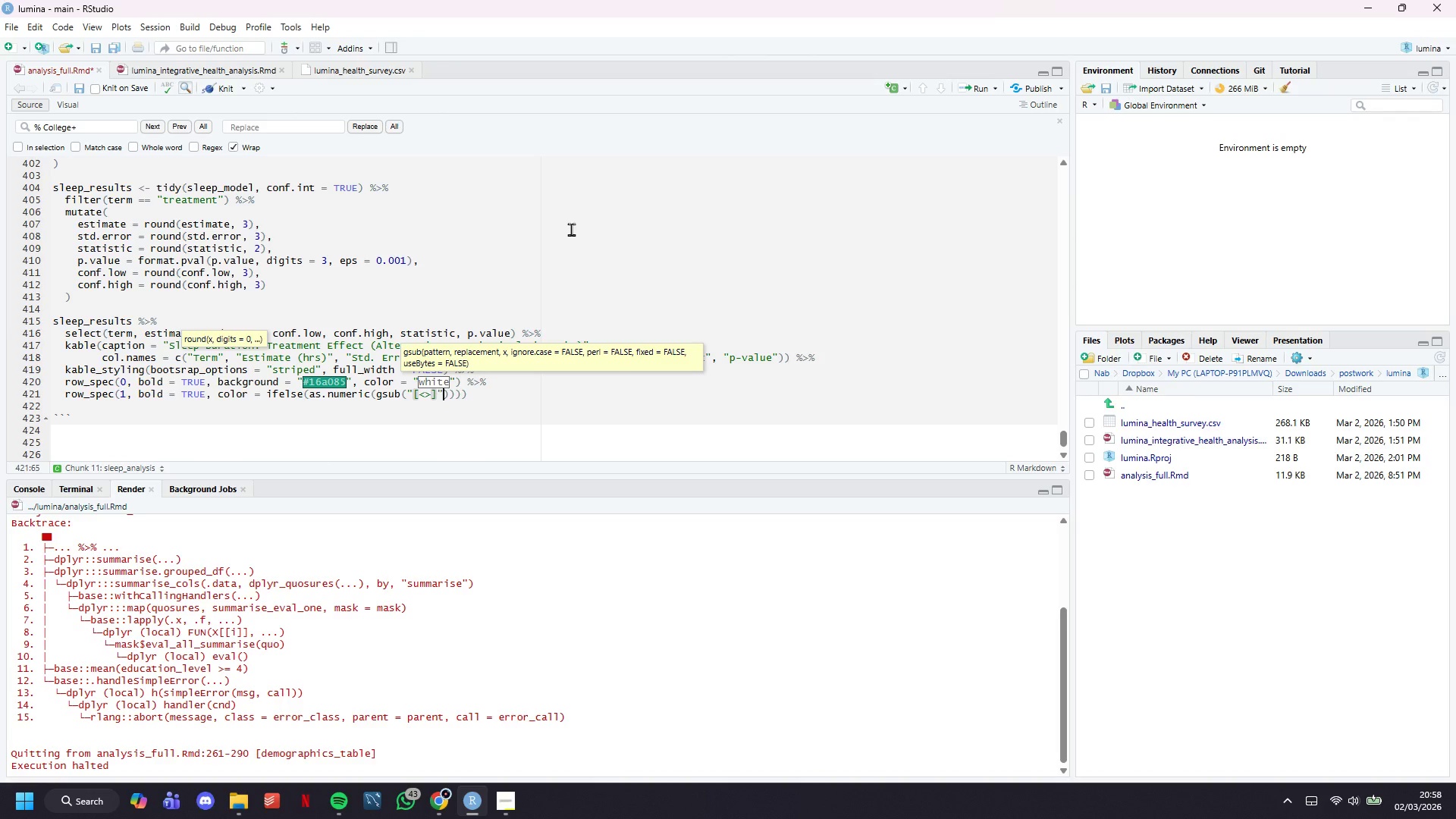 
key(ArrowRight)
 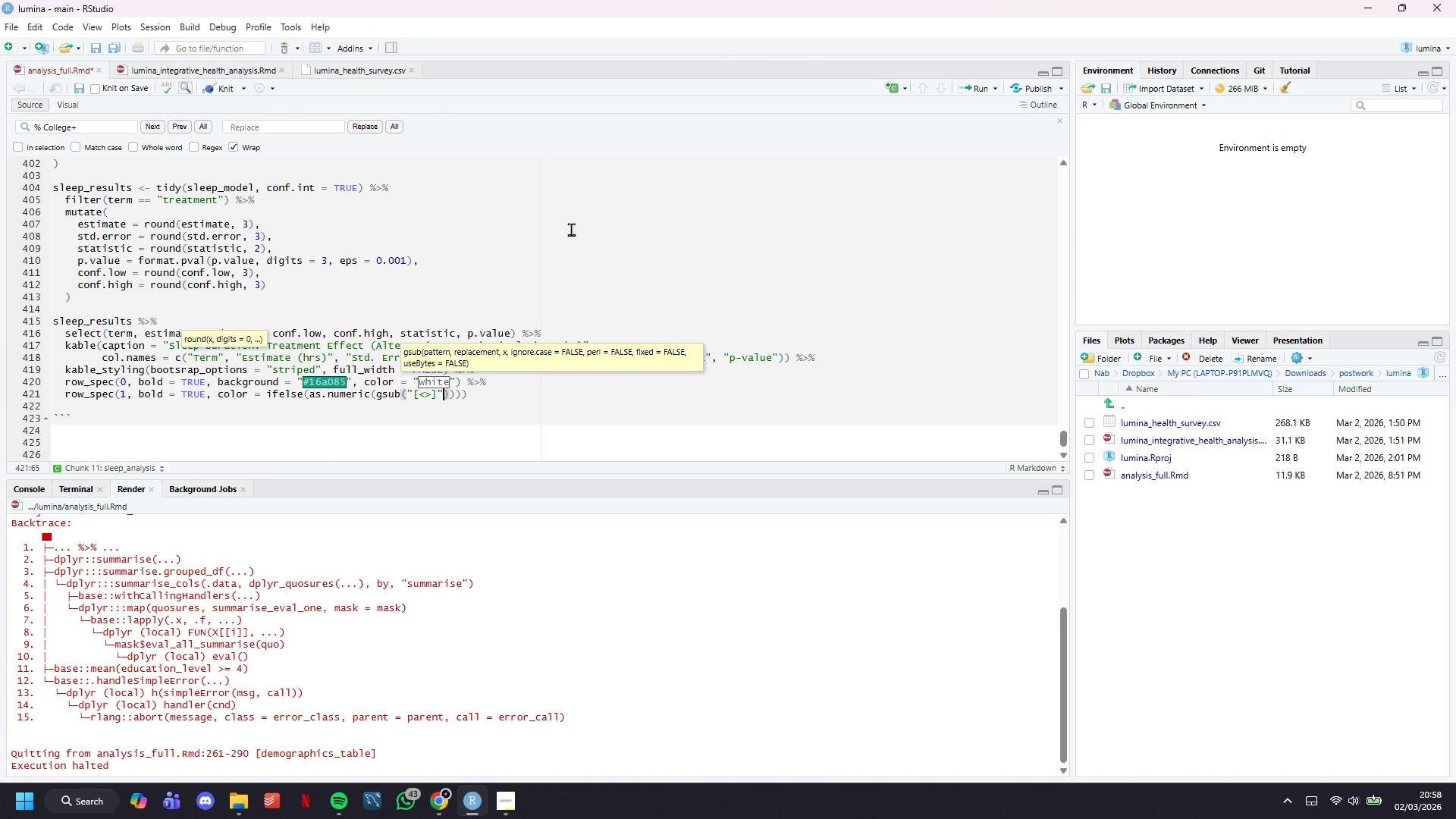 
key(Comma)
 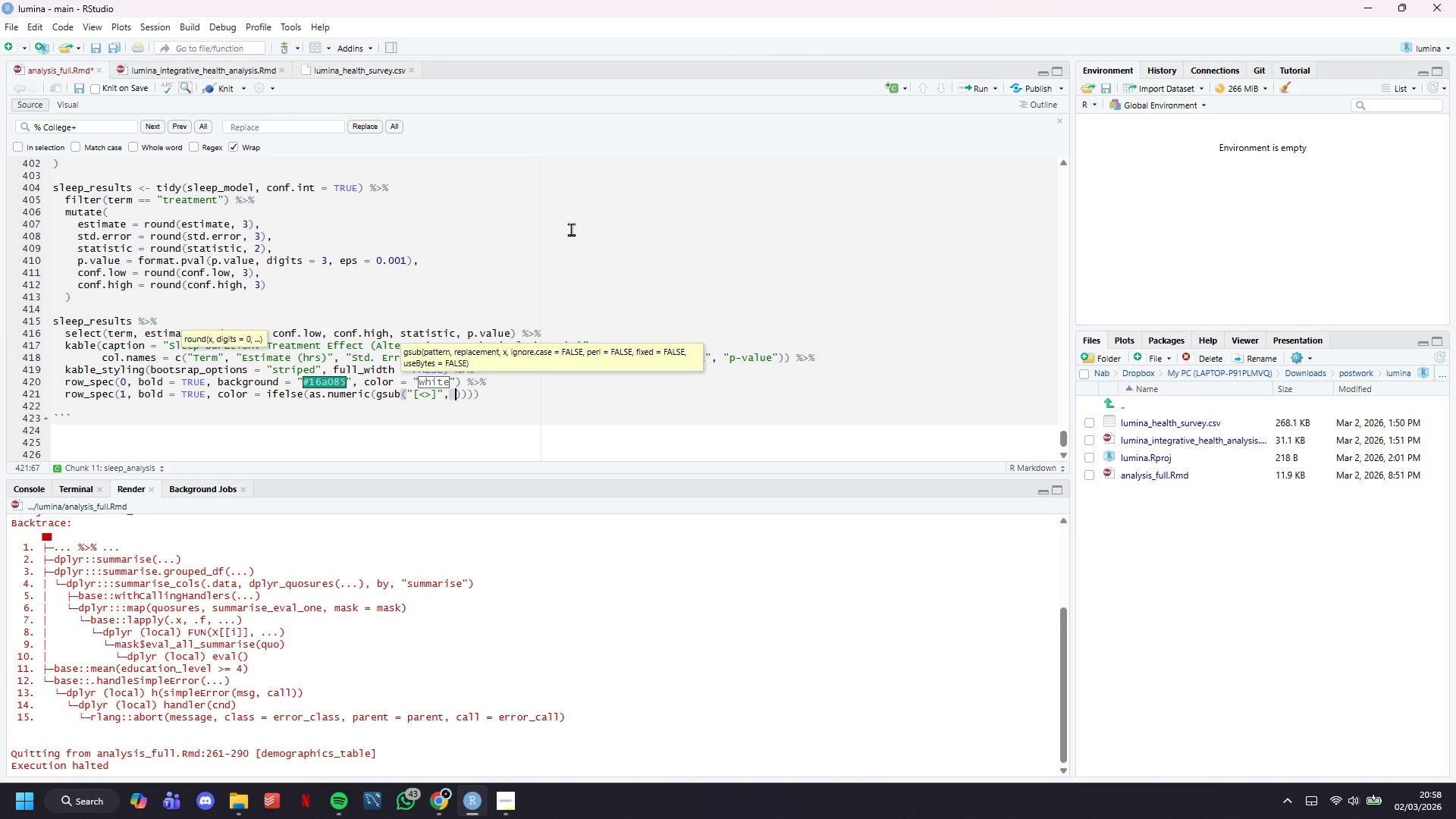 
key(Space)
 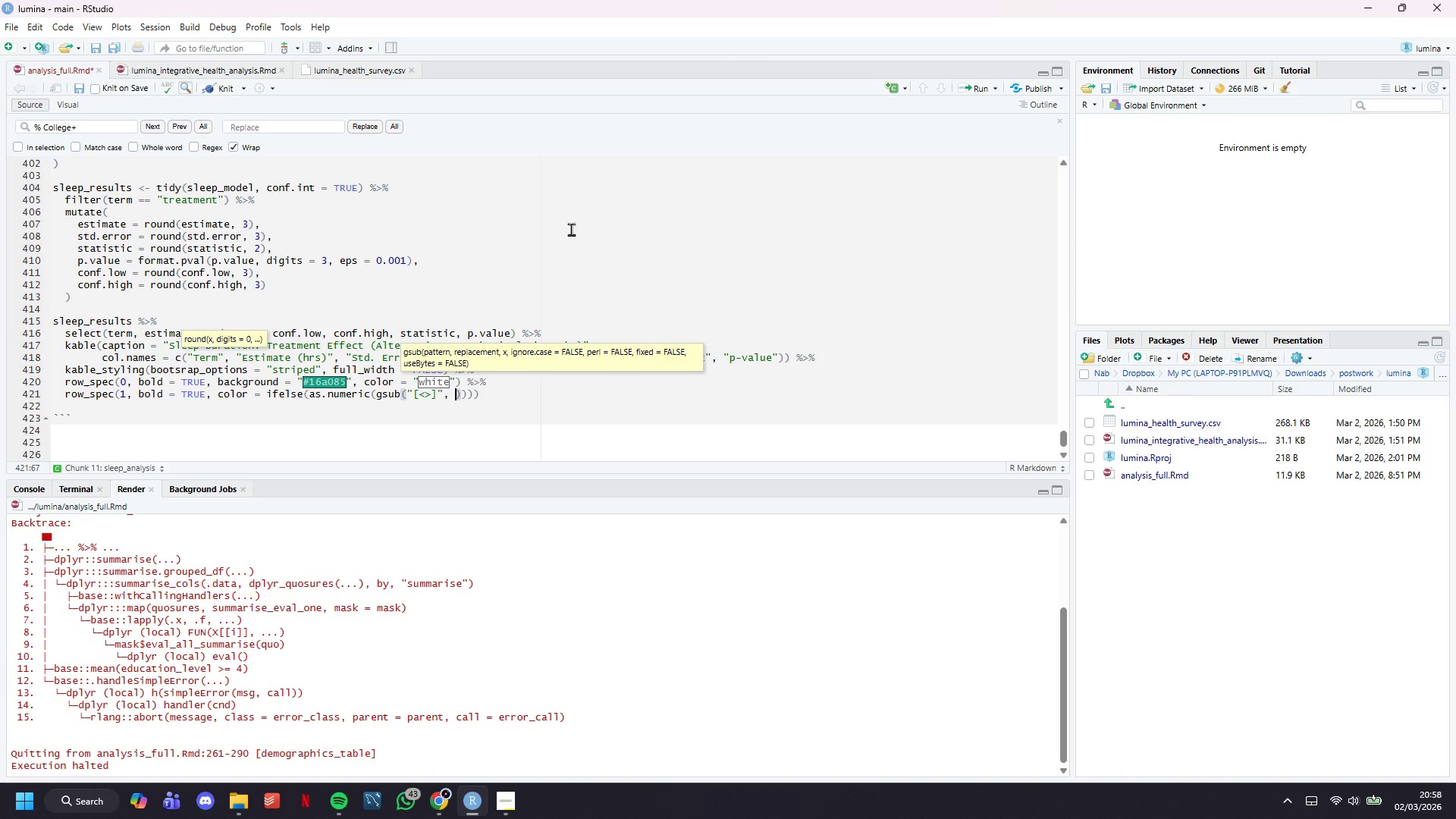 
key(Shift+Quote)
 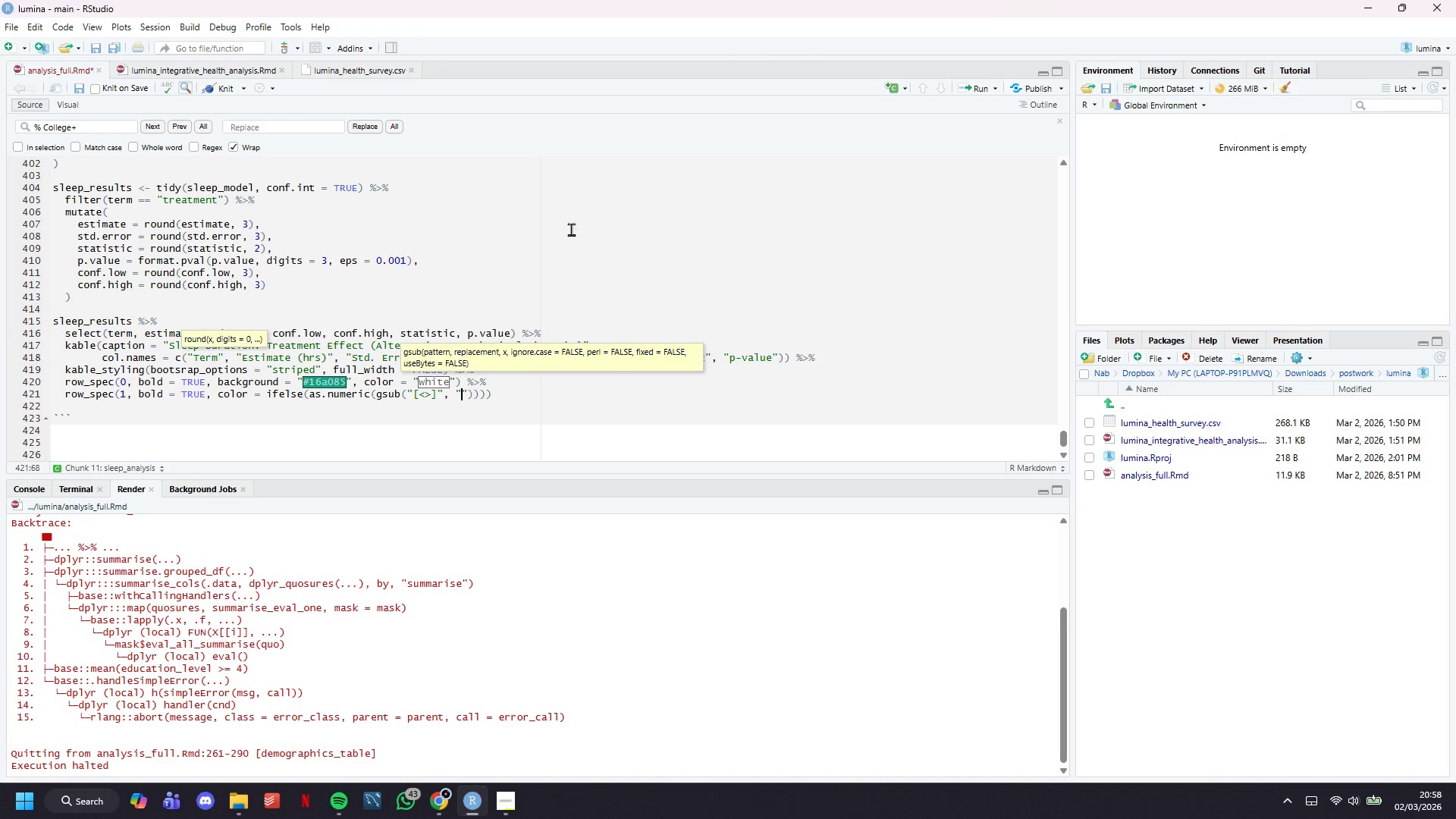 
key(ArrowRight)
 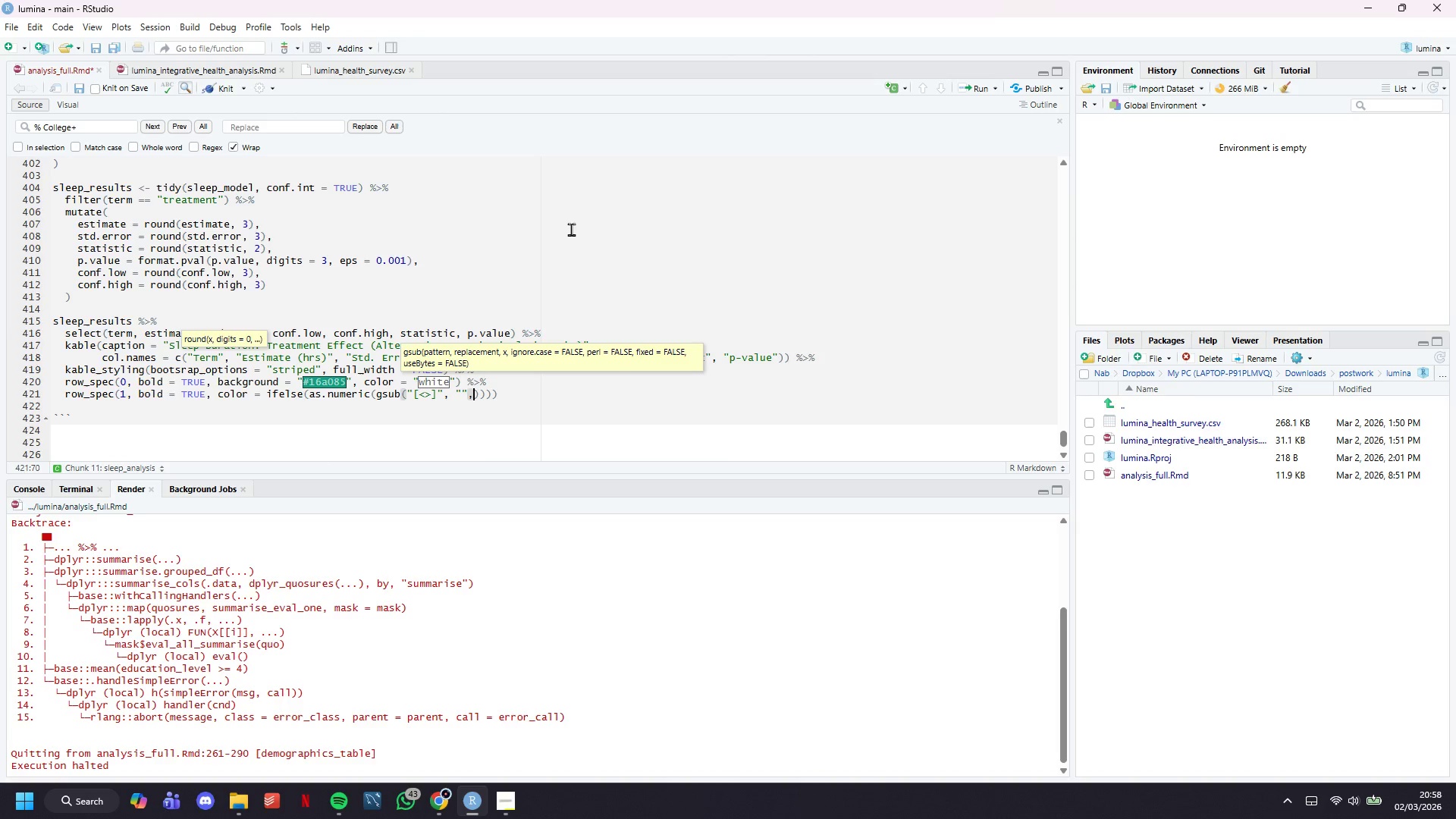 
type(, sleep_results)
 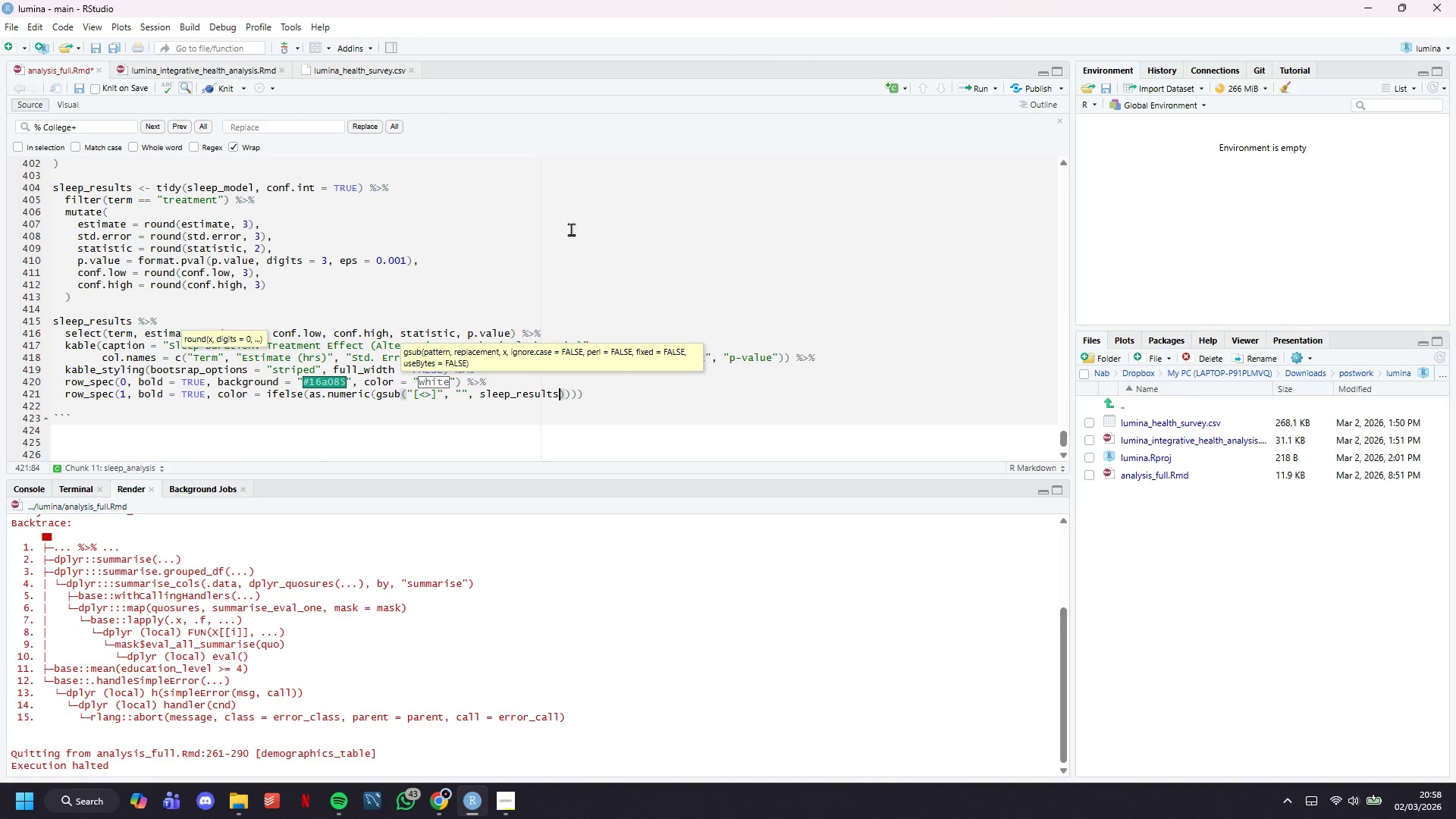 
type($p.value)
 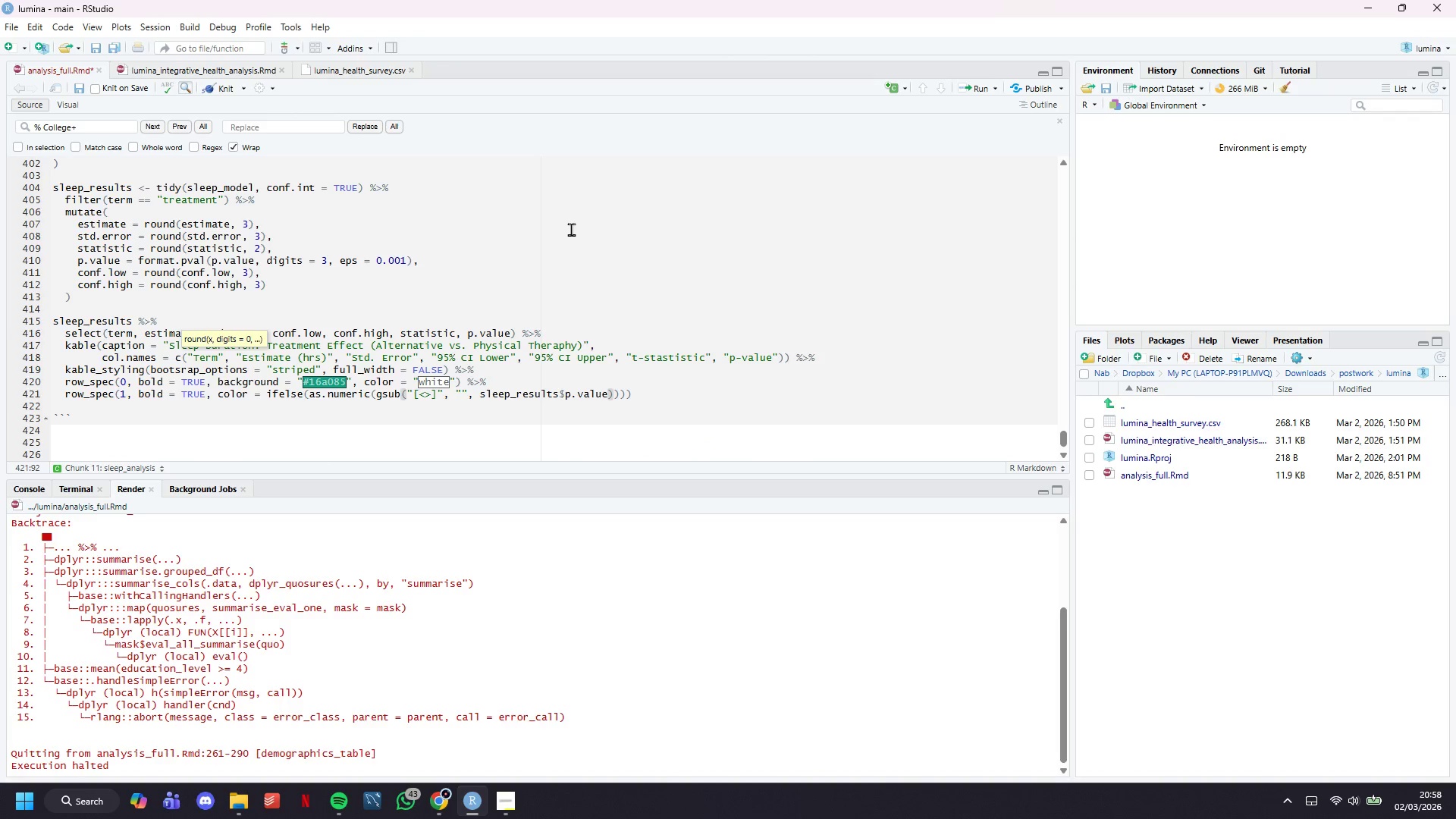 
key(ArrowRight)
 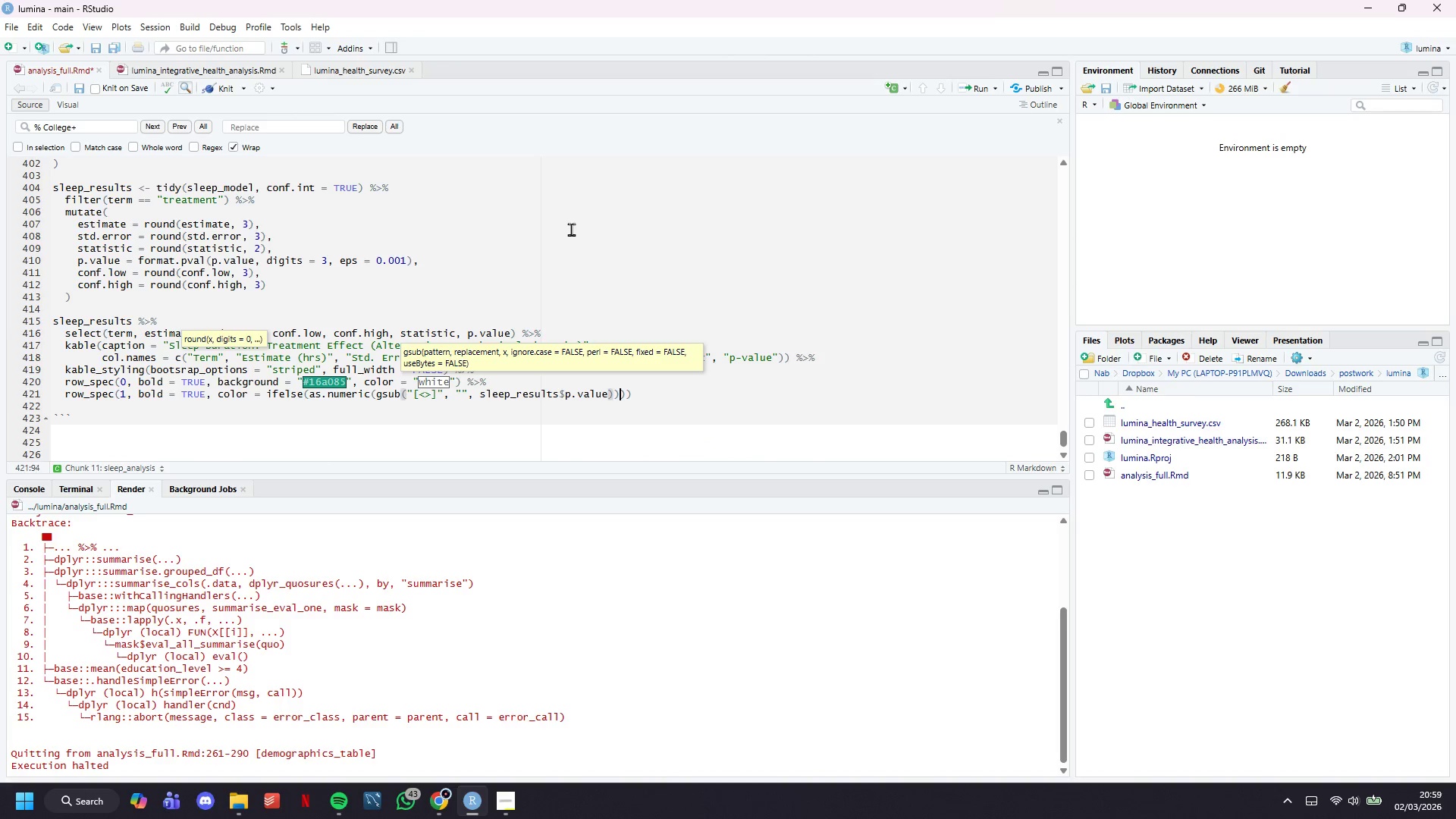 
key(ArrowRight)
 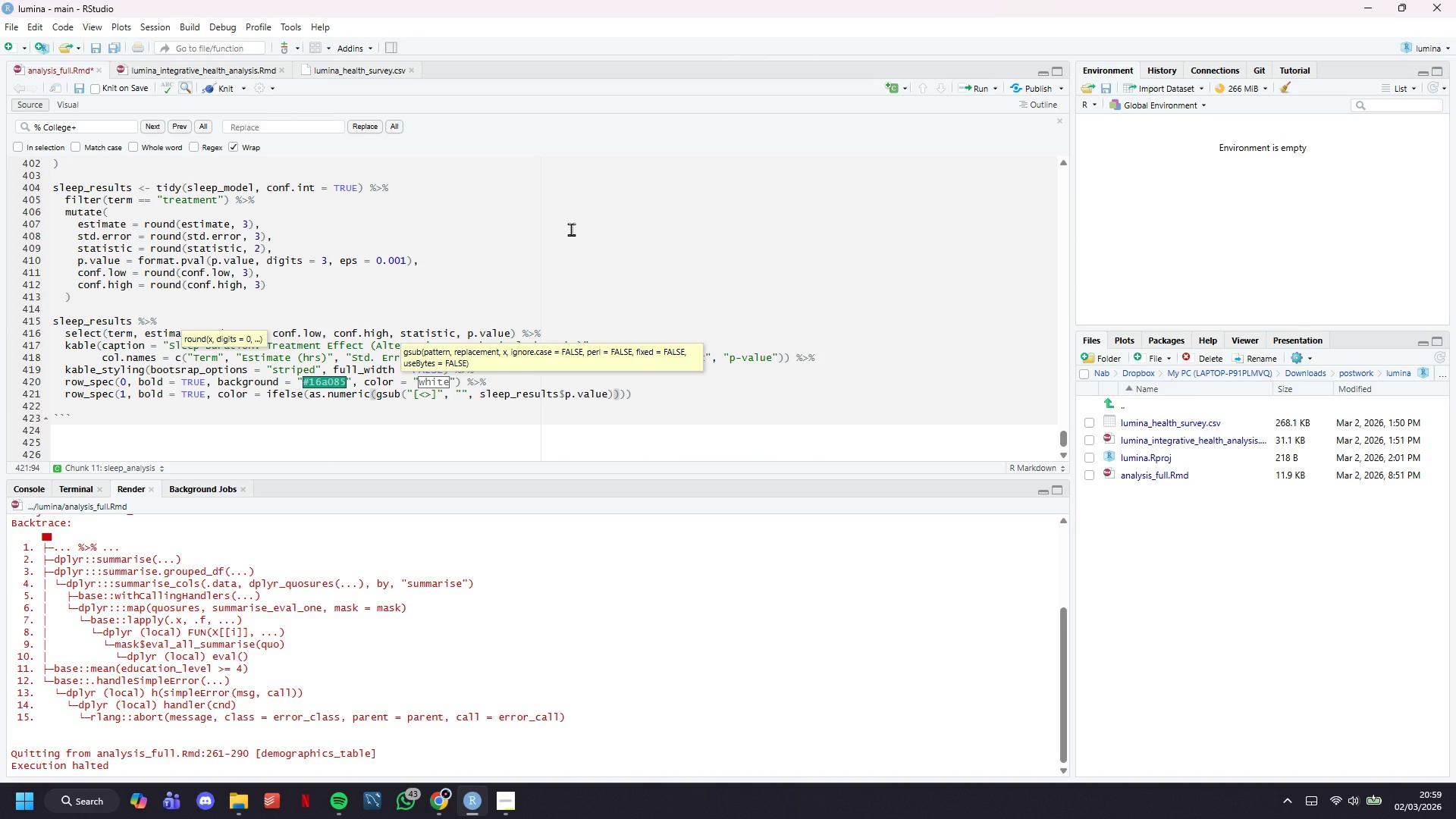 
wait(6.14)
 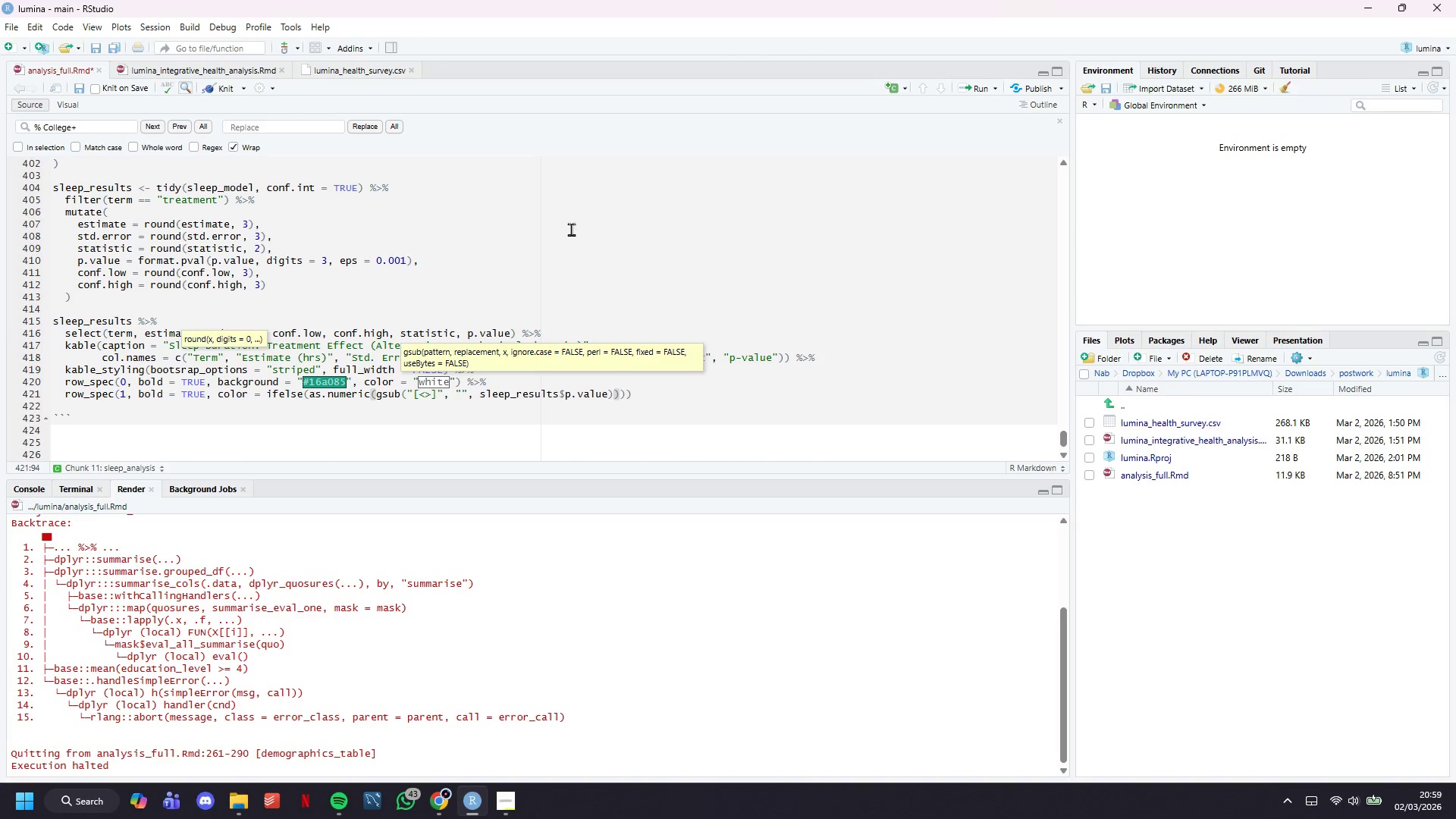 
type( < 0.05, )
 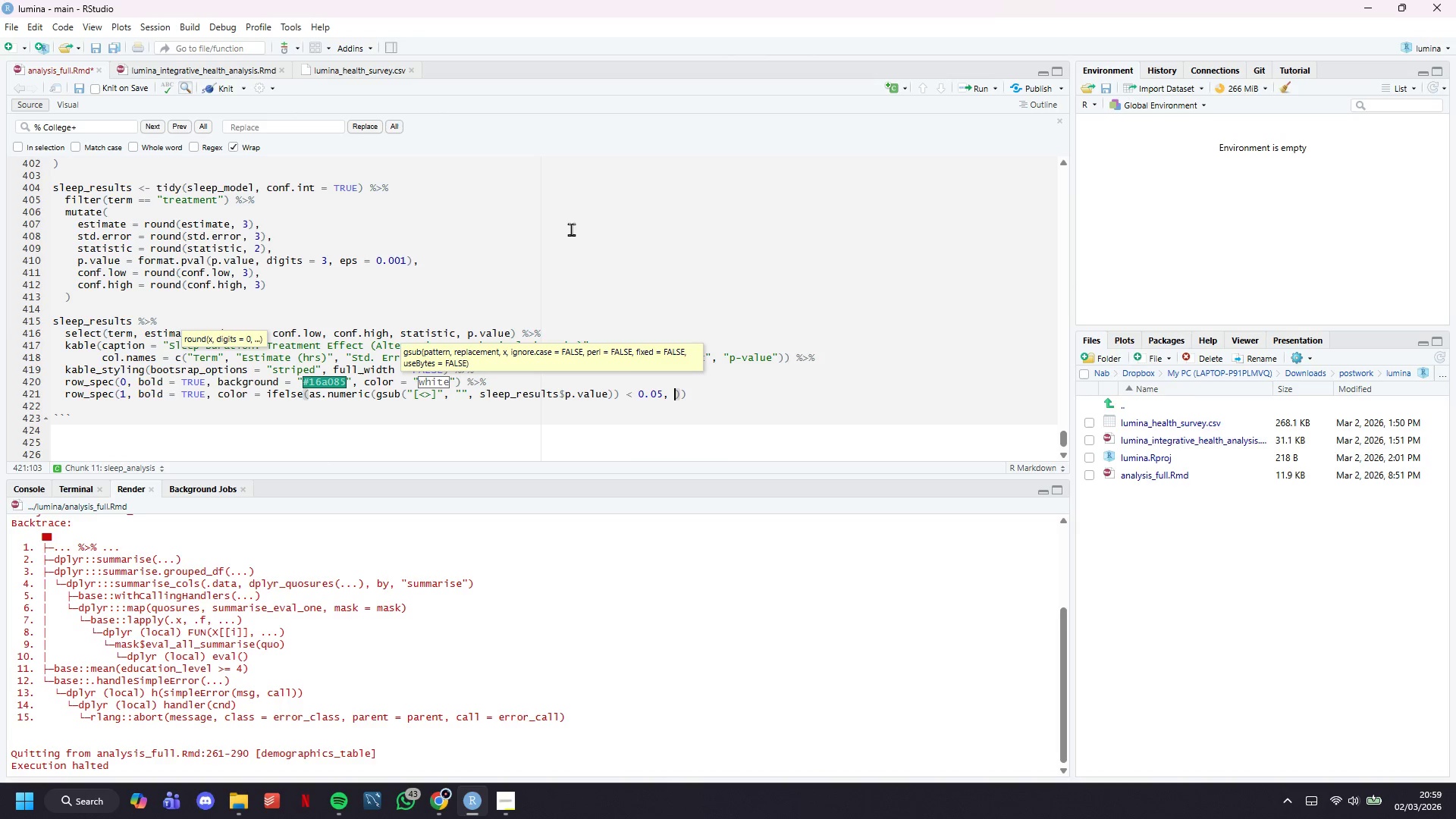 
type("#c03)
 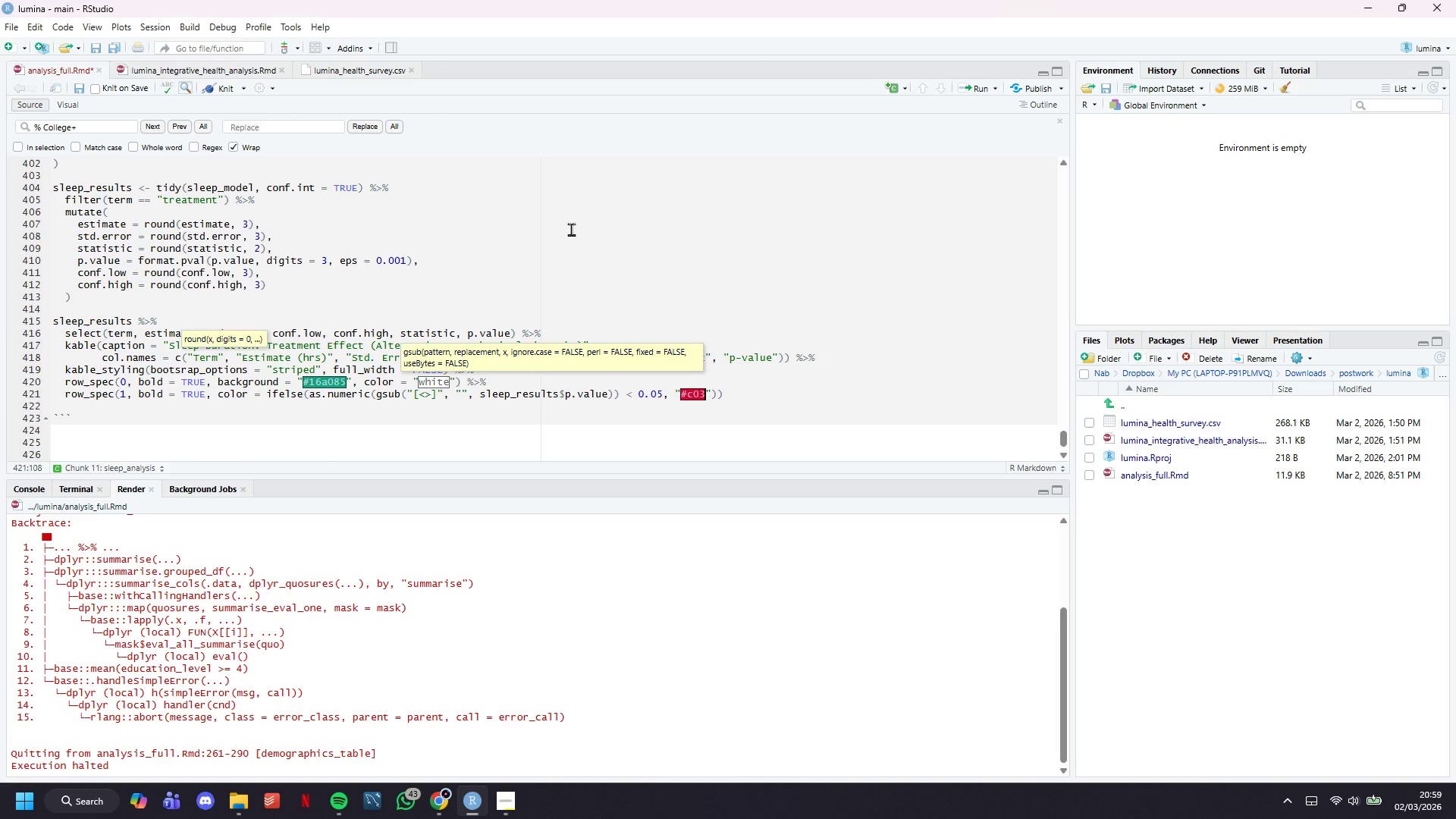 
type(92b)
 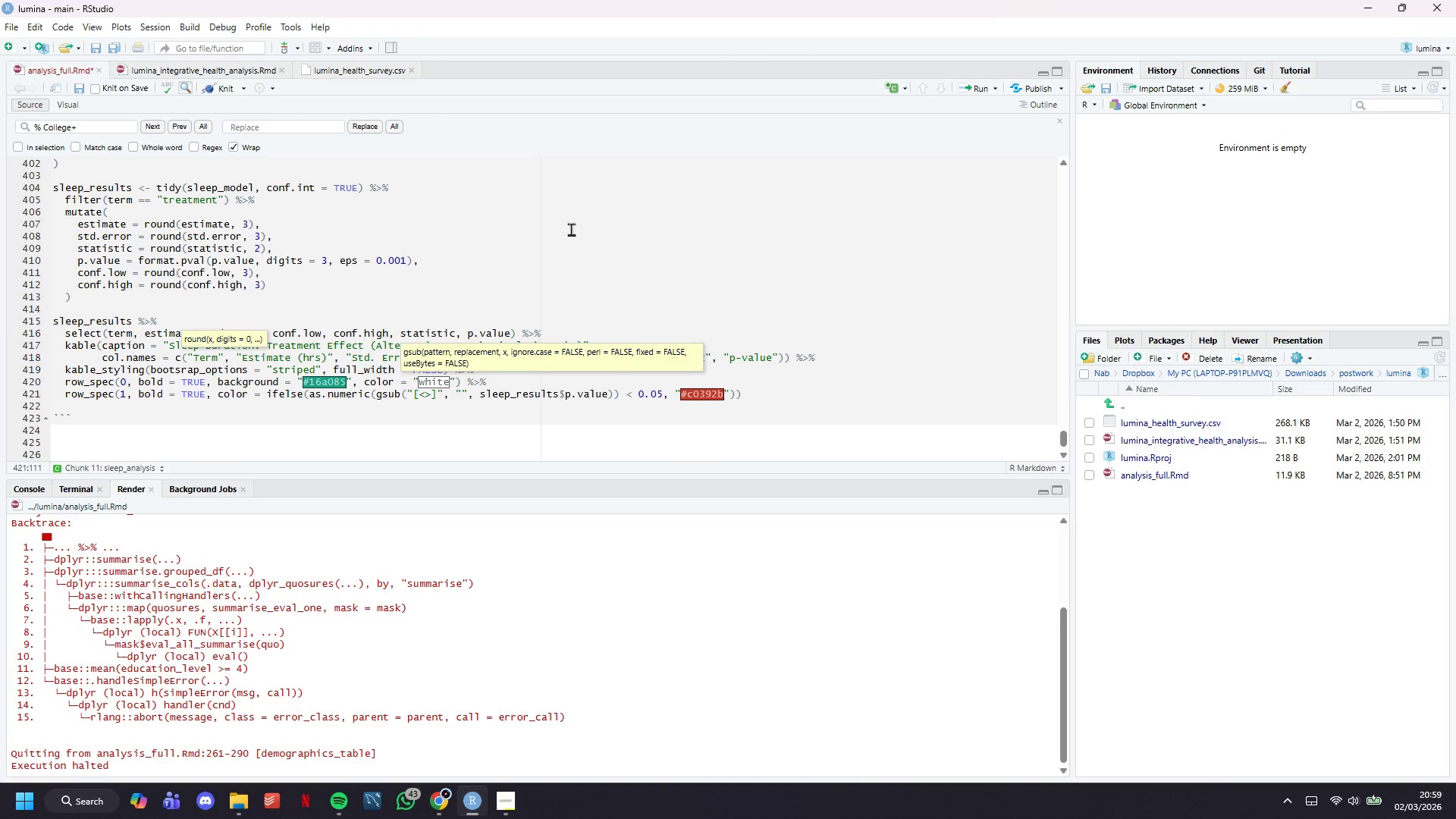 
key(ArrowRight)
 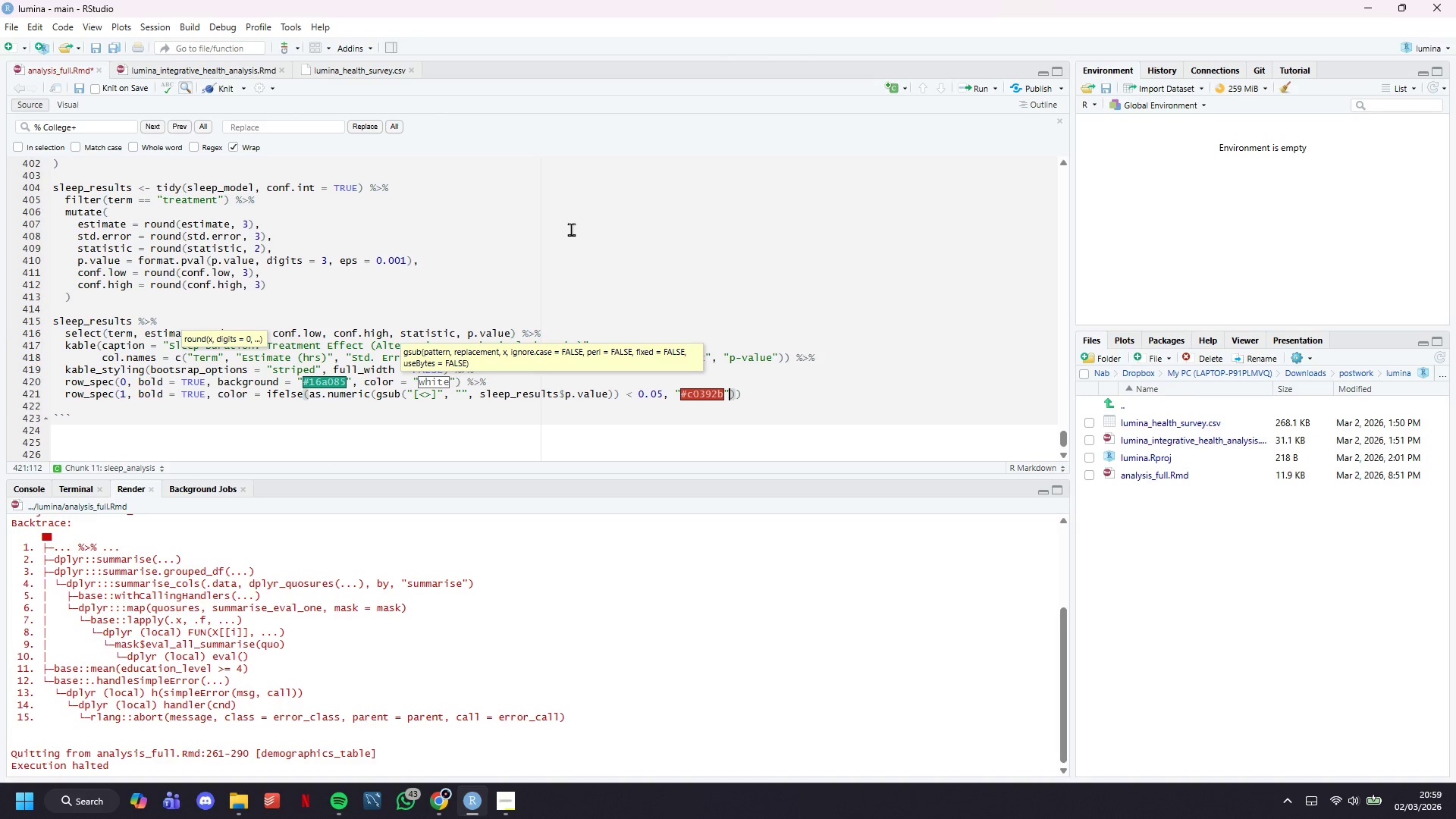 
key(Comma)
 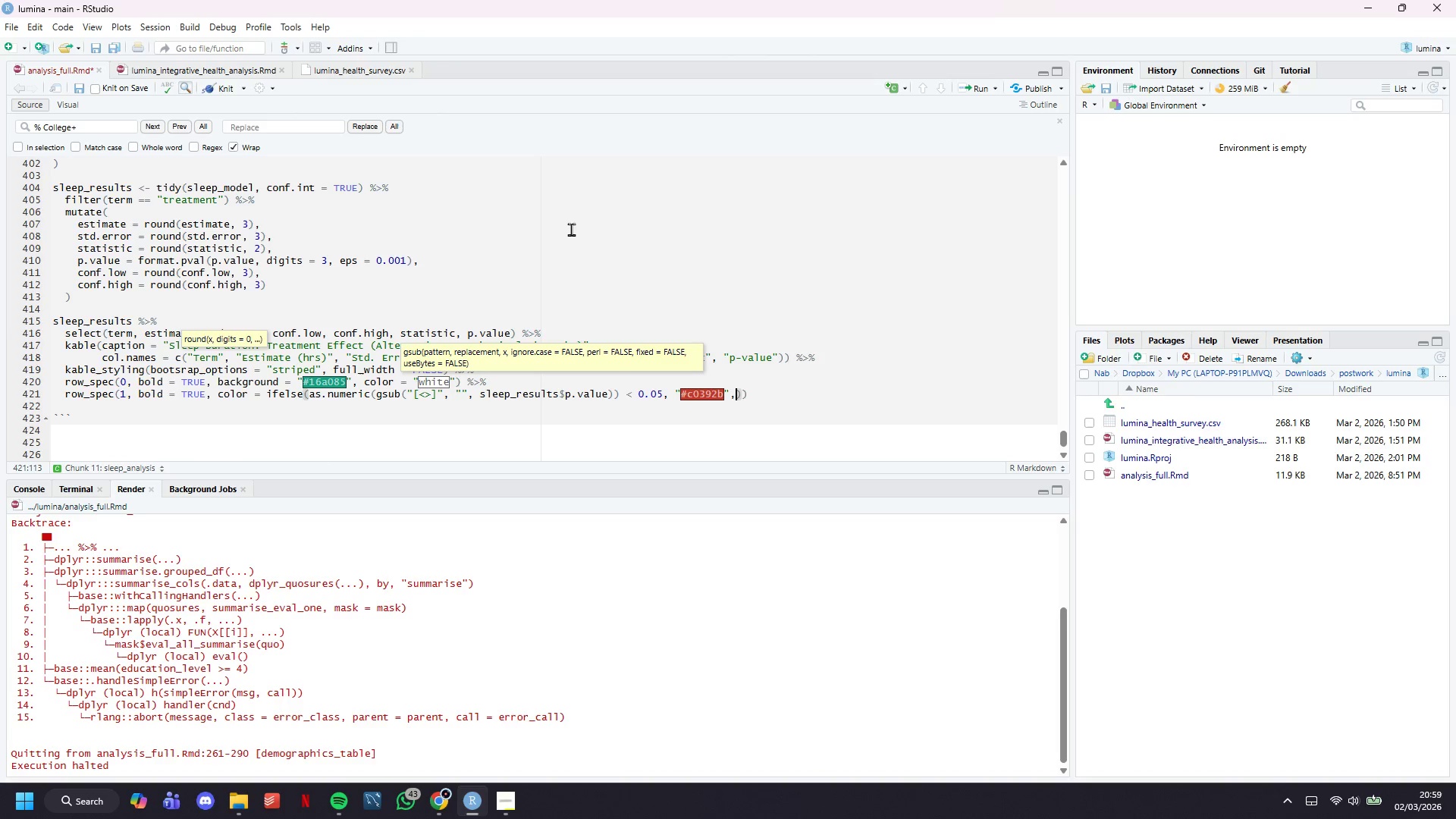 
key(Space)
 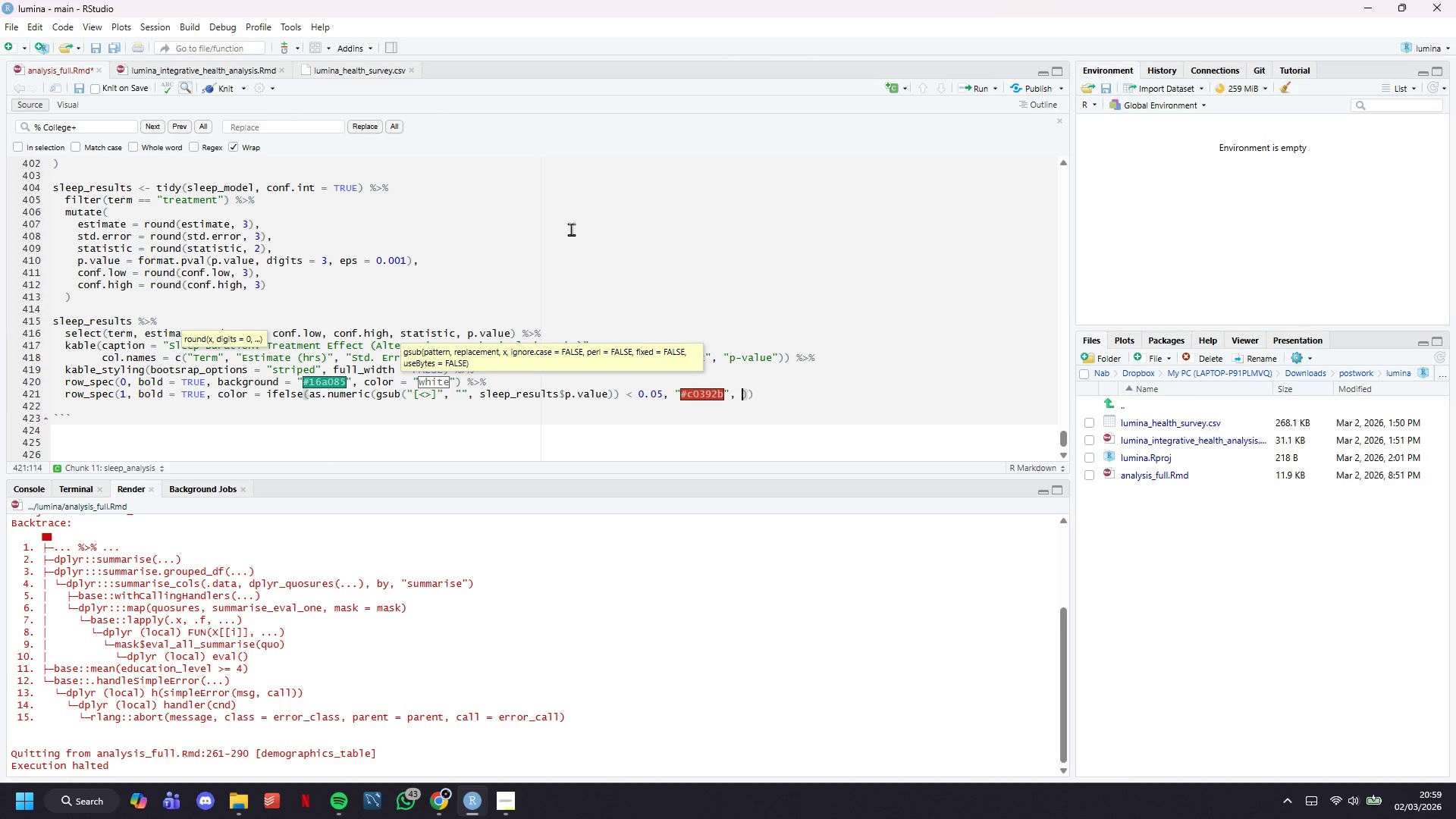 
key(Shift+ShiftLeft)
 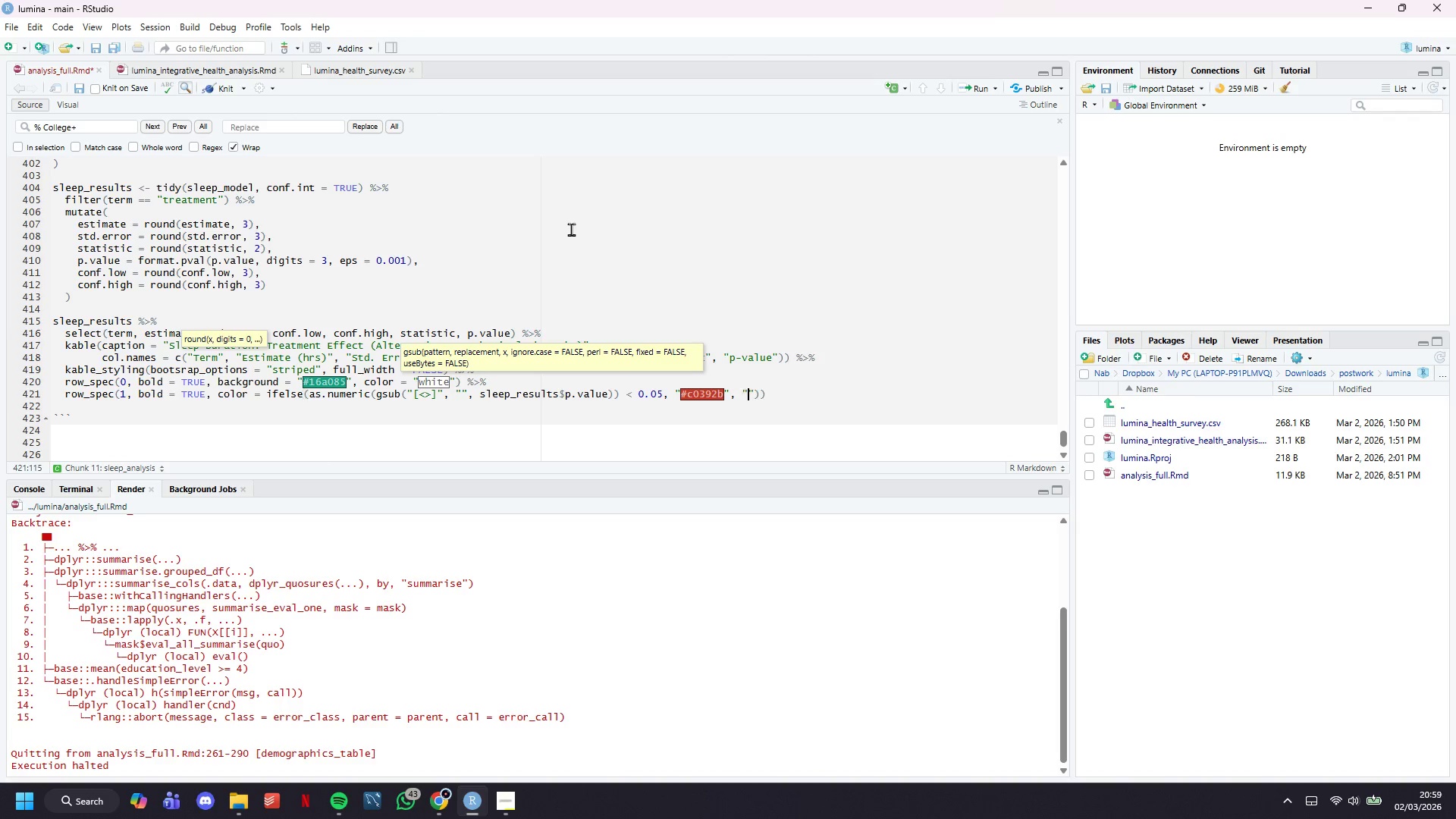 
key(Shift+Quote)
 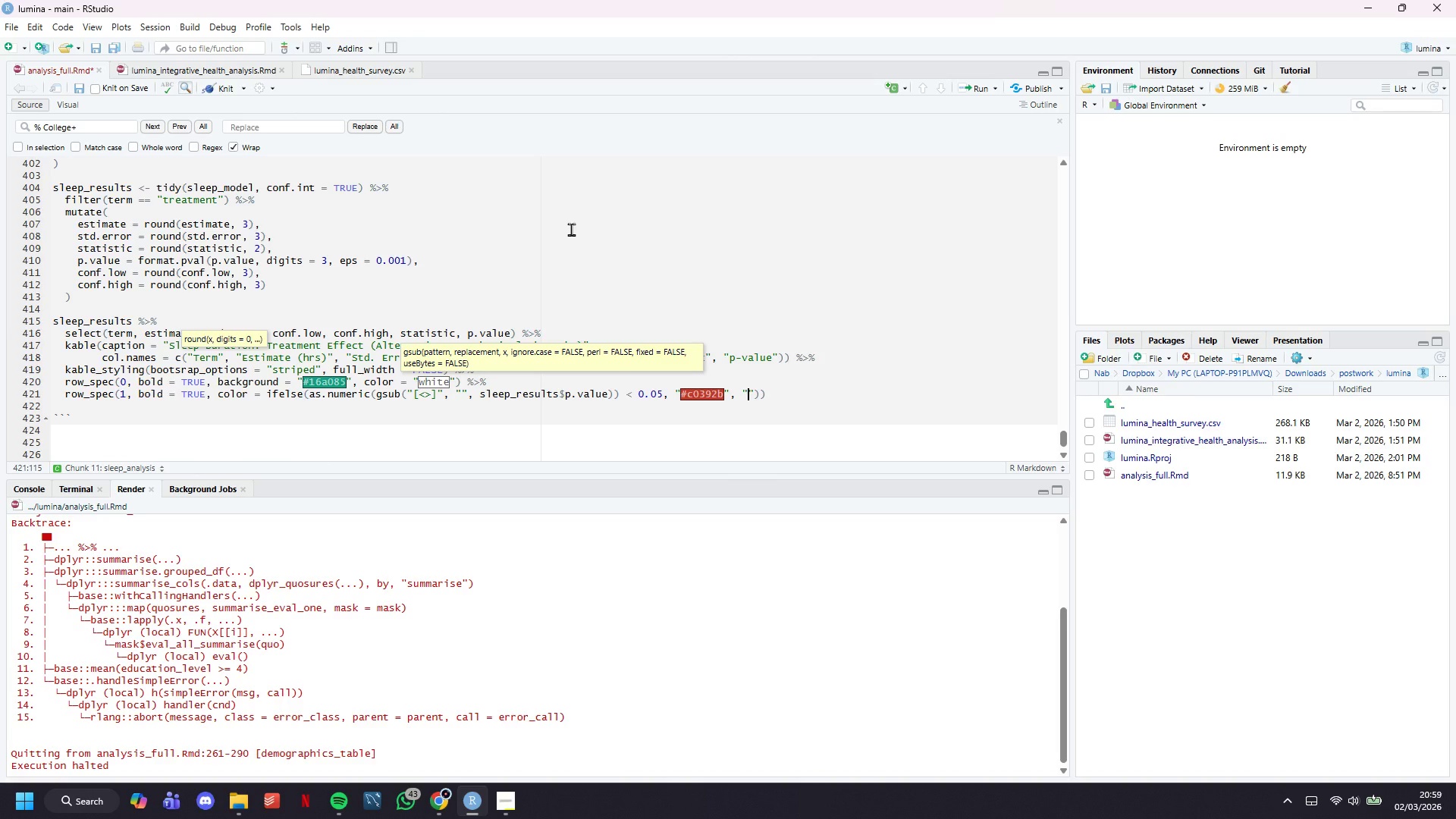 
type(7f)
 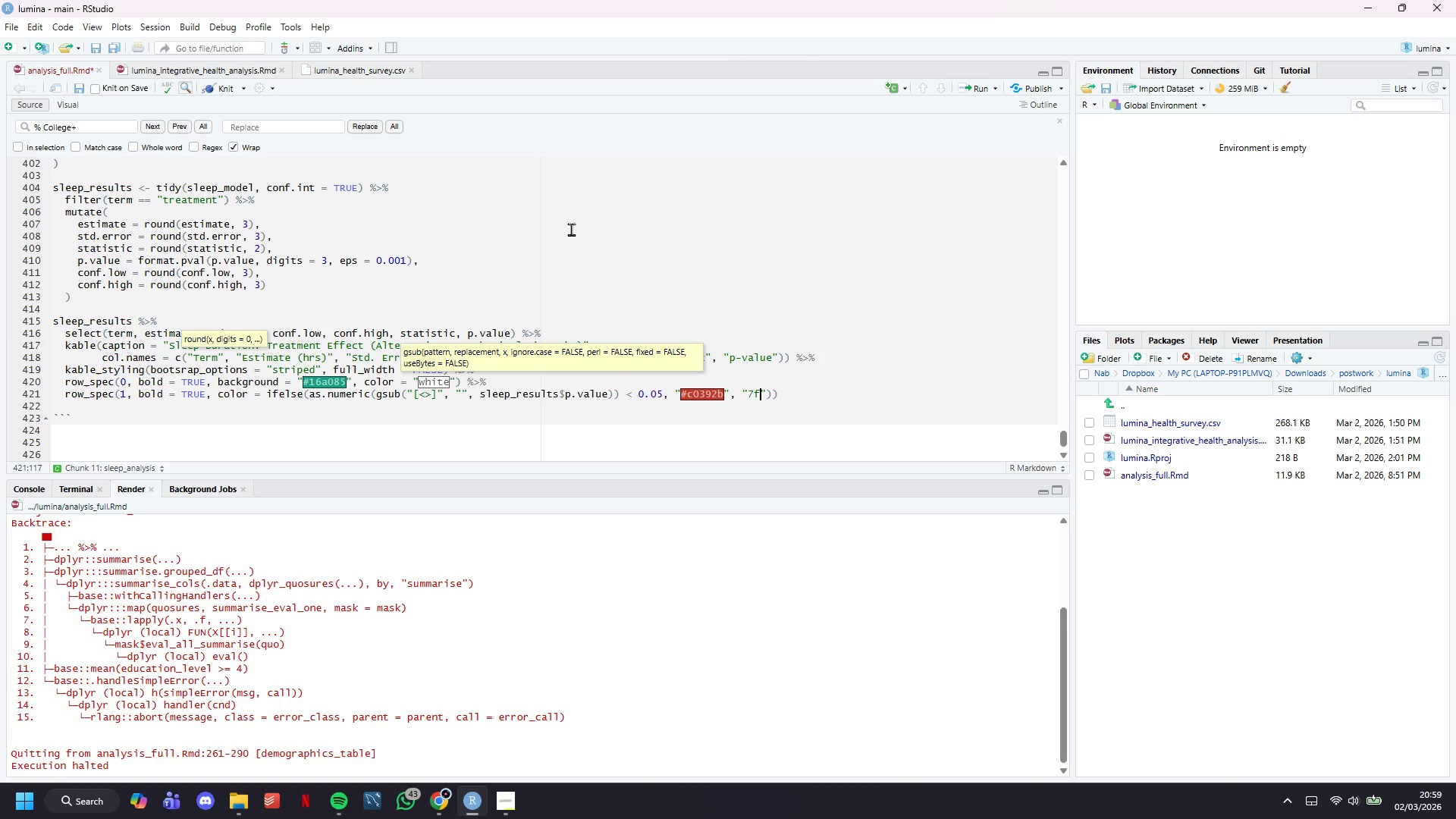 
key(8)
 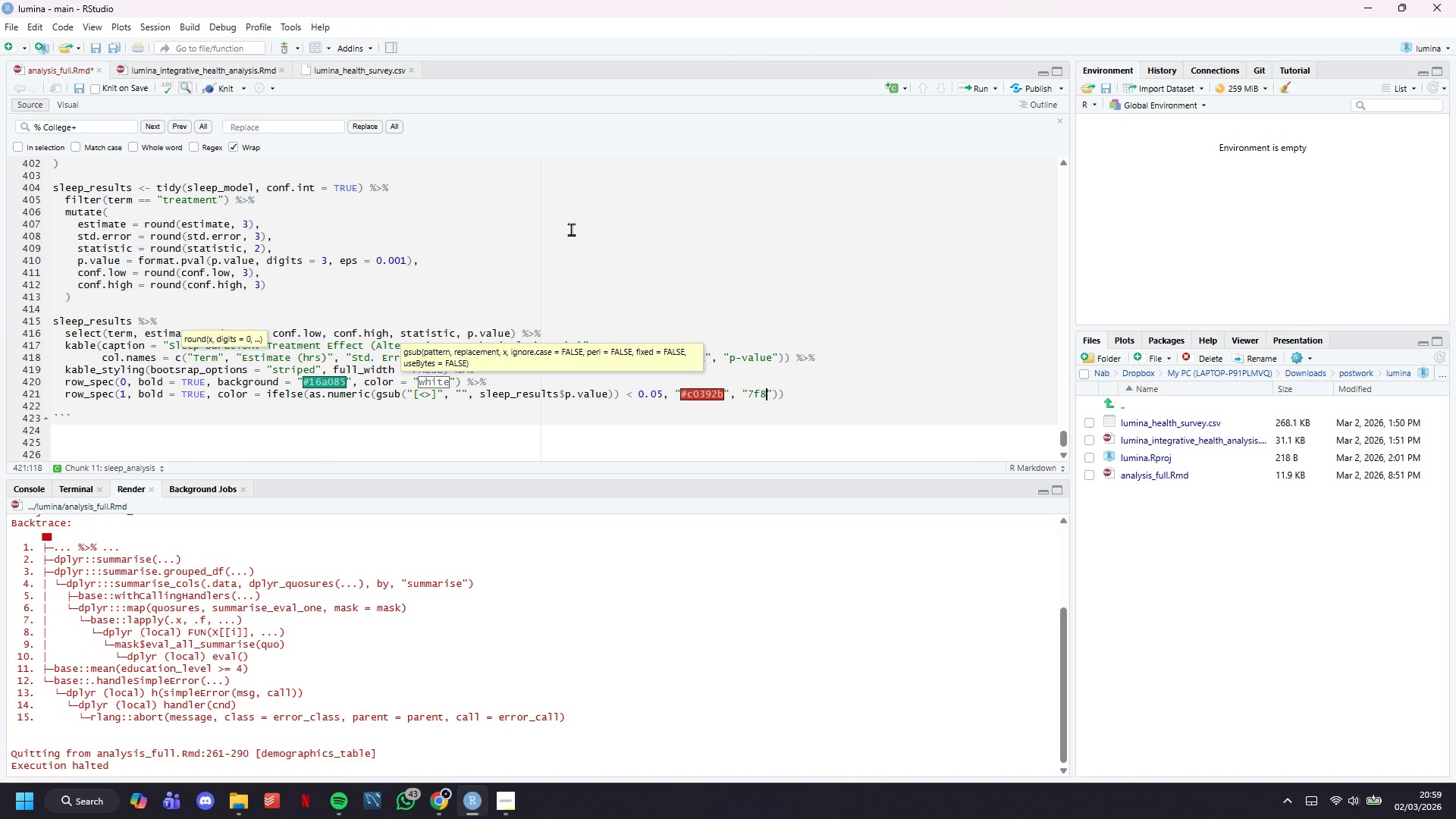 
wait(7.14)
 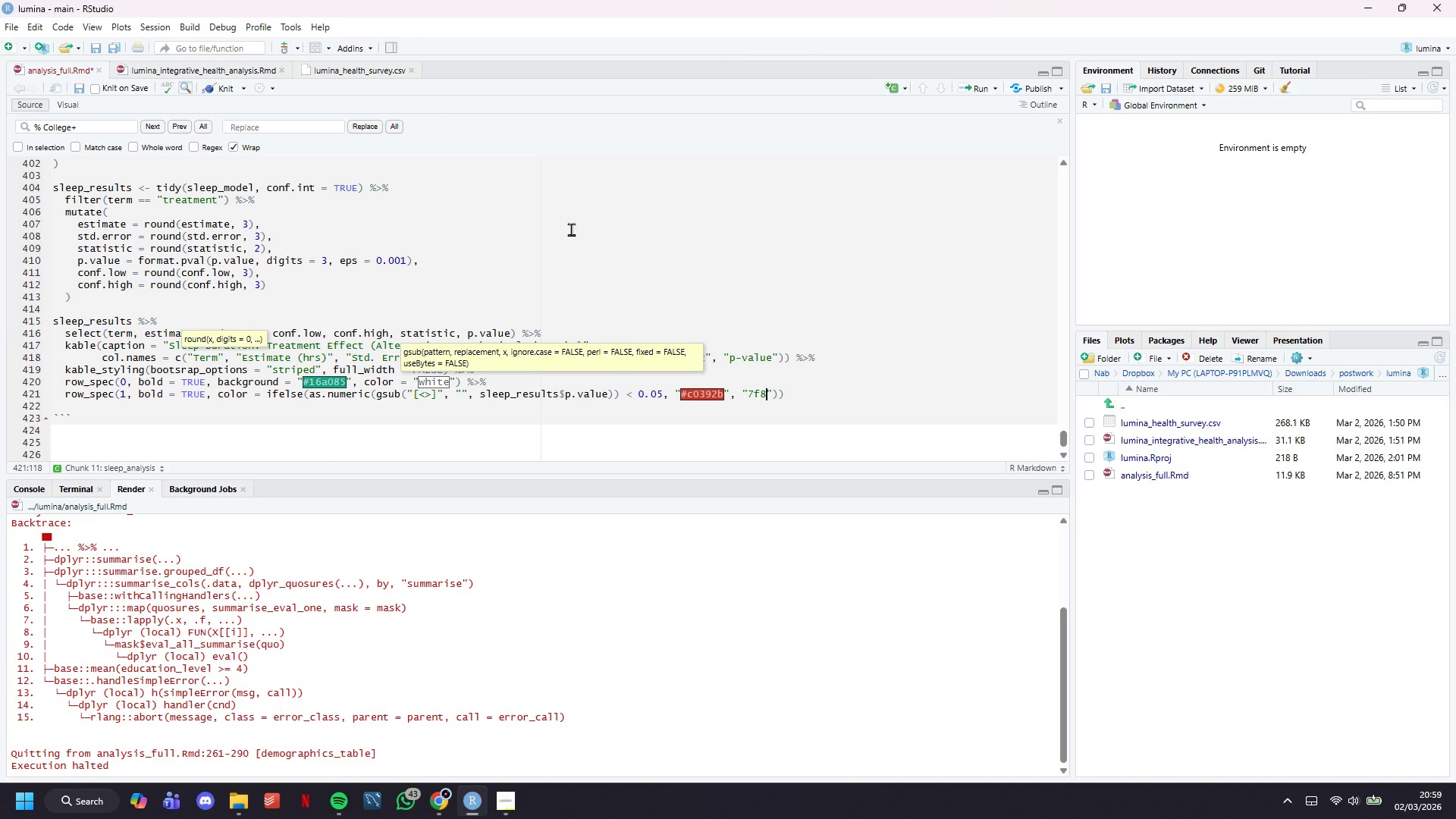 
type(c8d)
 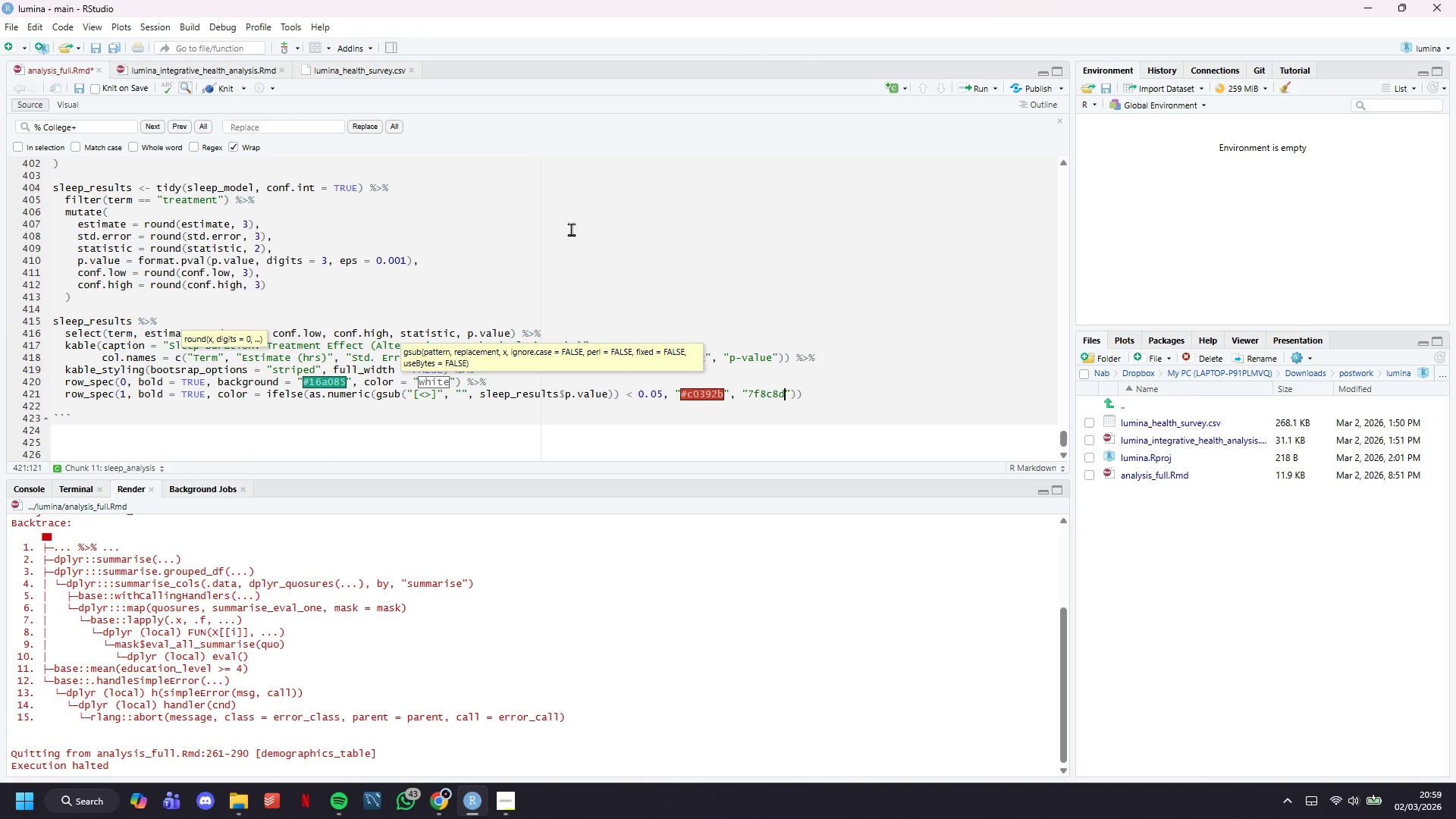 
key(ArrowLeft)
 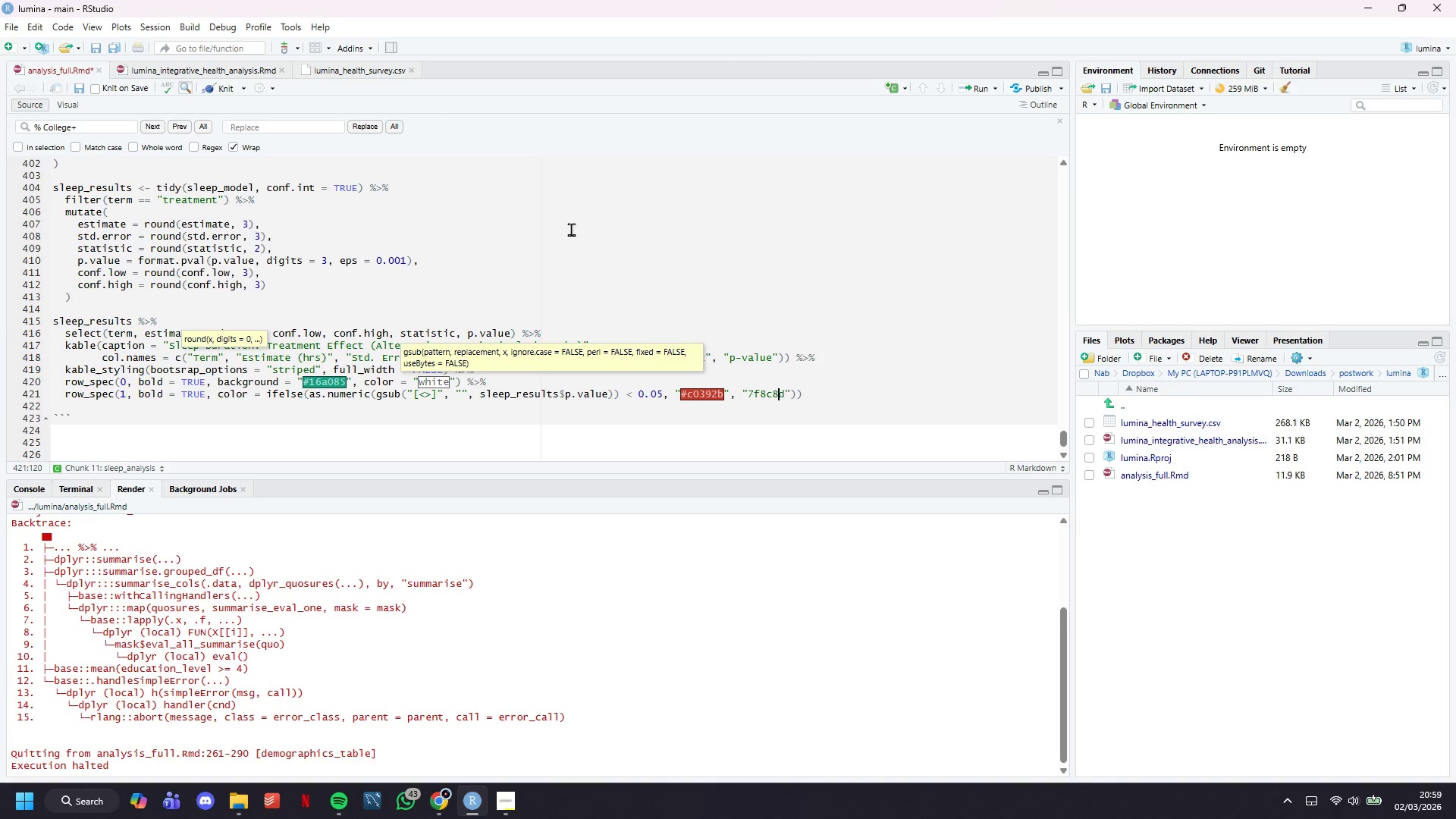 
key(ArrowLeft)
 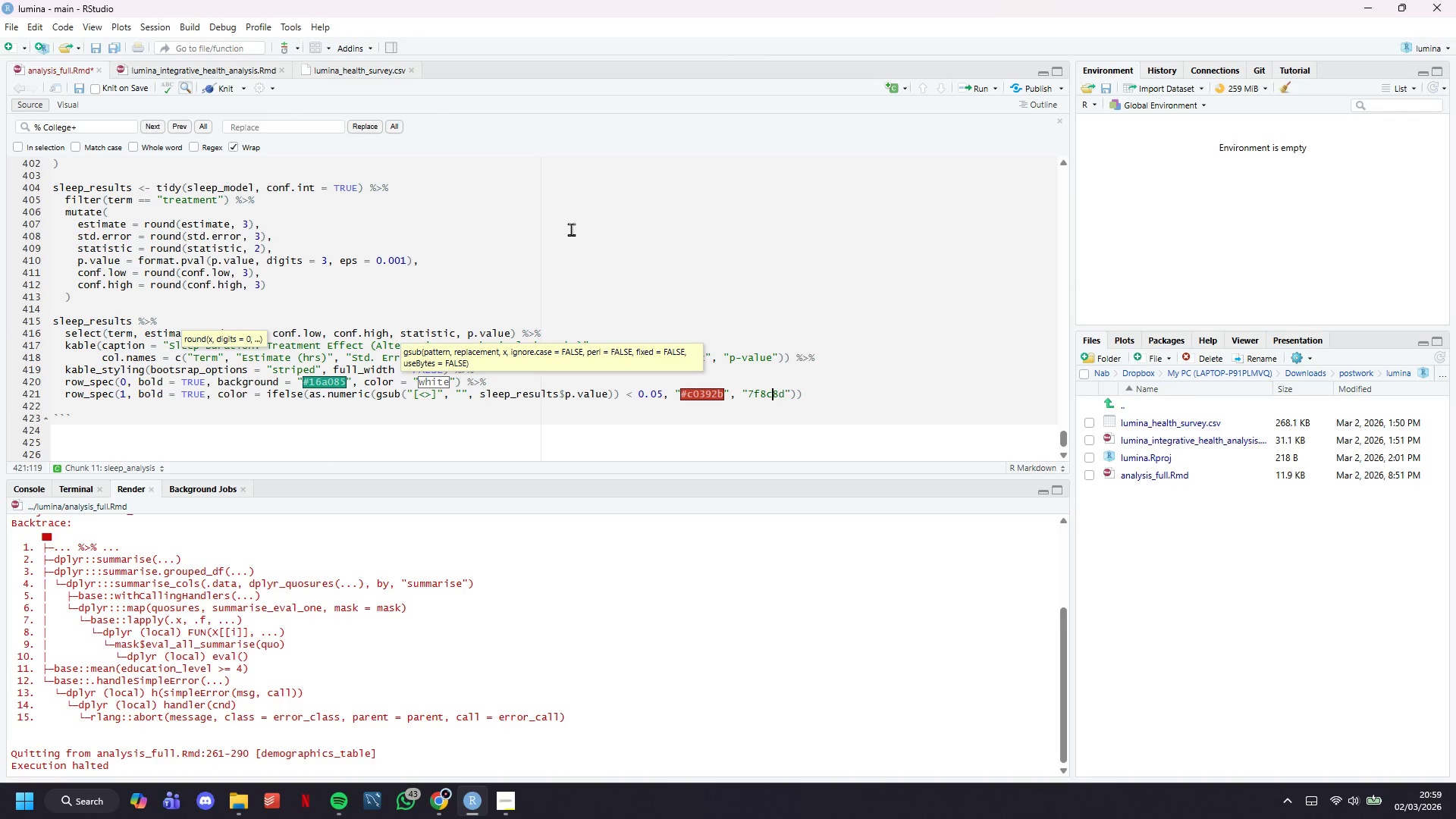 
key(ArrowLeft)
 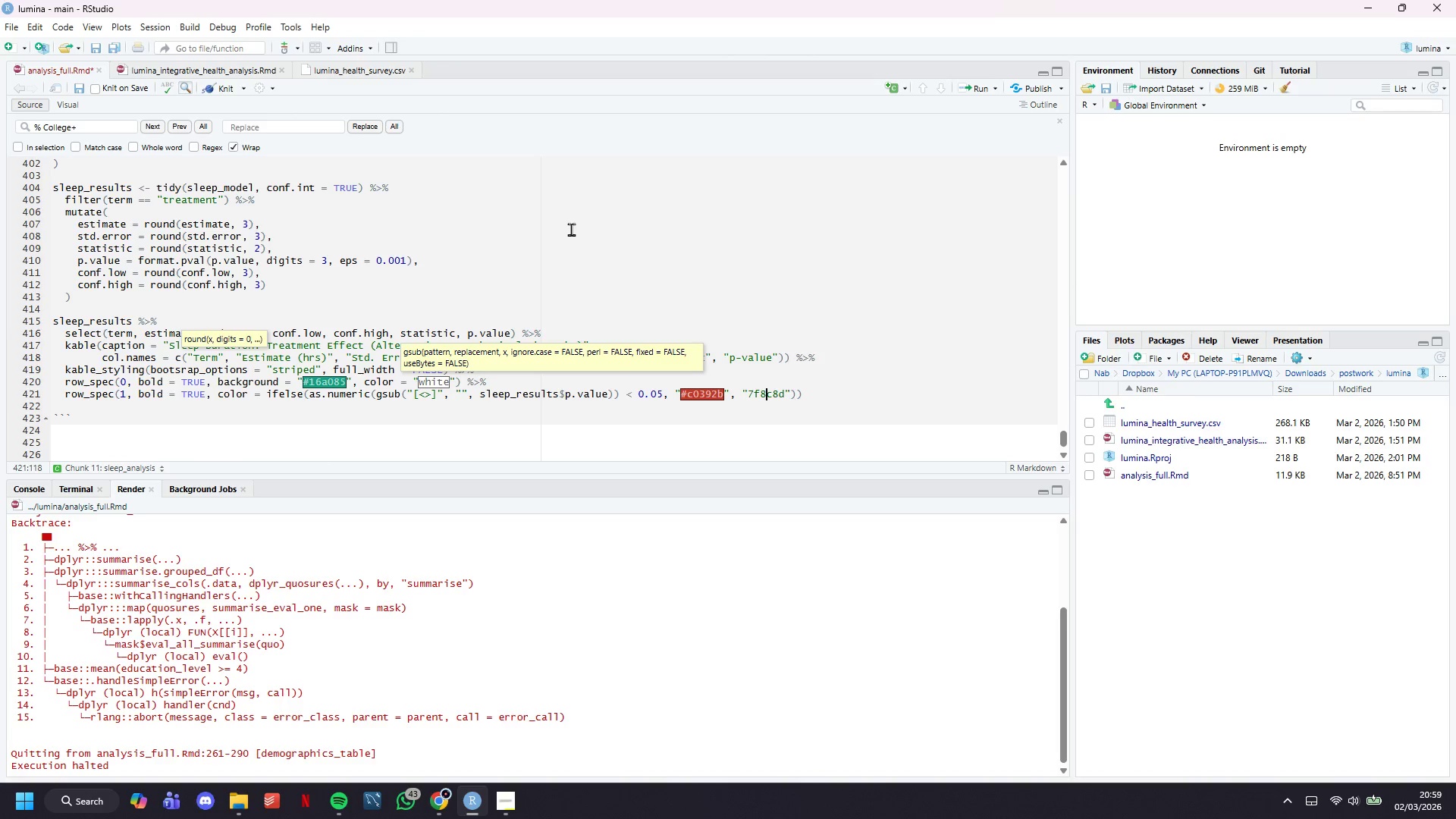 
key(ArrowLeft)
 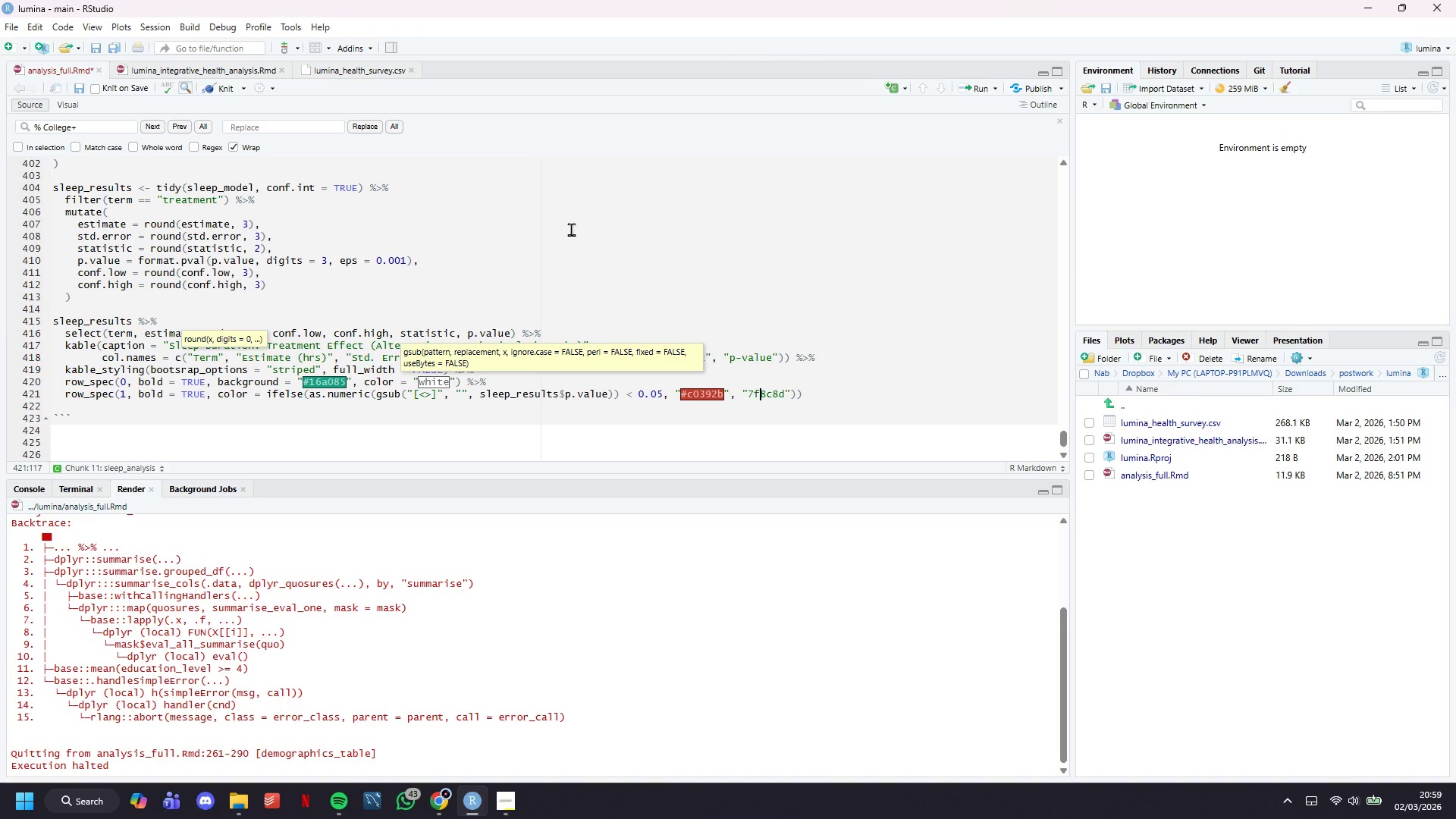 
key(ArrowLeft)
 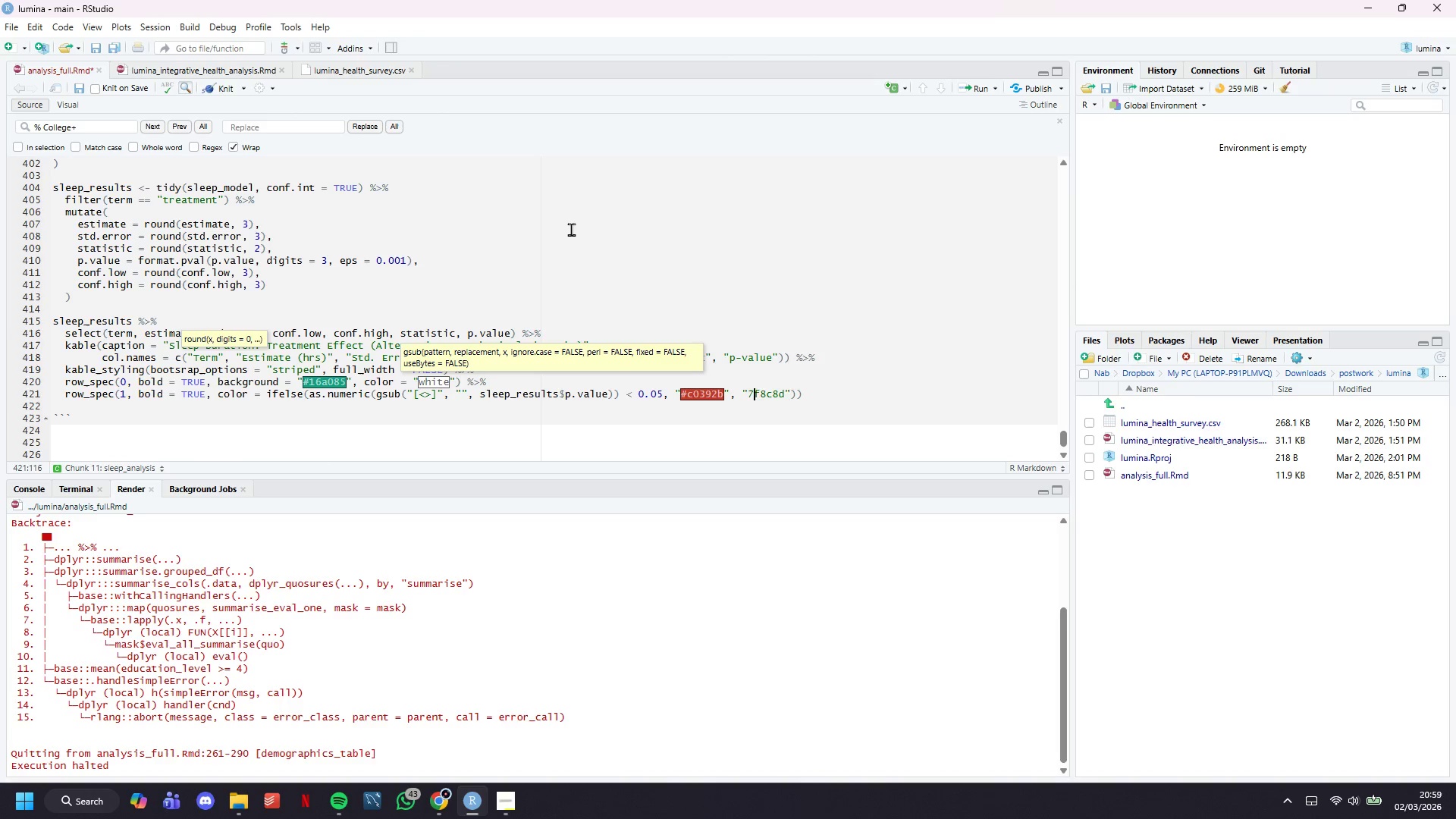 
key(ArrowLeft)
 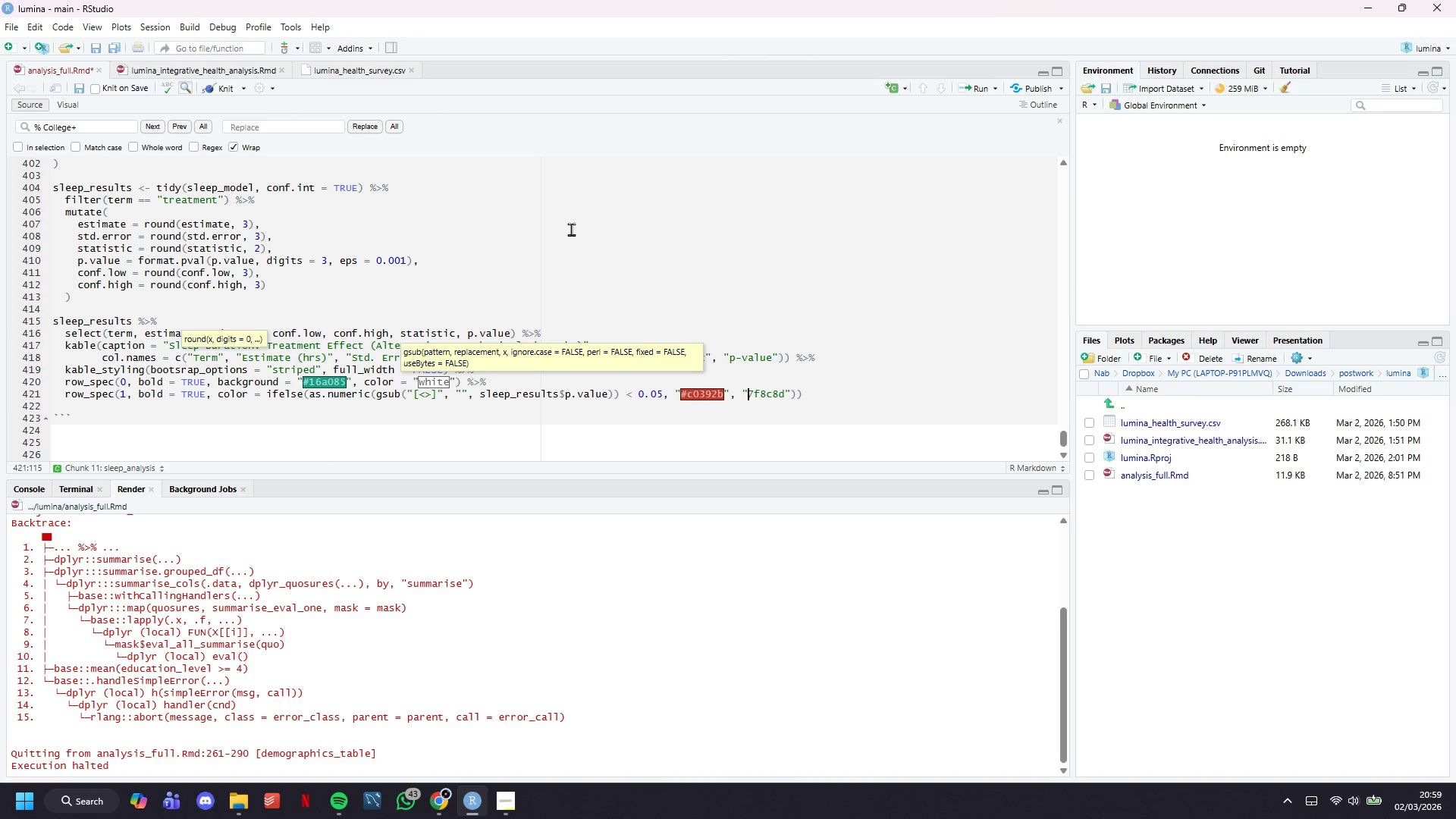 
key(Shift+3)
 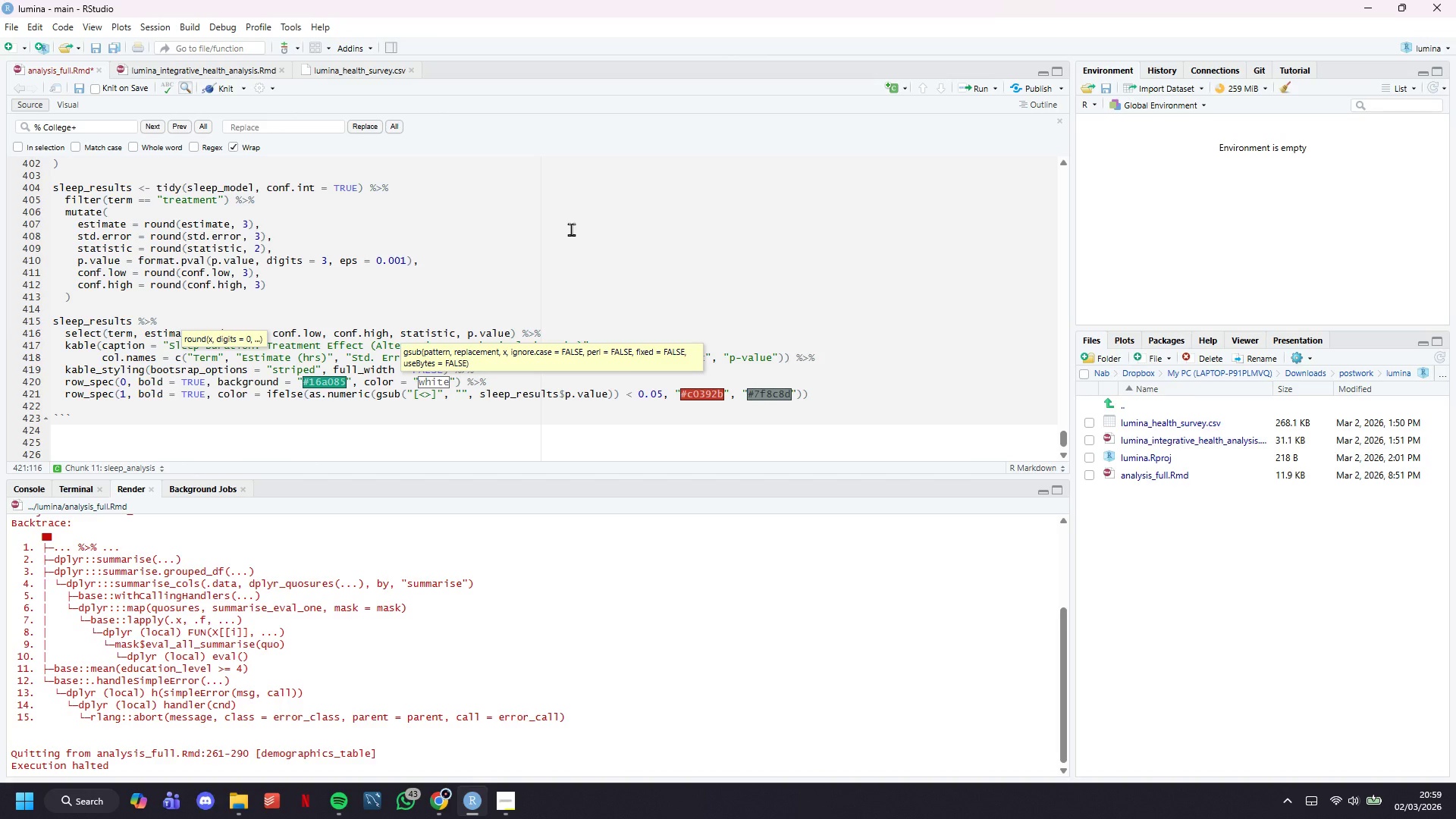 
hold_key(key=ArrowRight, duration=0.66)
 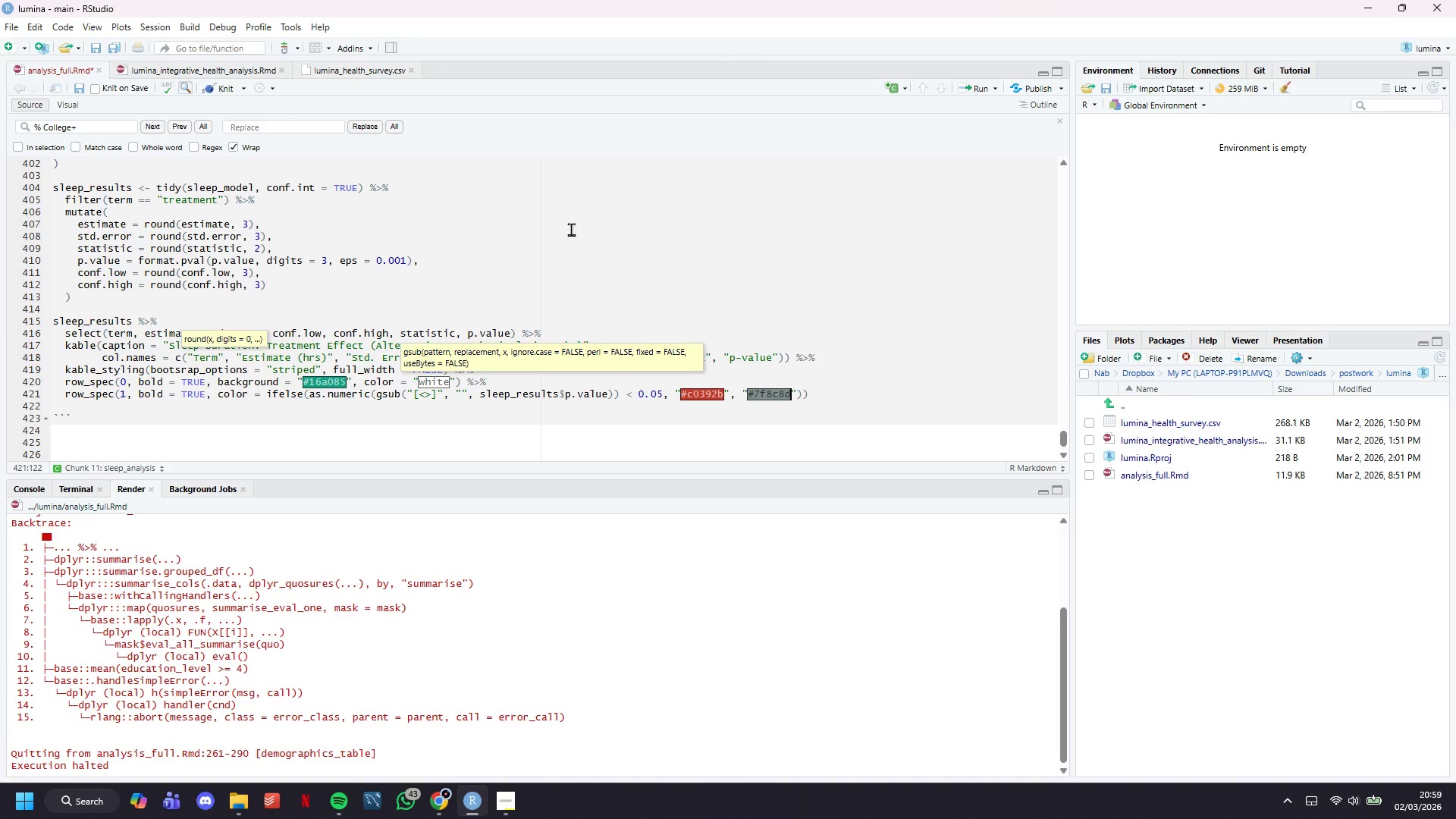 
key(ArrowRight)
 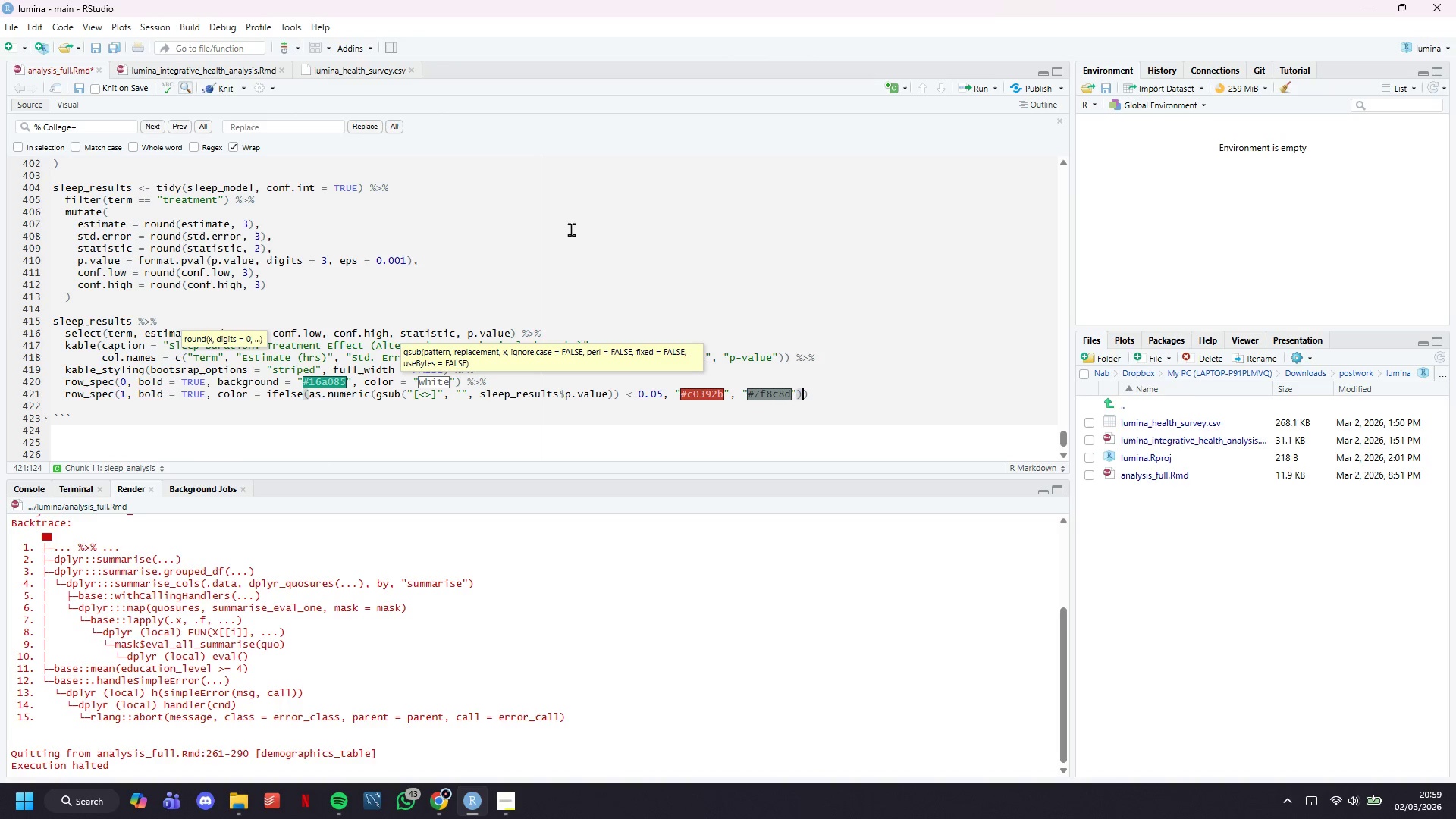 
key(ArrowRight)
 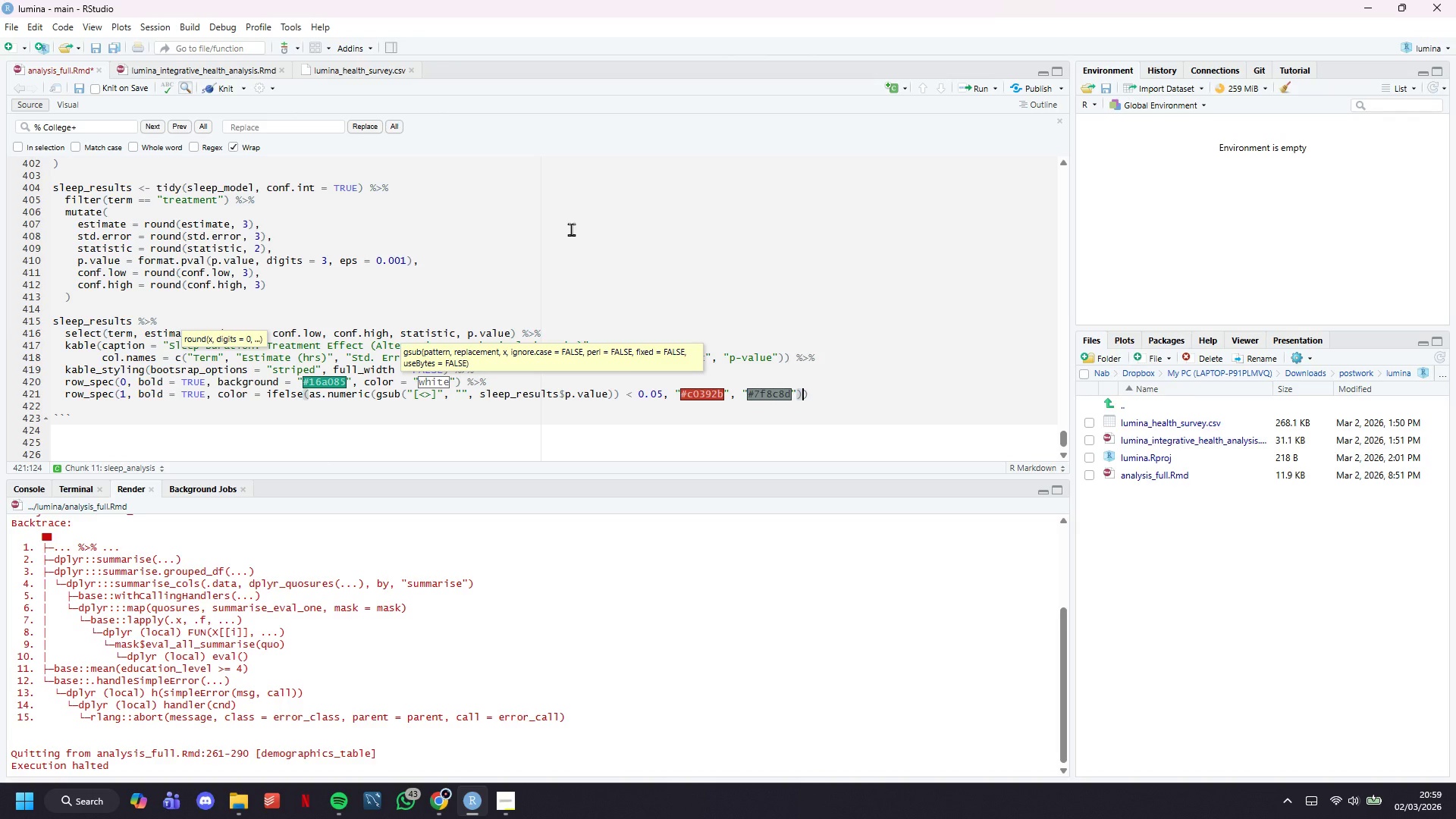 
key(ArrowRight)
 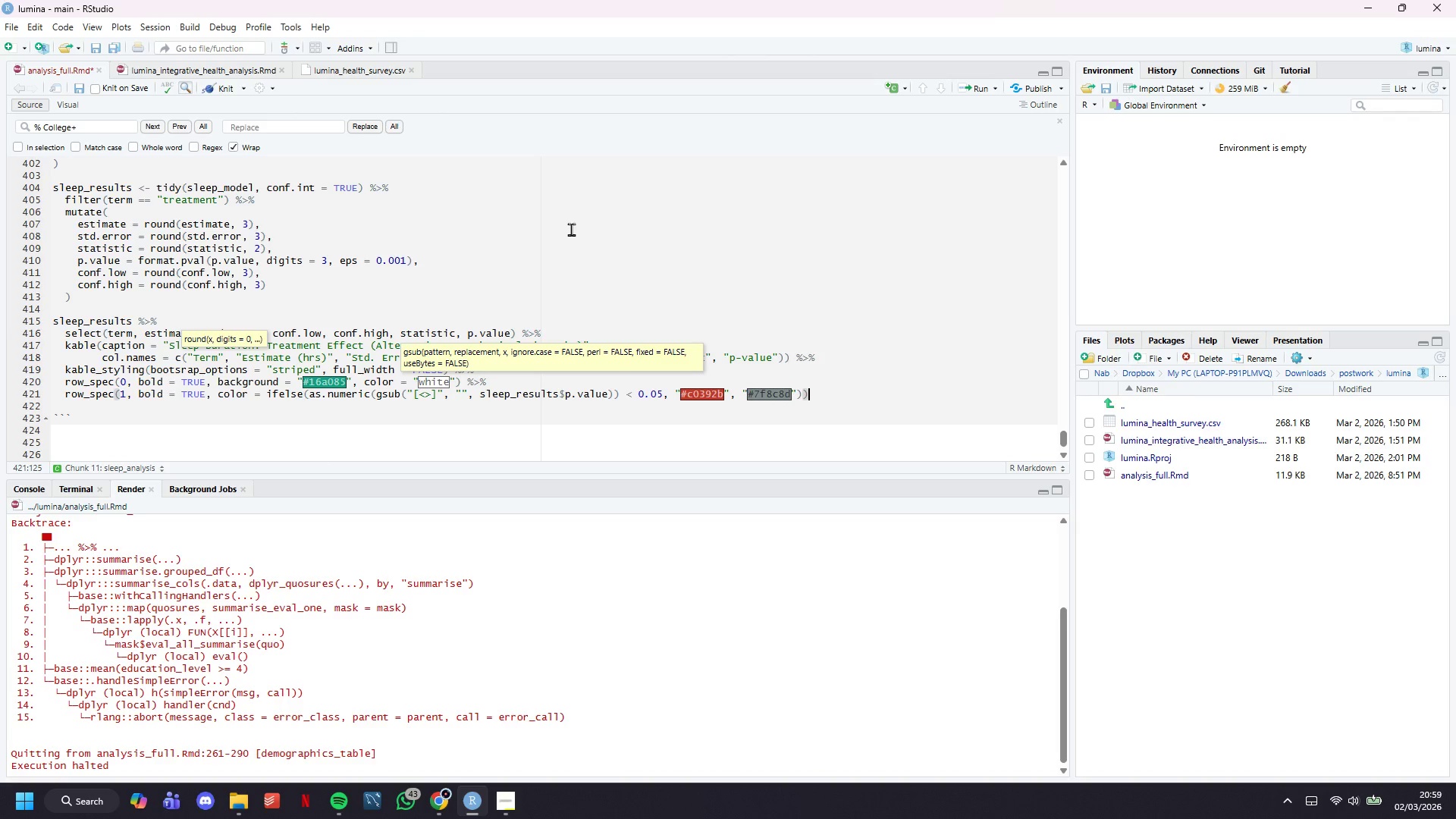 
key(ArrowDown)
 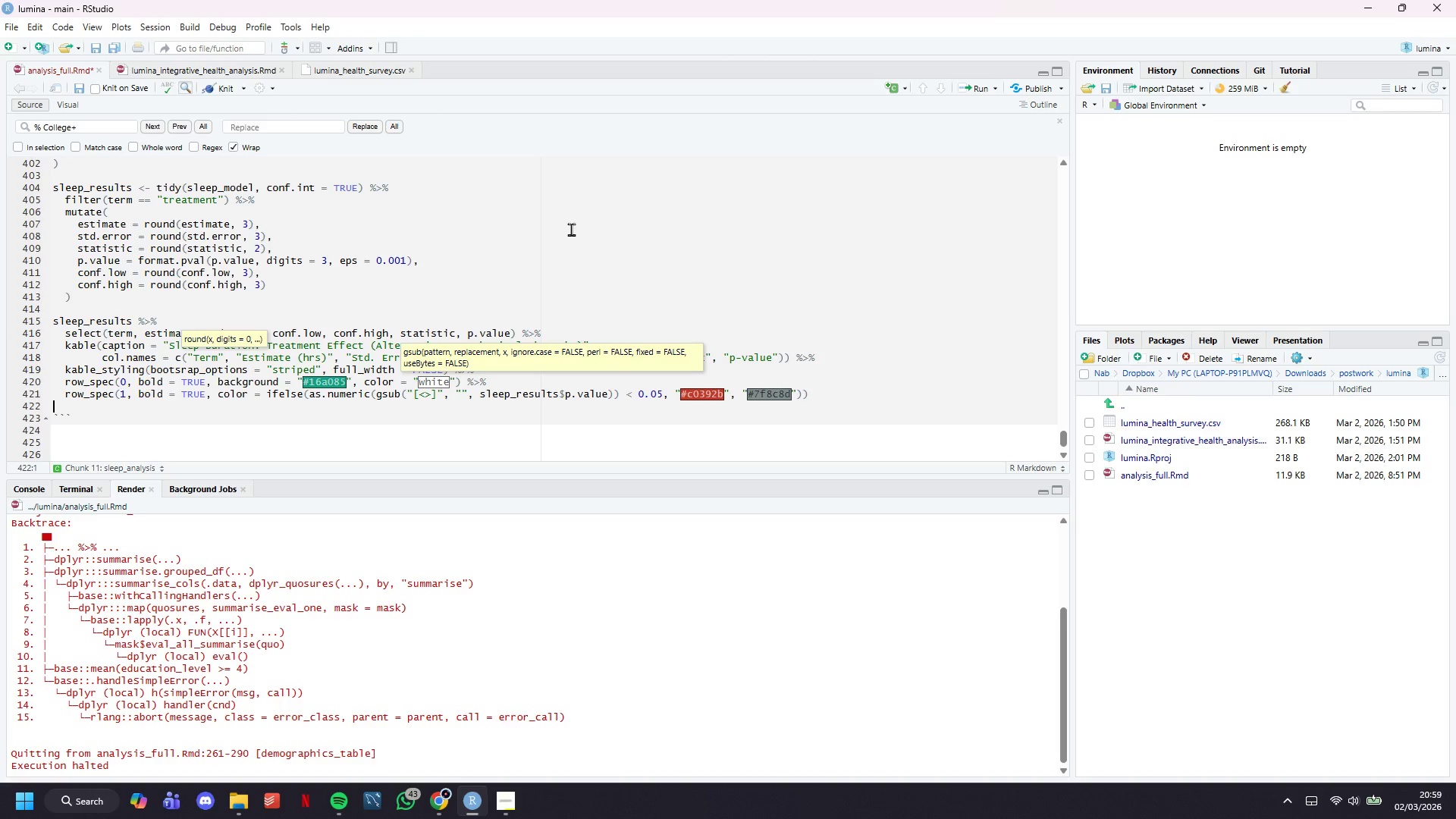 
key(ArrowDown)
 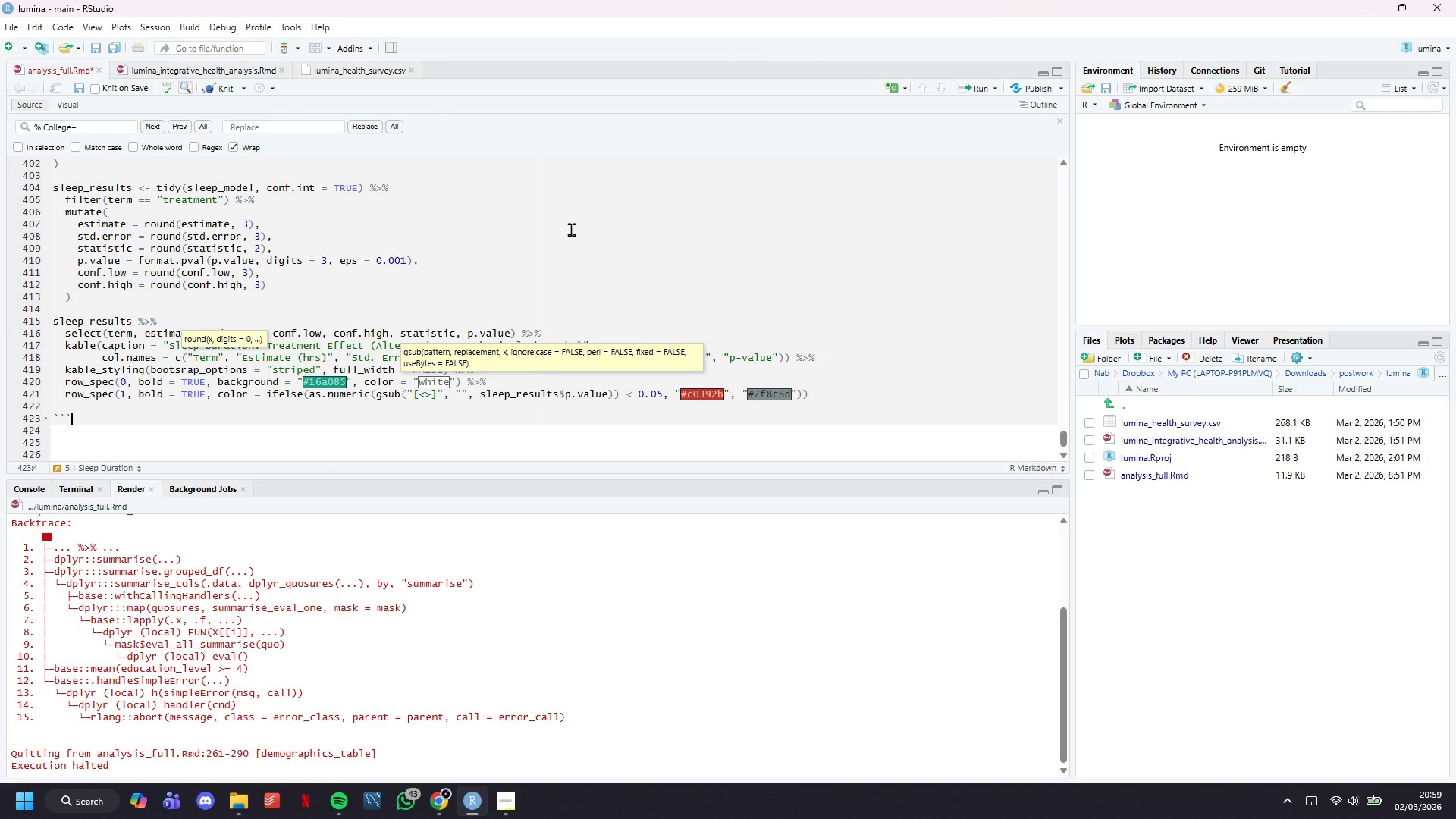 
key(ArrowUp)
 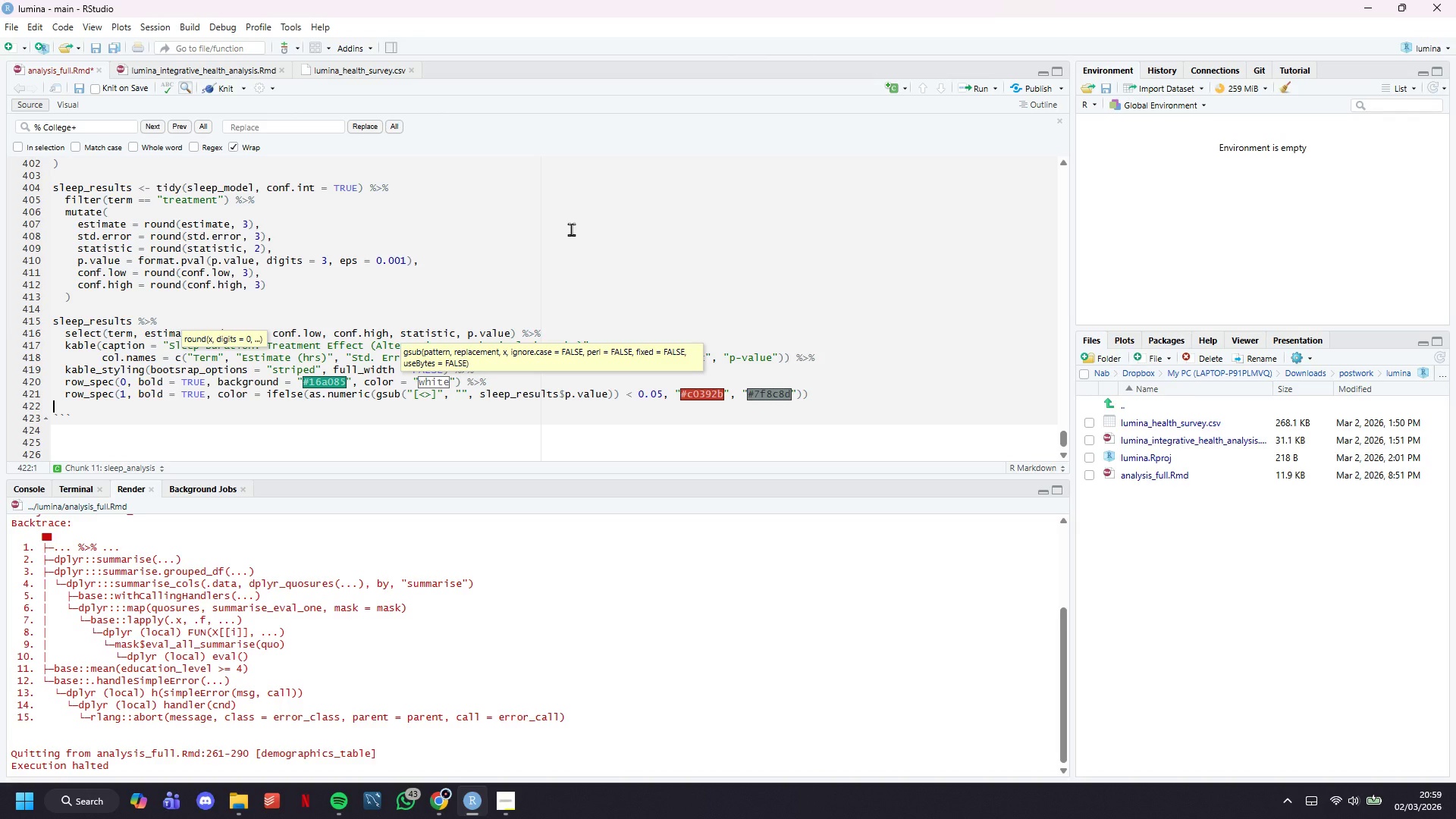 
key(Backspace)
 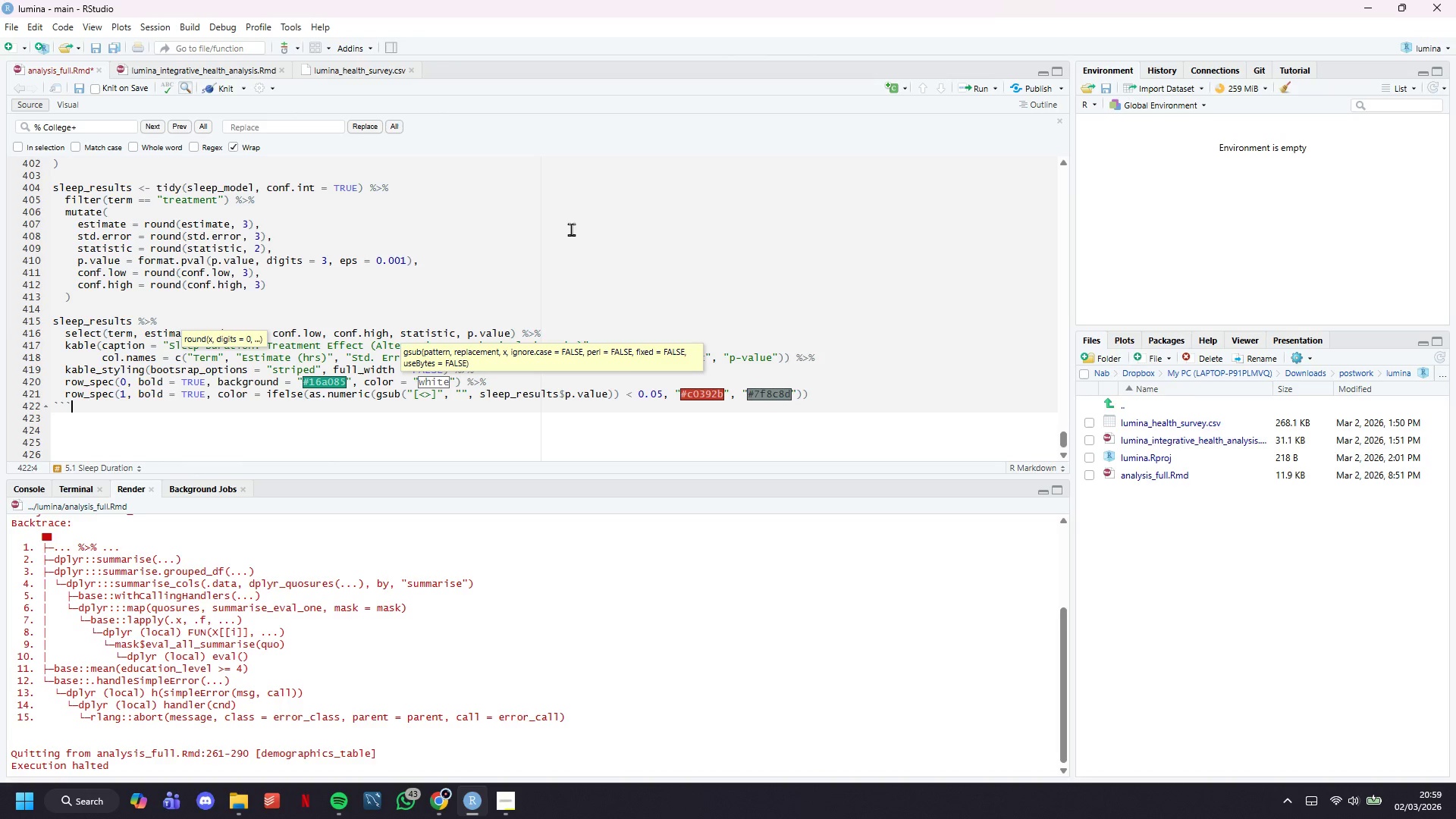 
key(ArrowDown)
 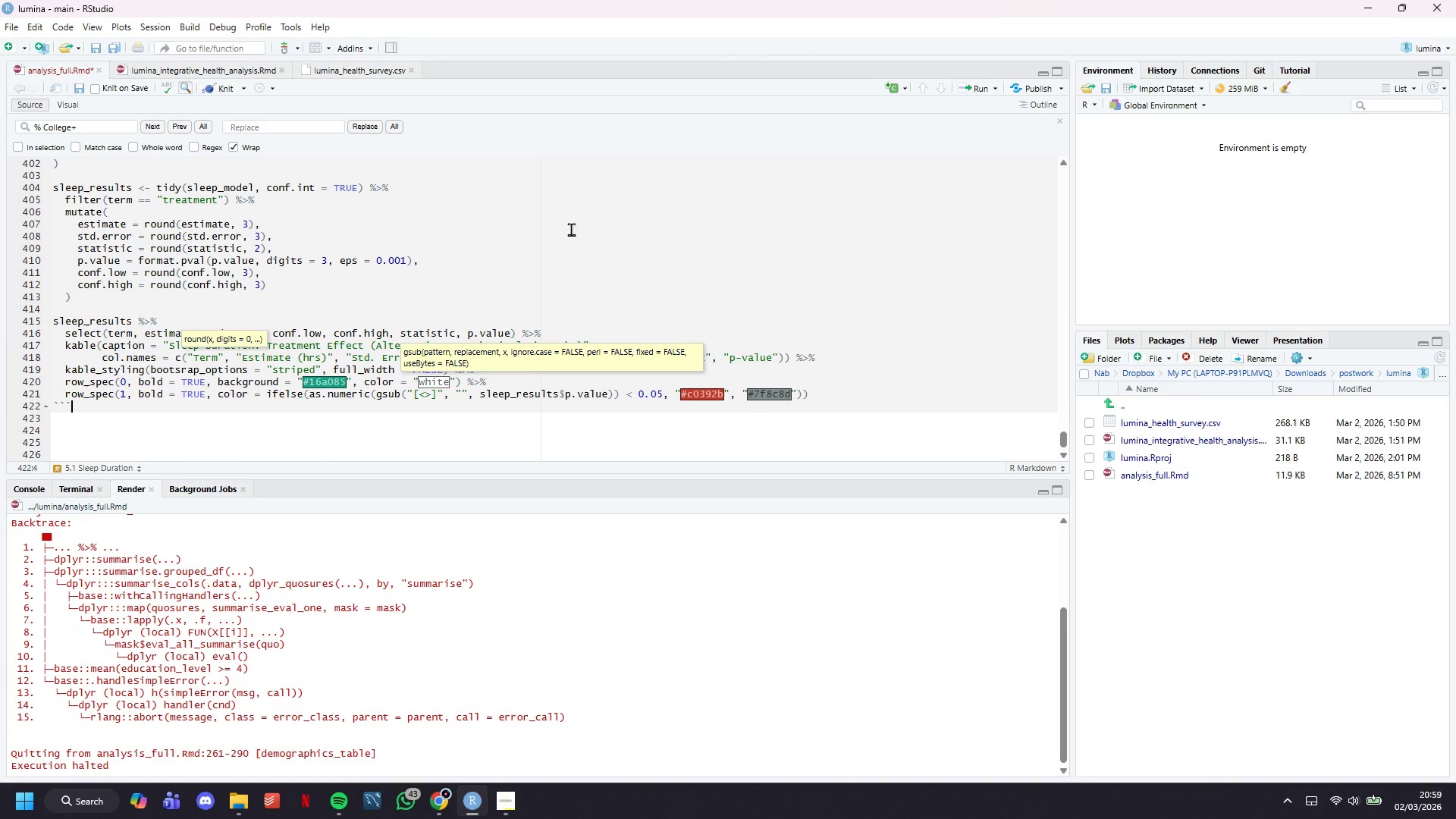 
key(Enter)
 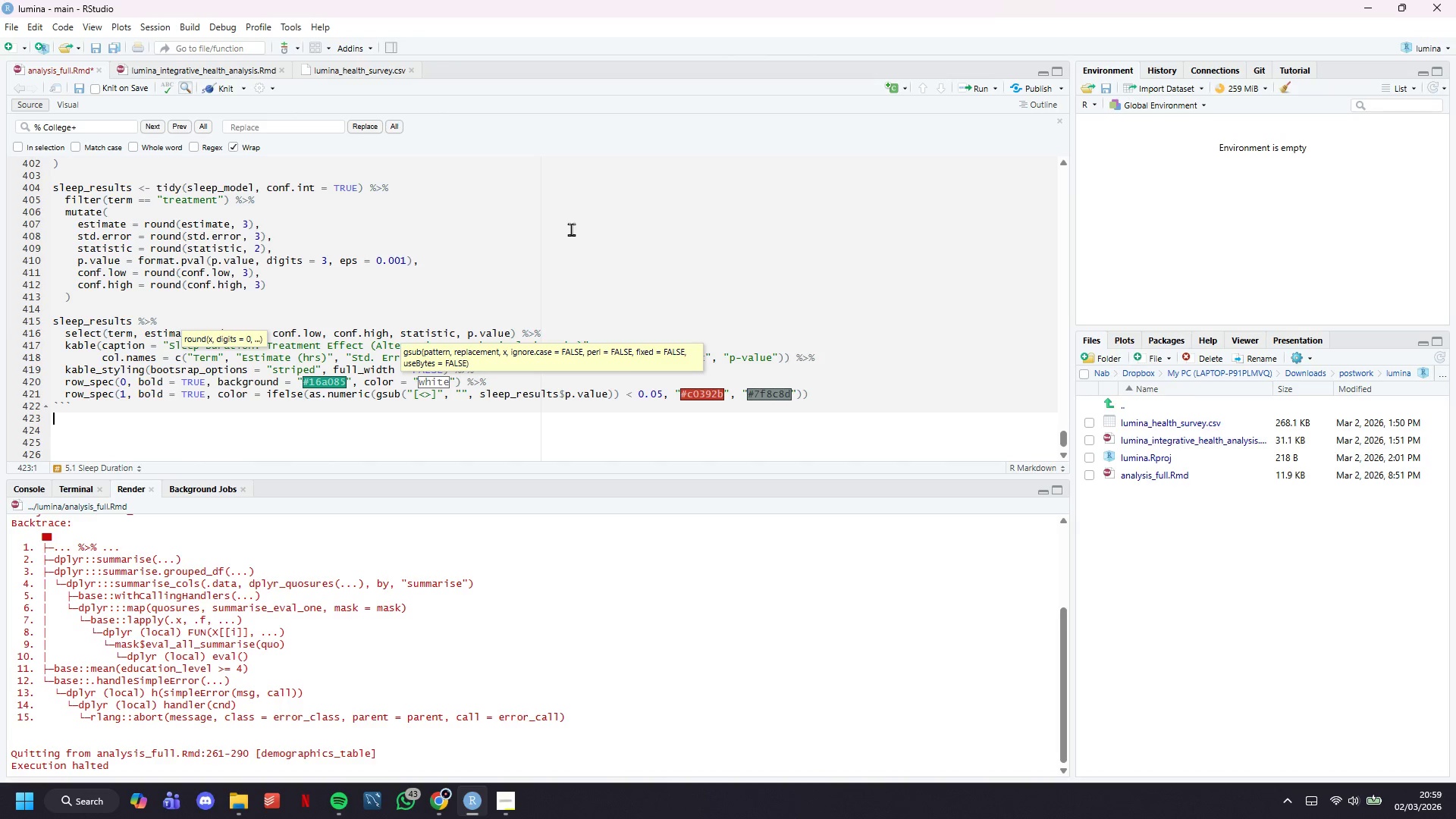 
key(Enter)
 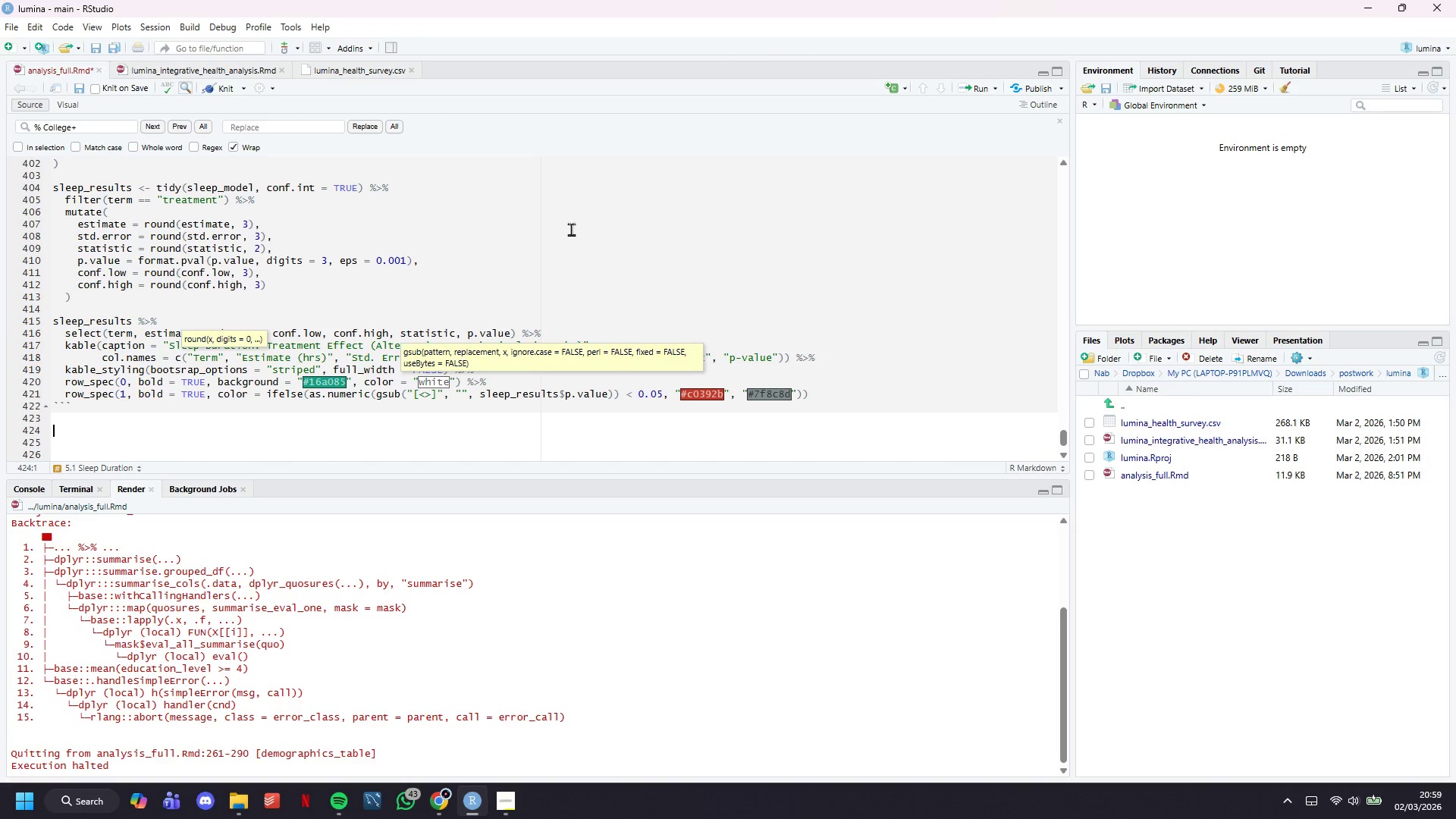 
key(Enter)
 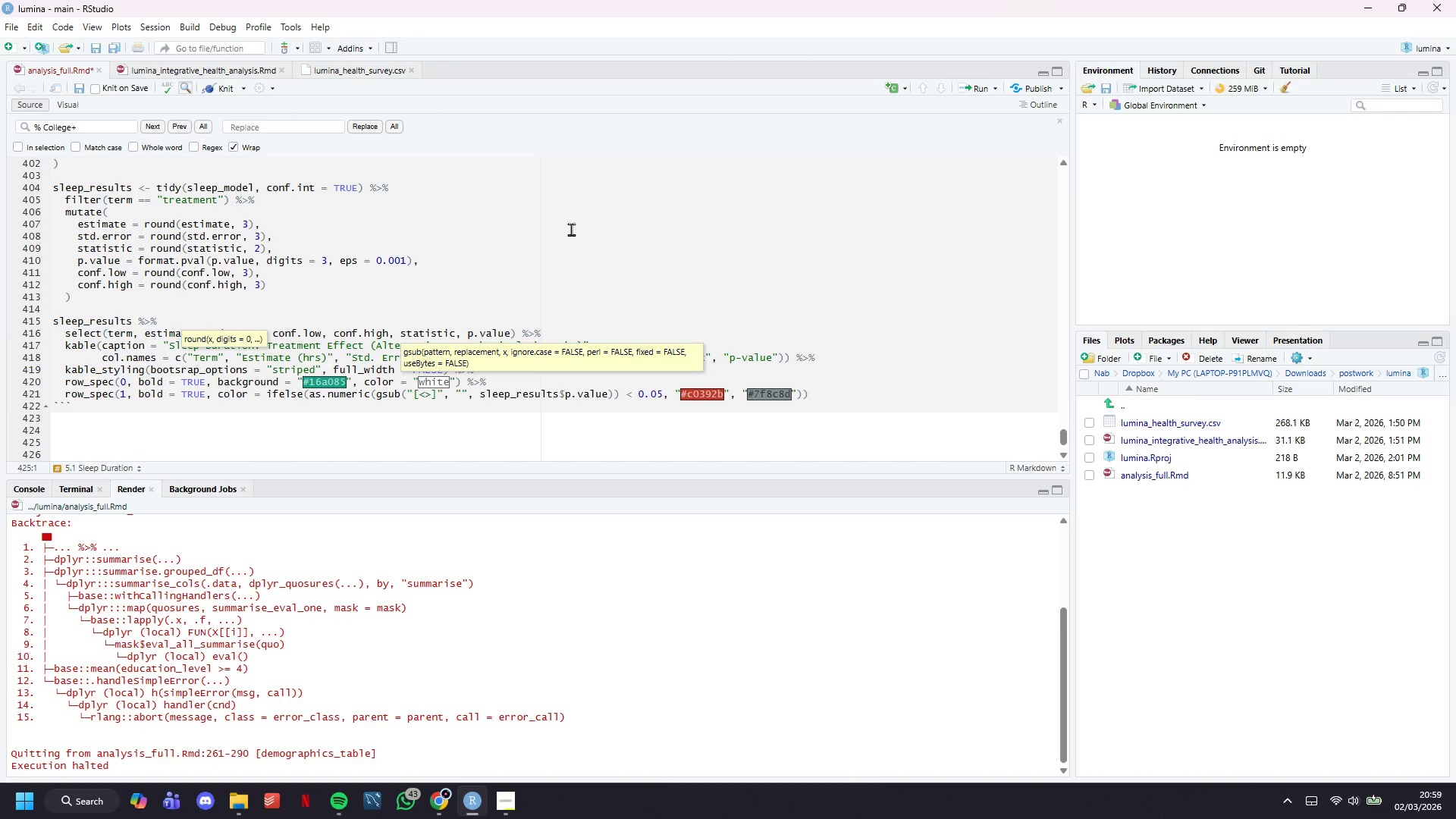 
key(Backquote)
 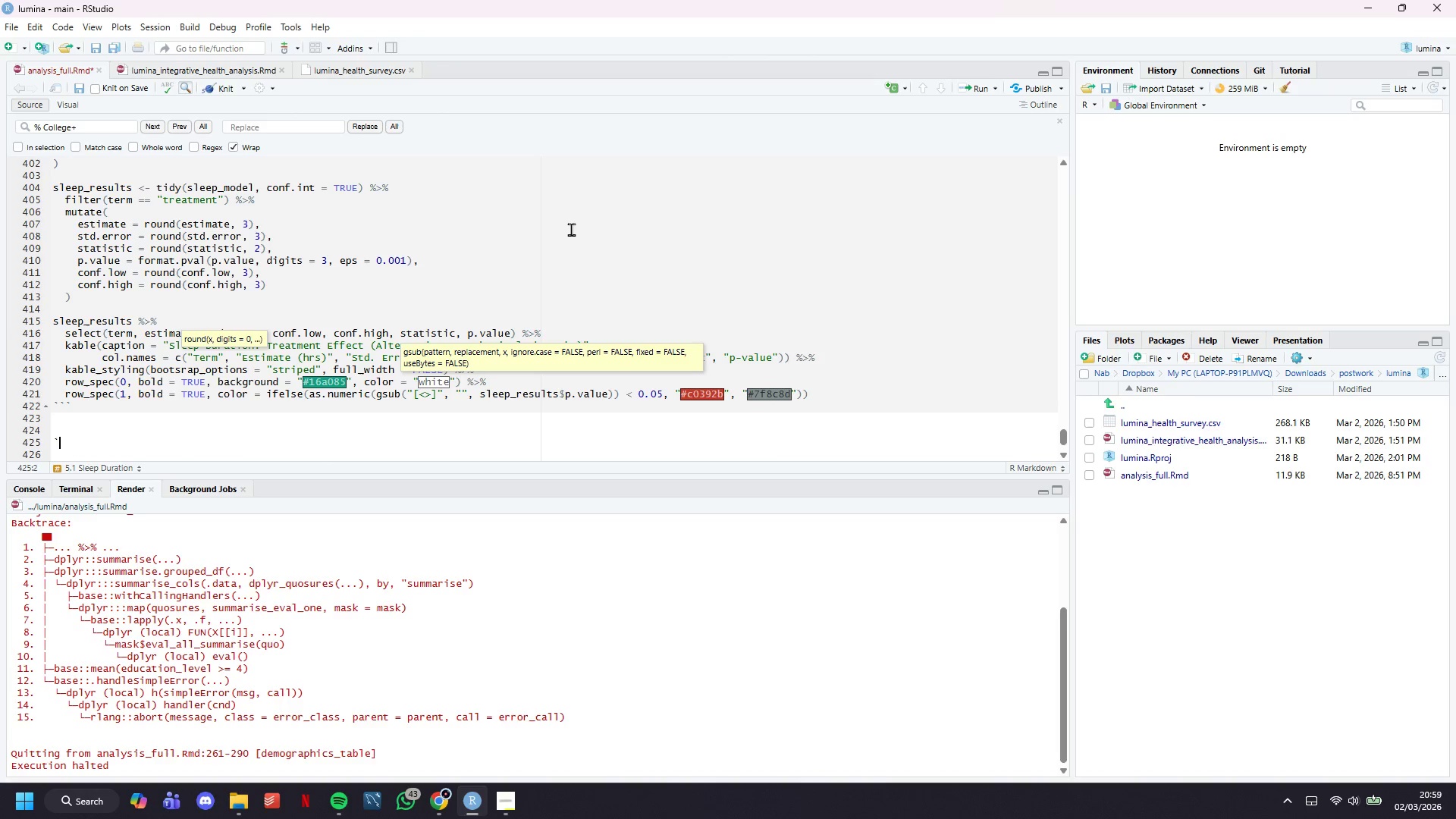 
key(Backspace)
 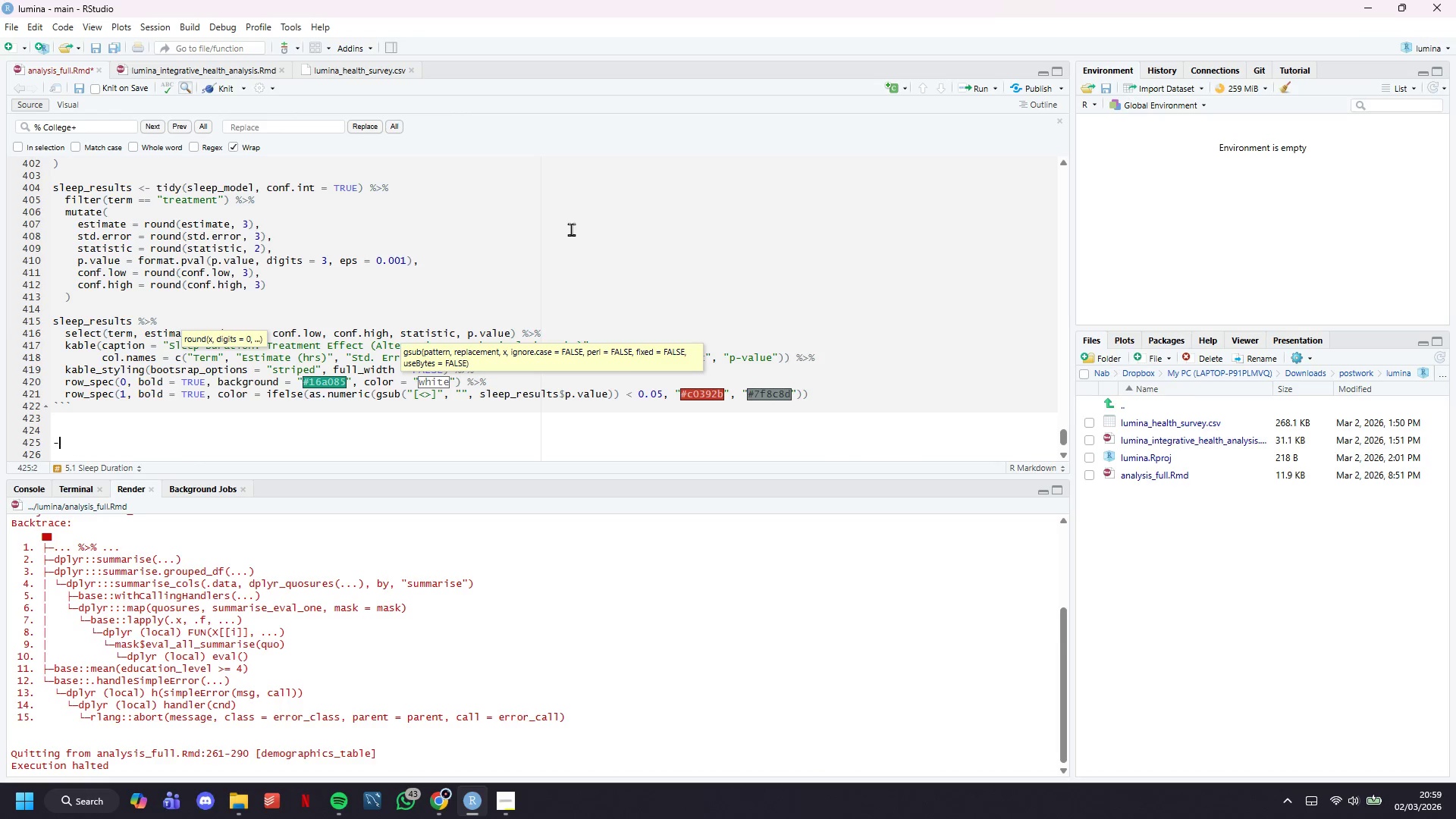 
key(Minus)
 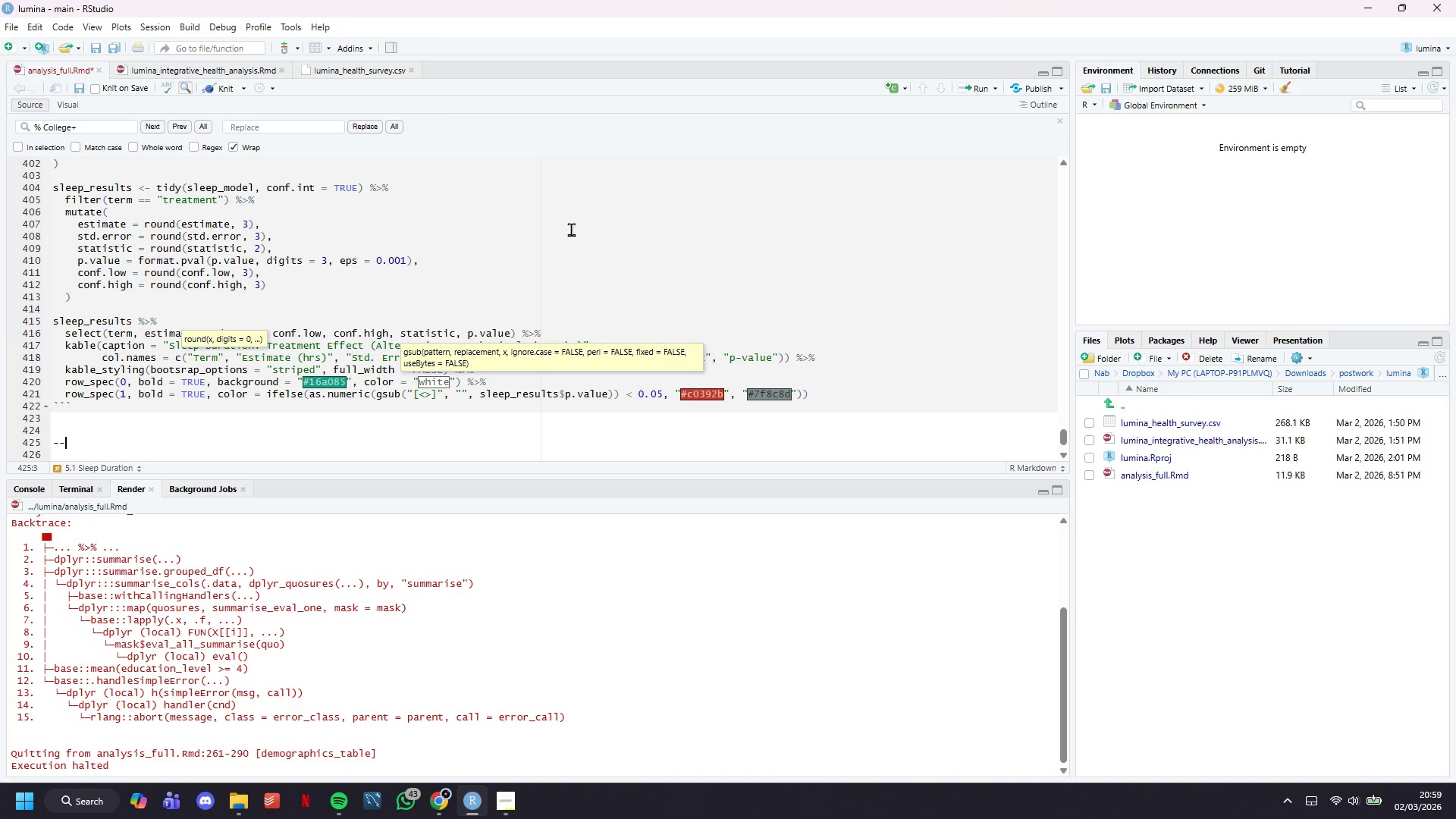 
key(Minus)
 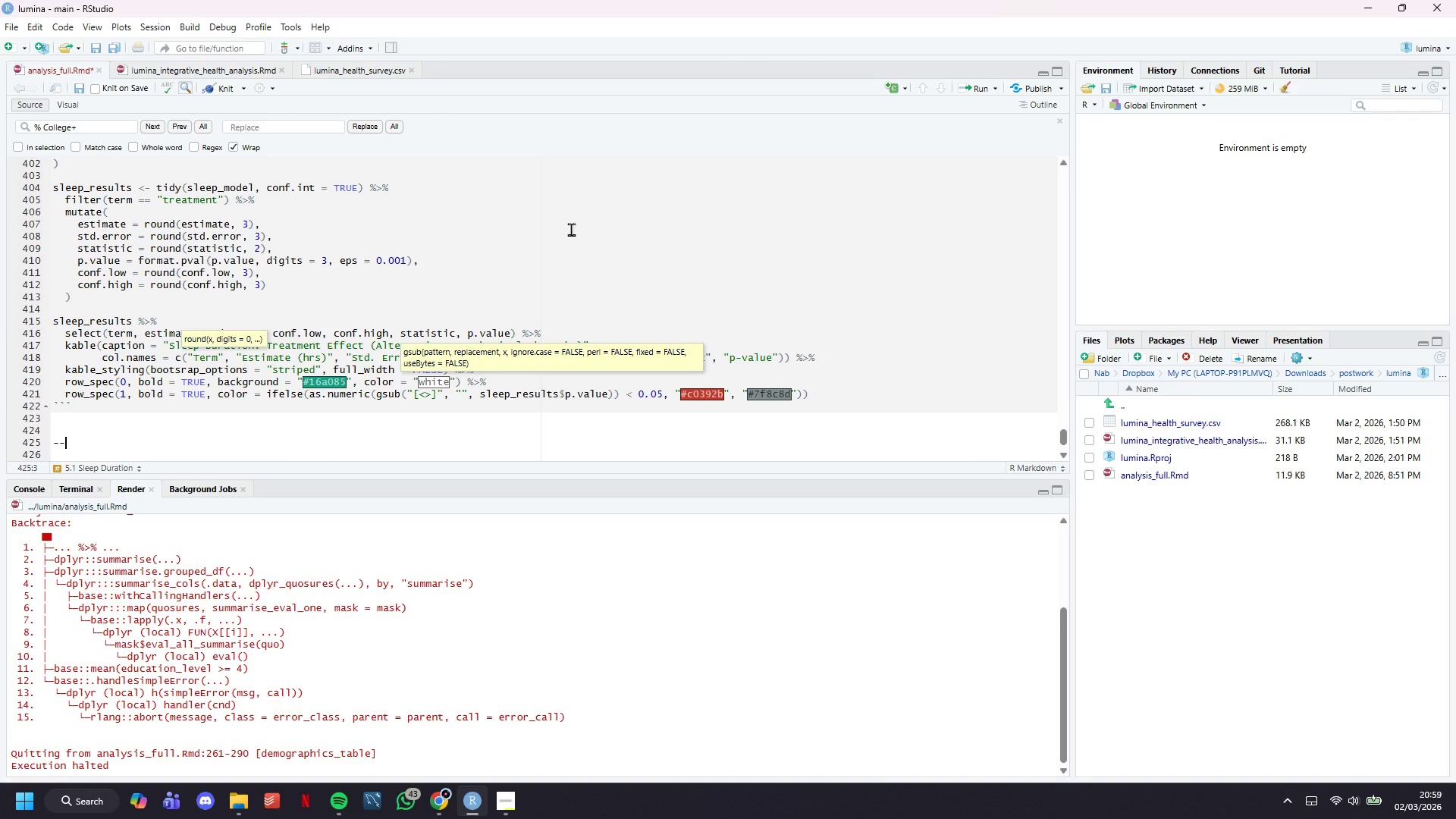 
key(Minus)
 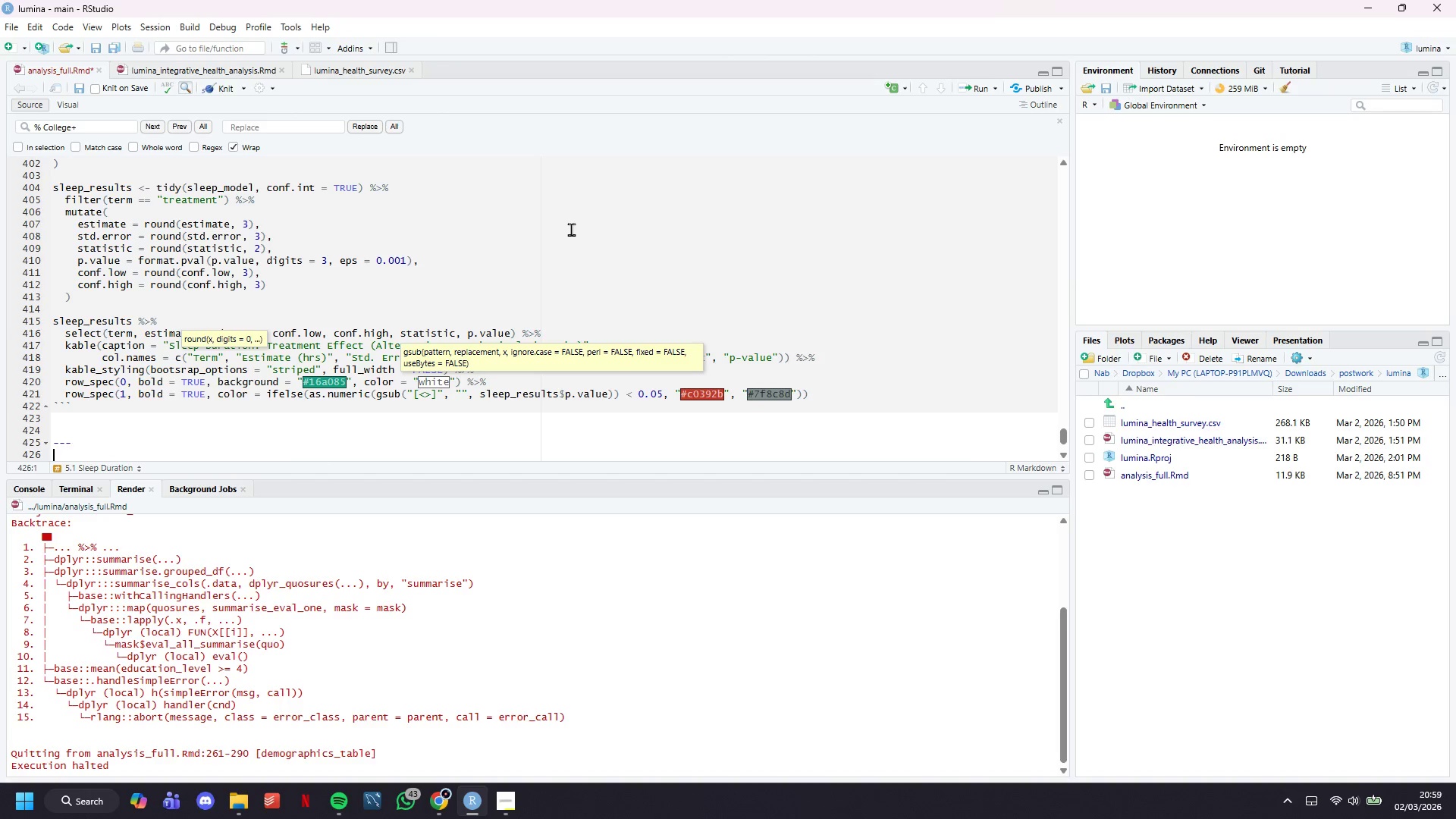 
key(Enter)
 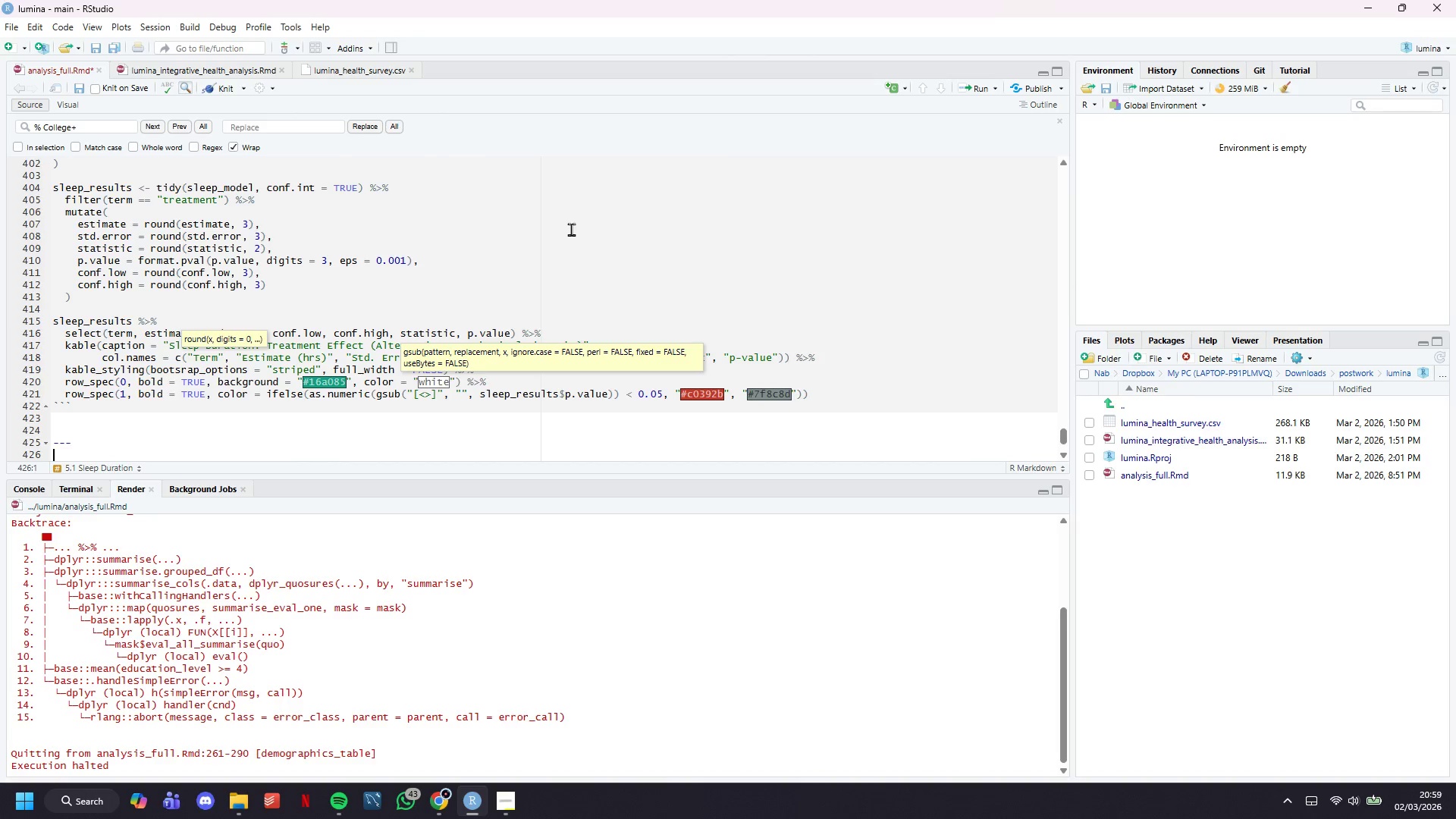 
key(Enter)
 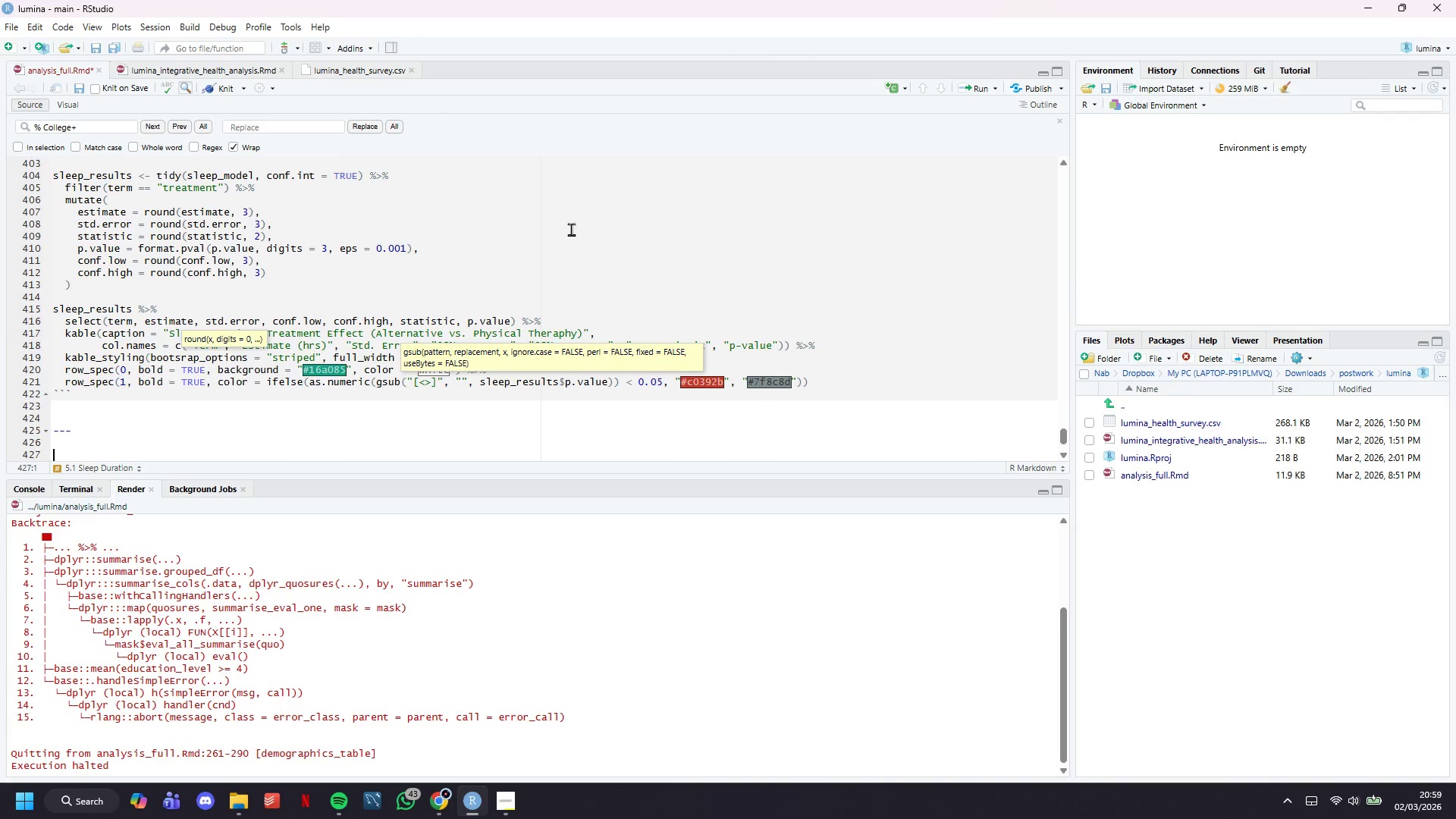 
key(Enter)
 